 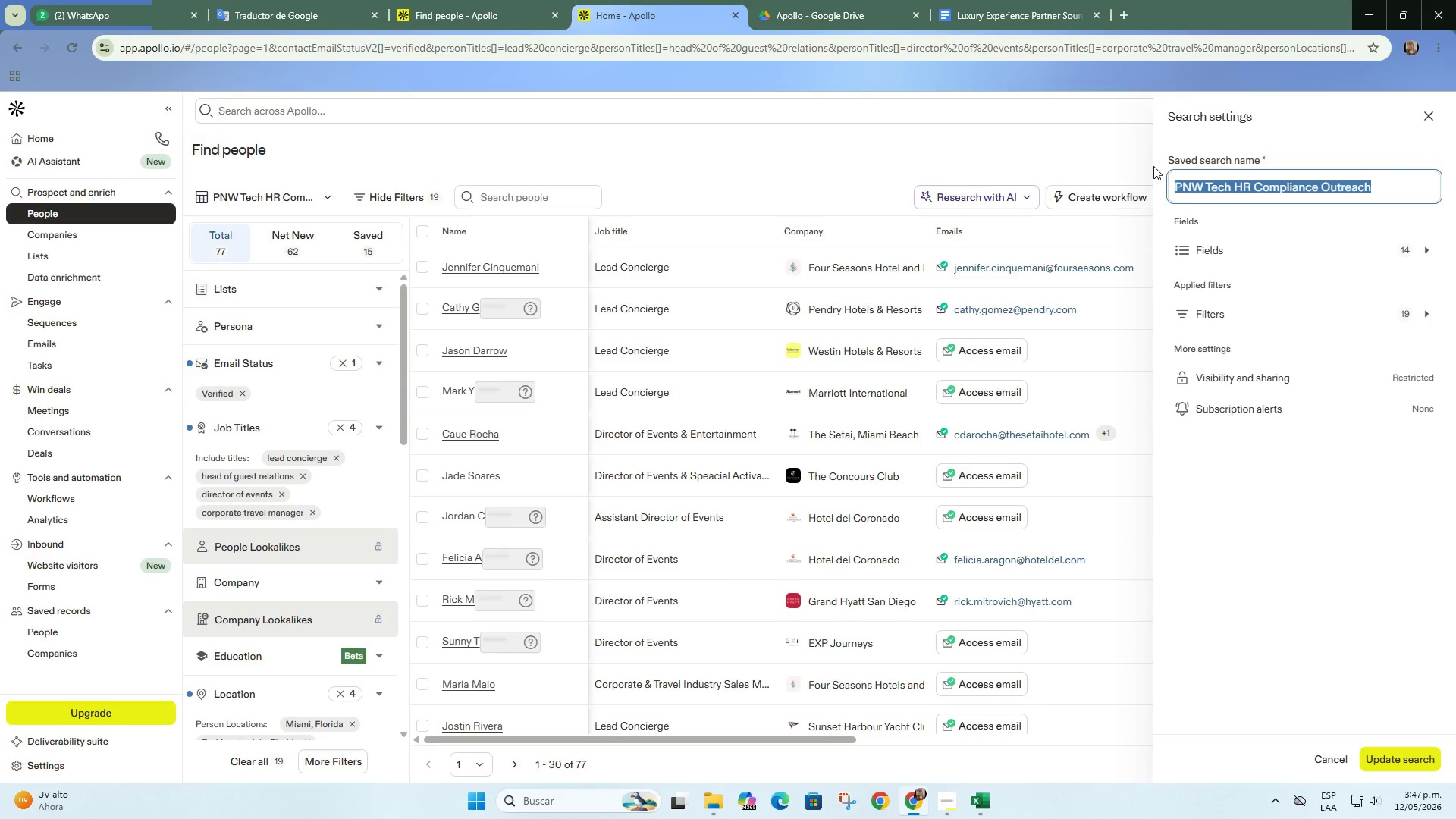 
key(Control+V)
 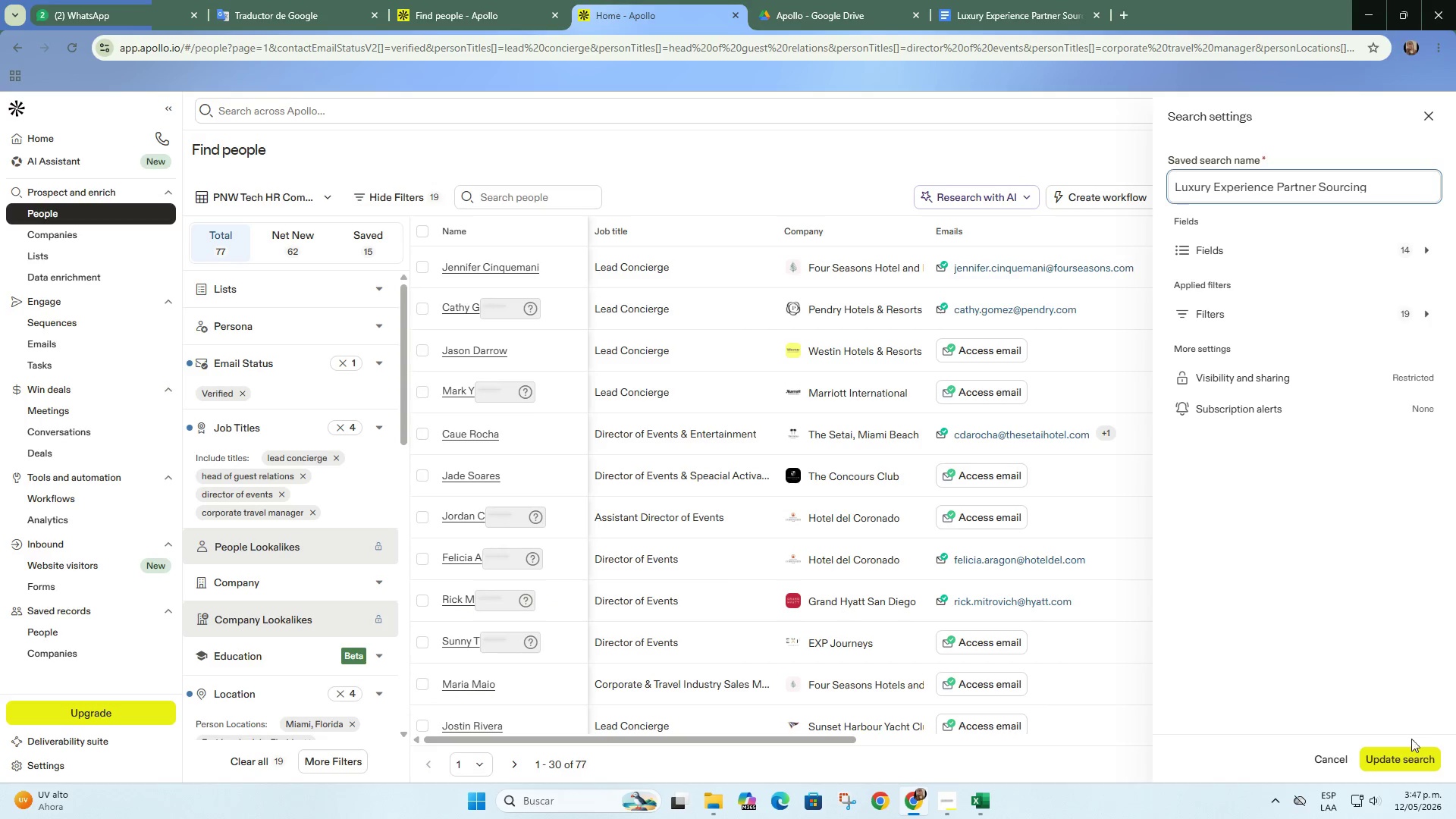 
left_click([1412, 754])
 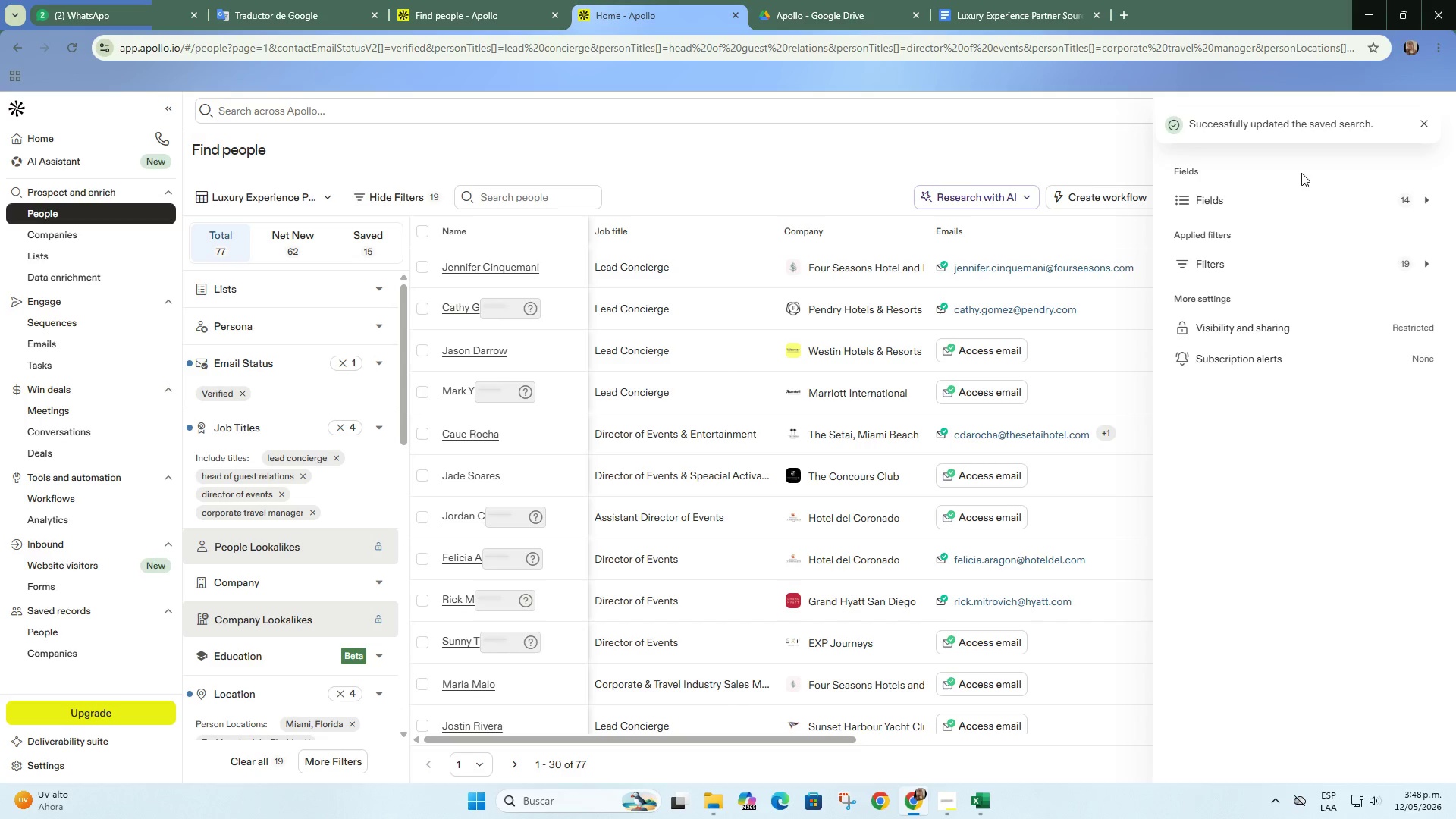 
left_click([664, 161])
 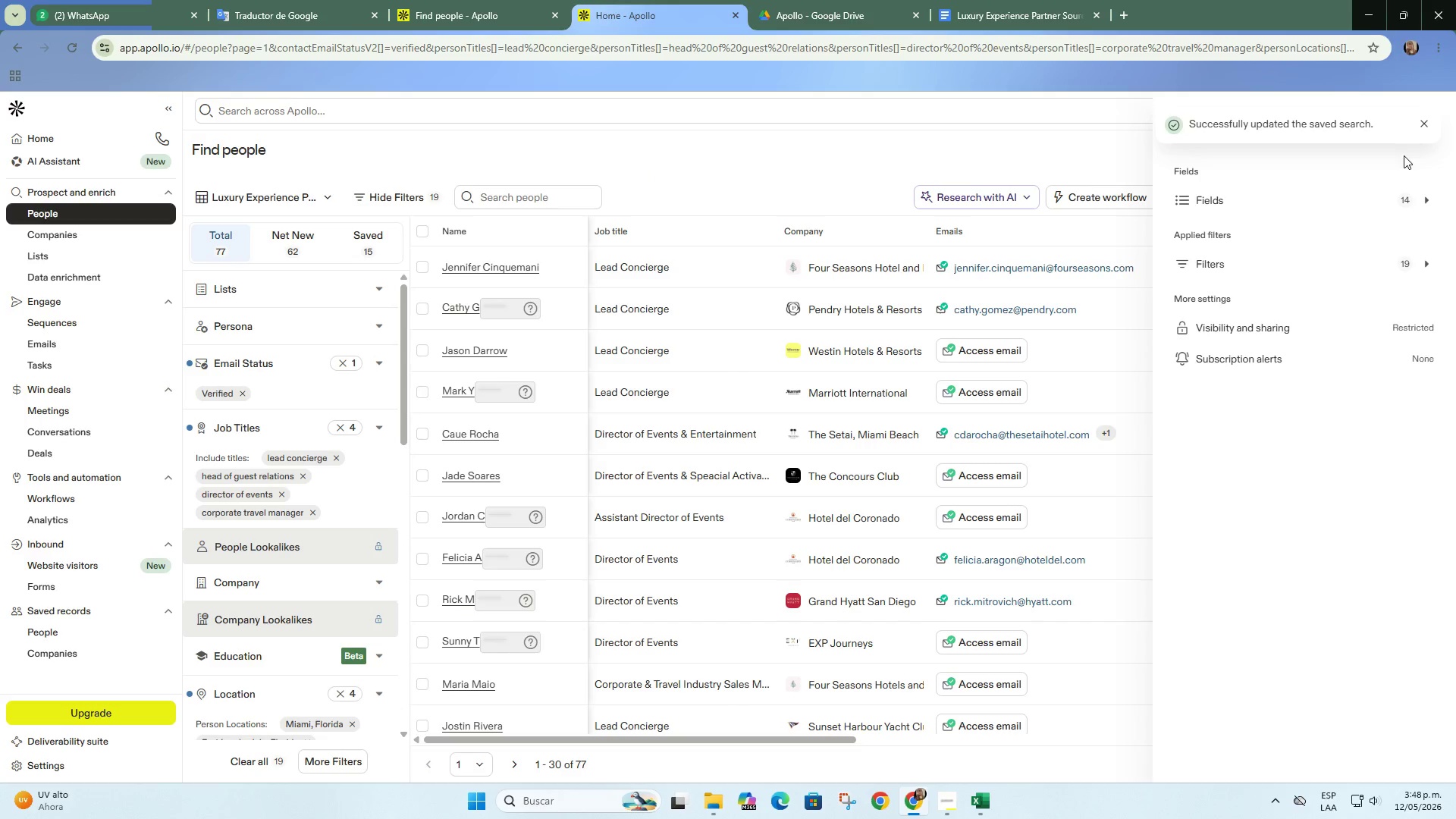 
left_click([1420, 125])
 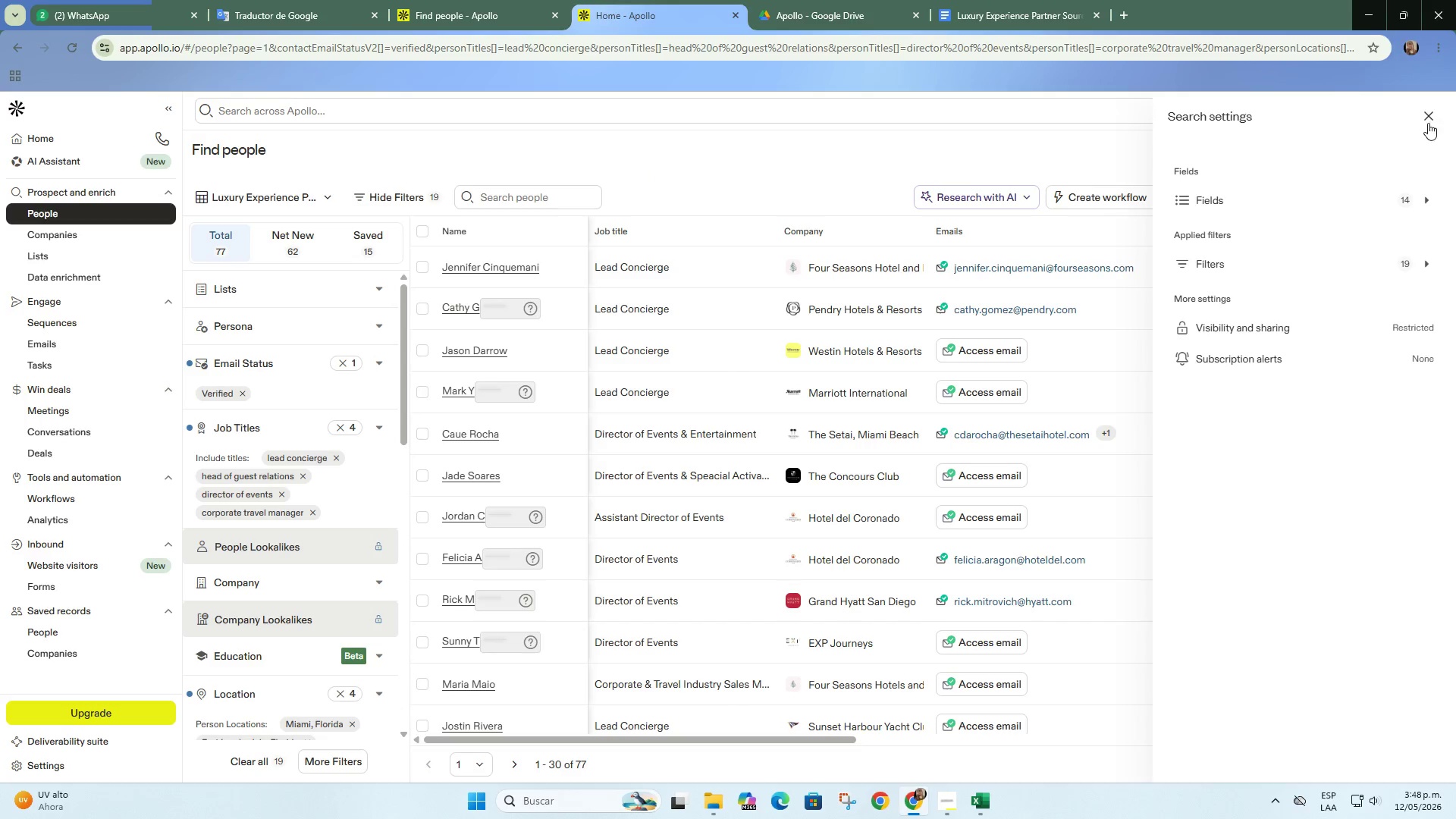 
left_click([1428, 118])
 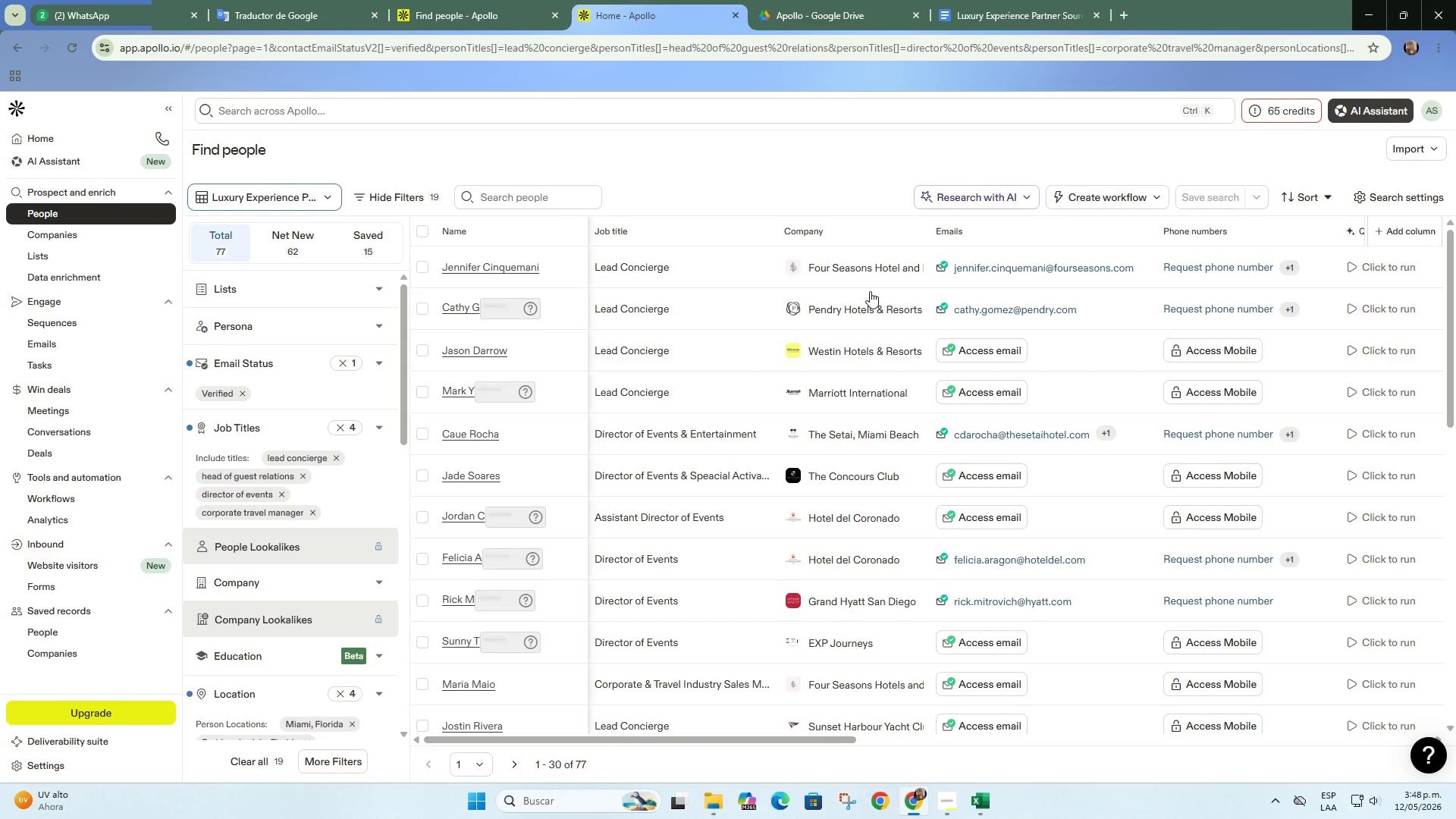 
scroll: coordinate [655, 481], scroll_direction: up, amount: 2.0
 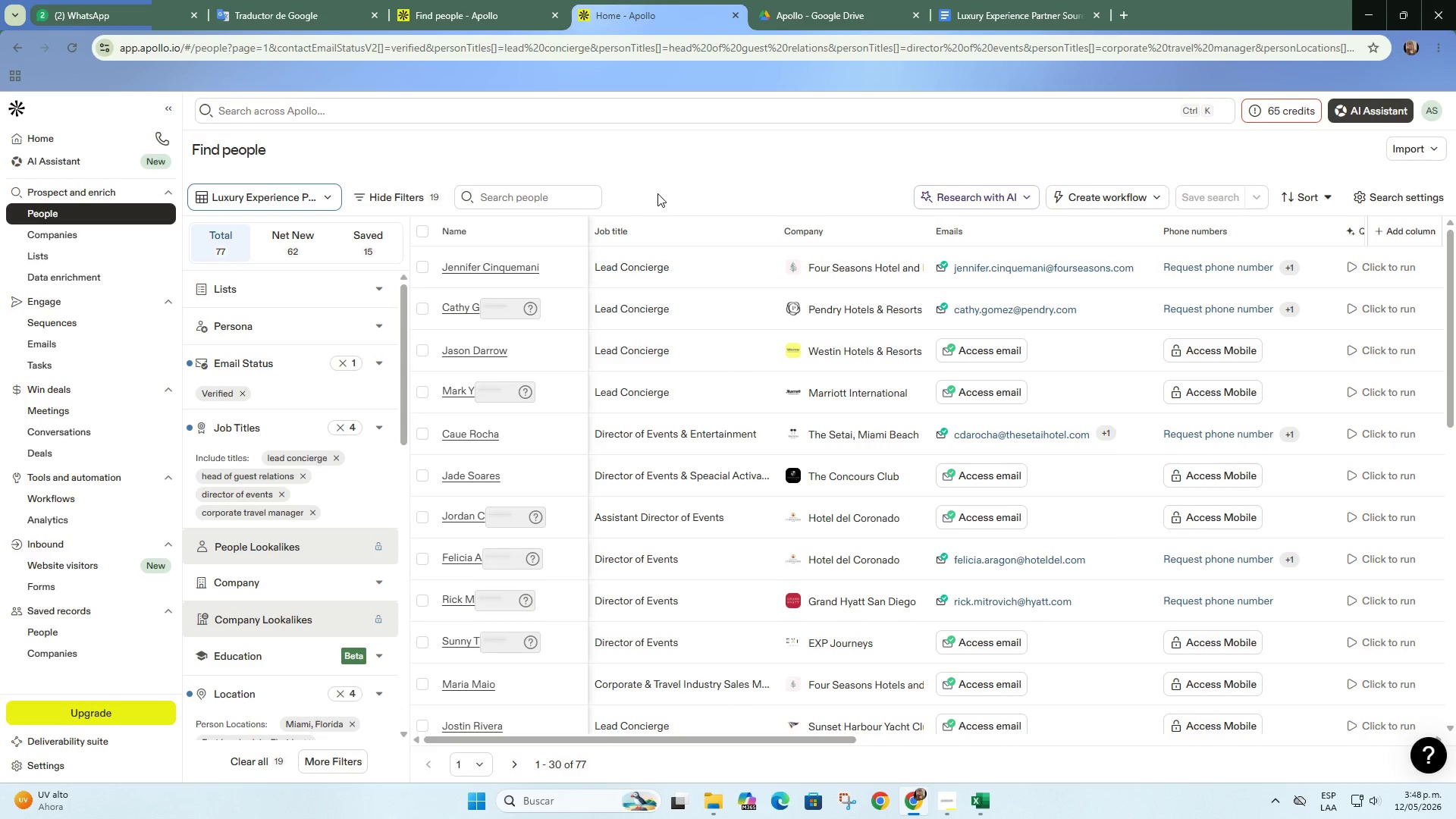 
key(PrintScreen)
 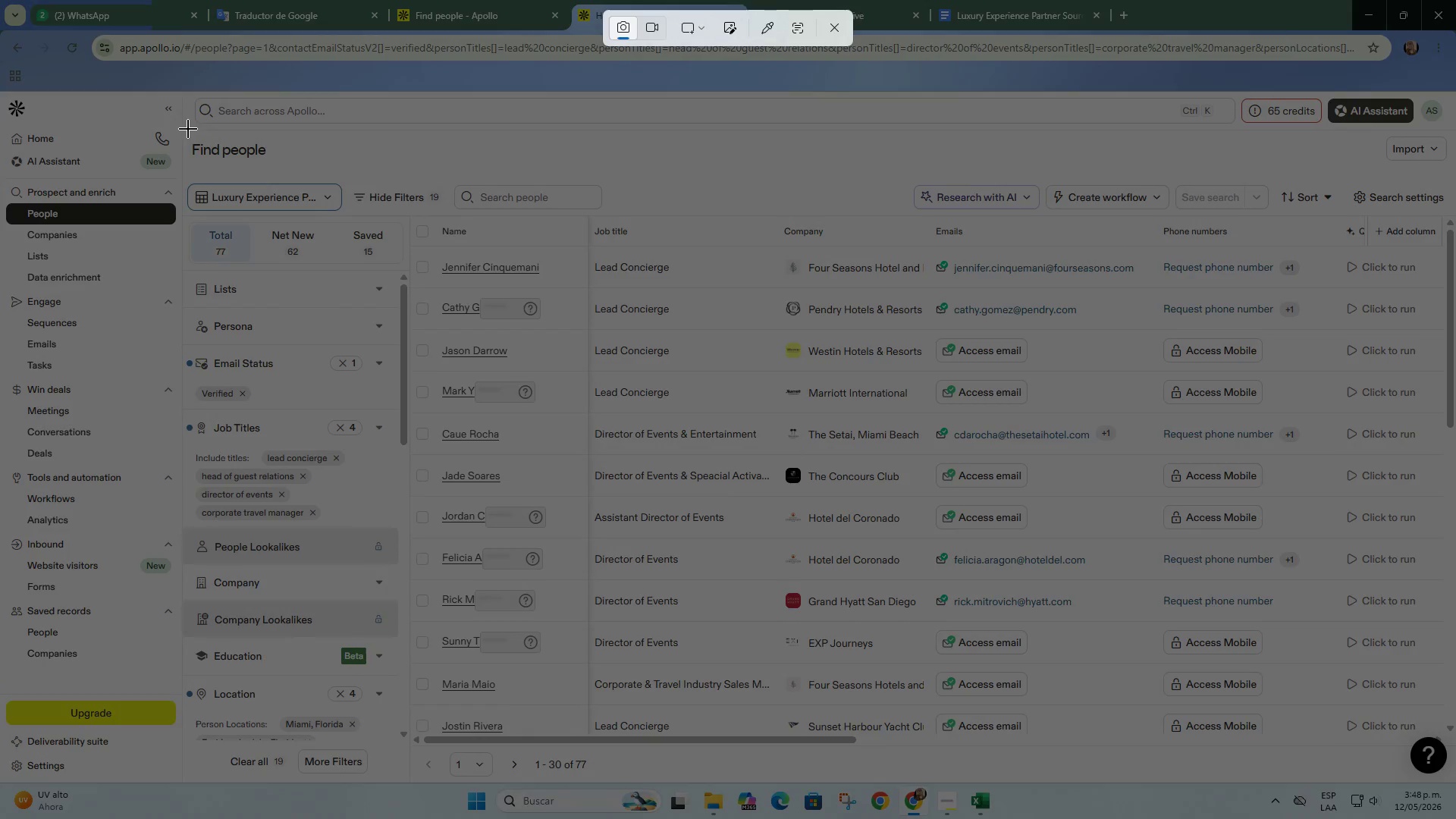 
left_click_drag(start_coordinate=[187, 132], to_coordinate=[1455, 818])
 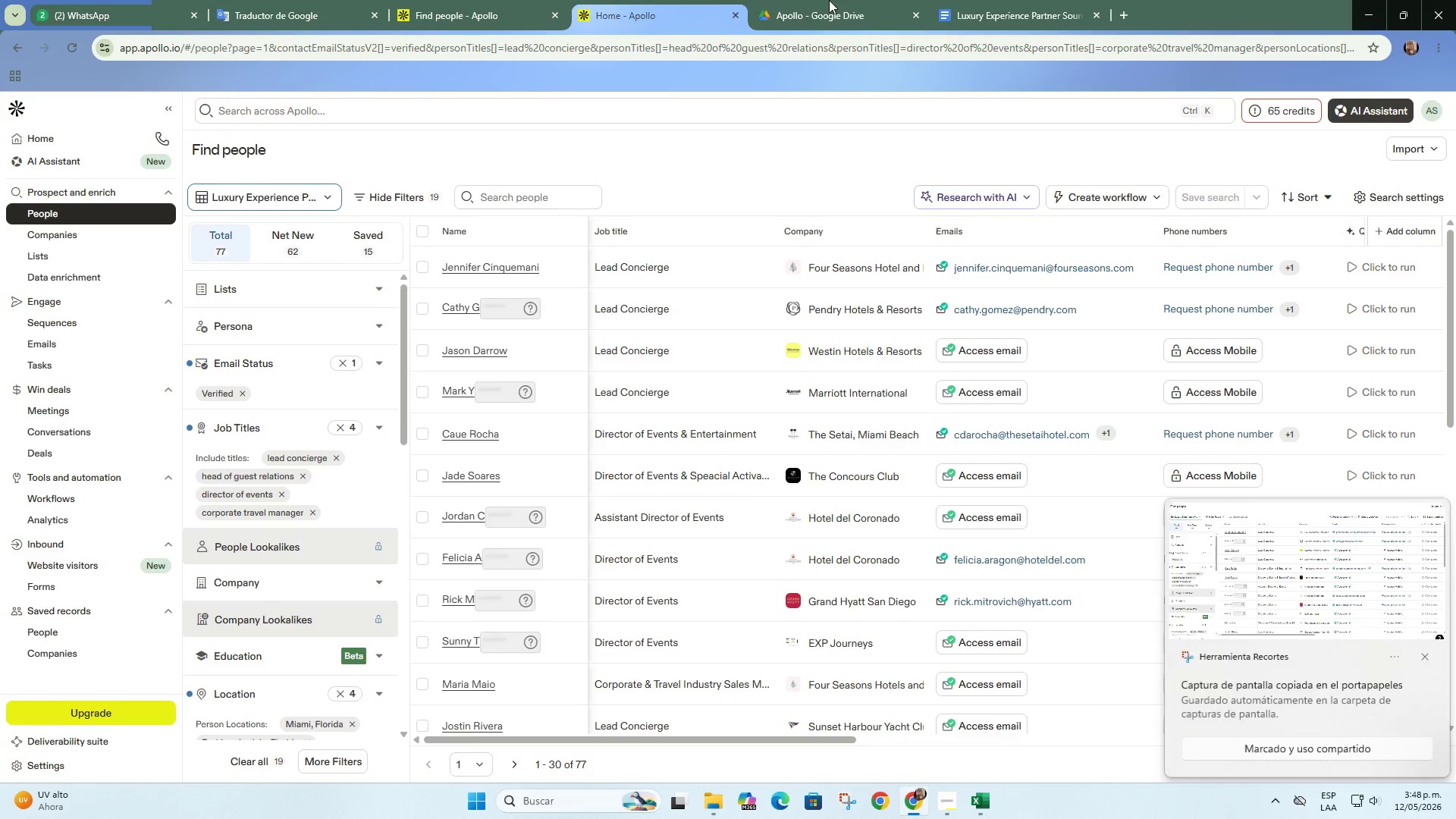 
left_click([933, 0])
 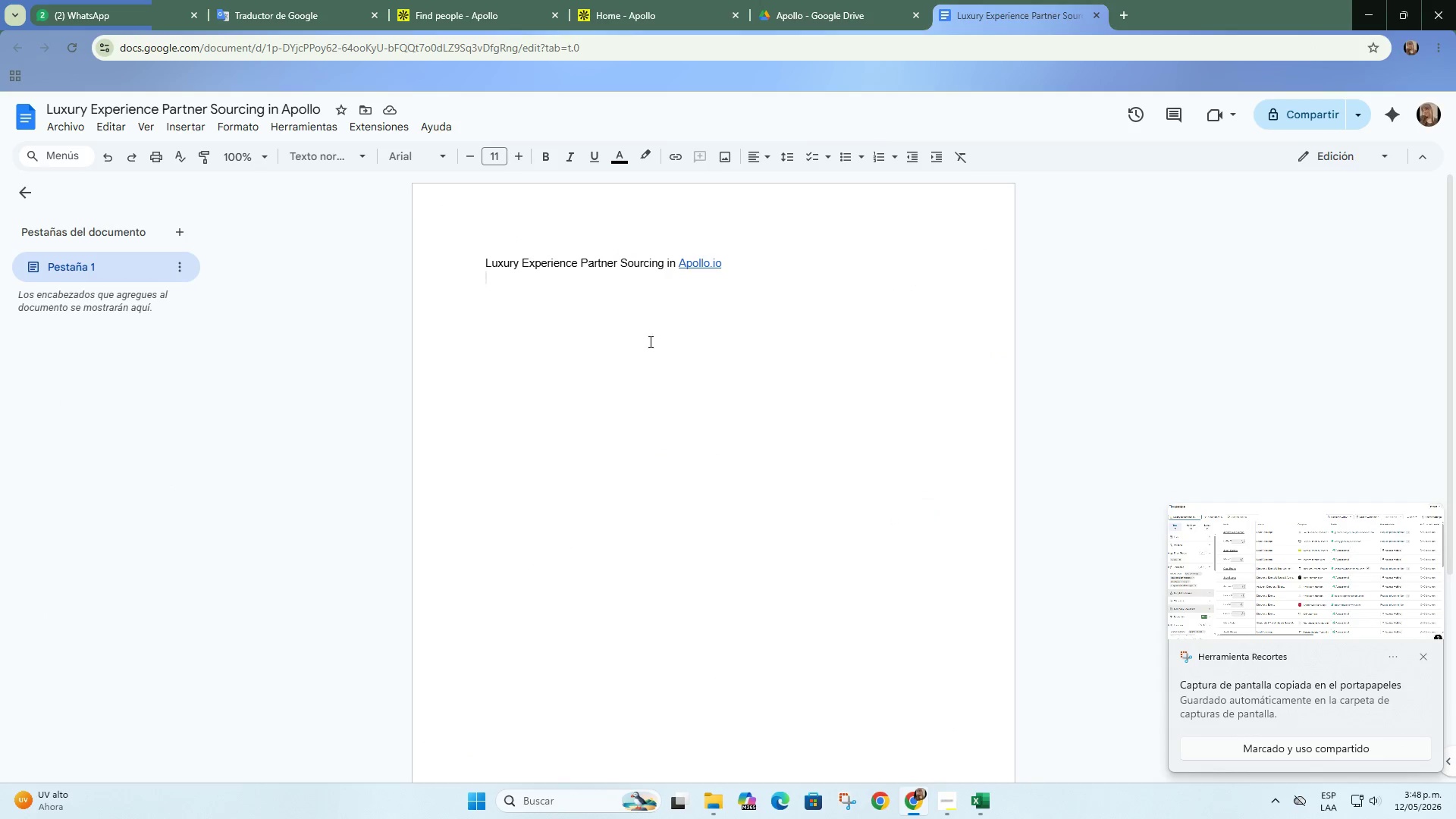 
key(Control+ControlLeft)
 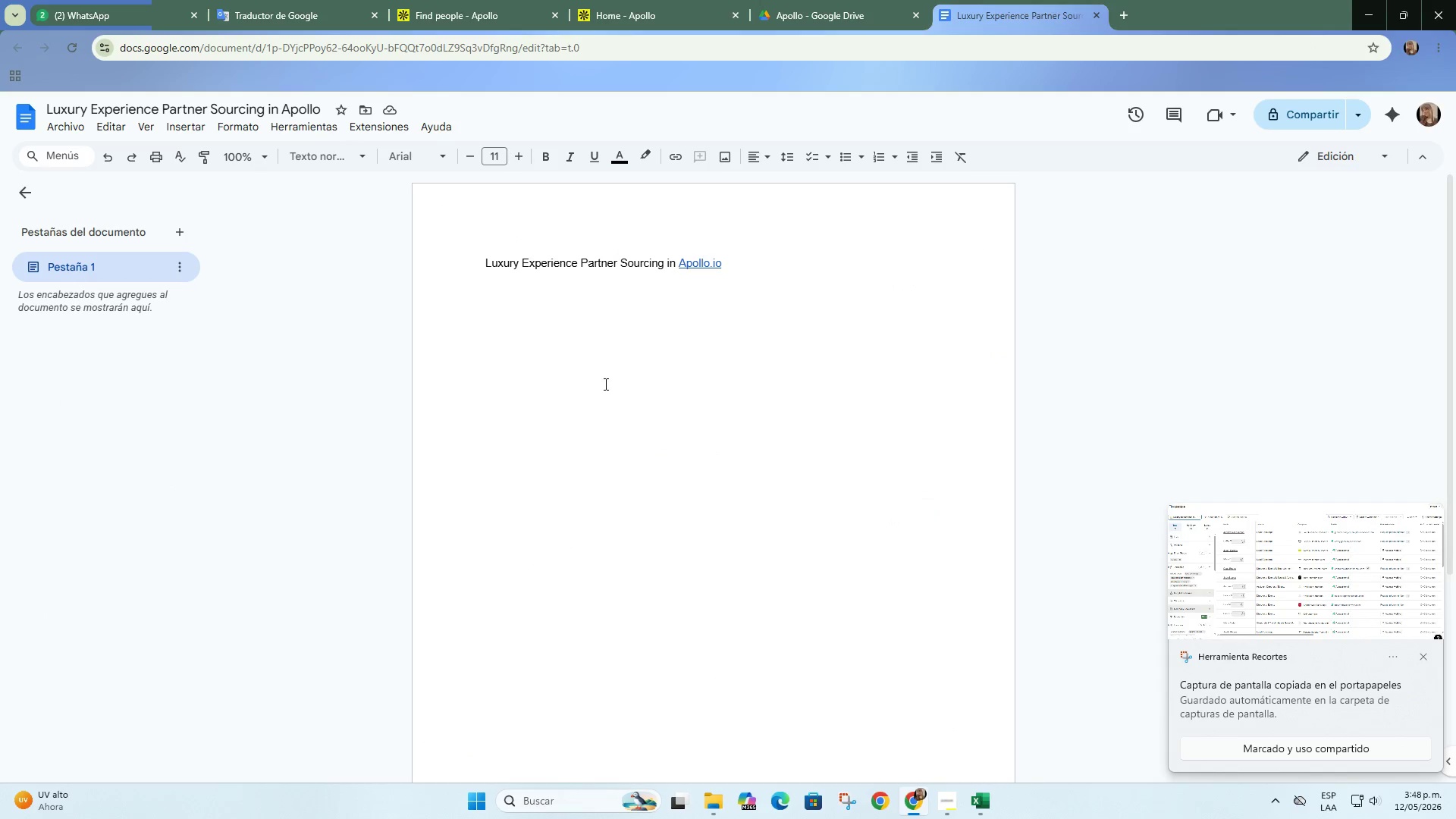 
key(Control+V)
 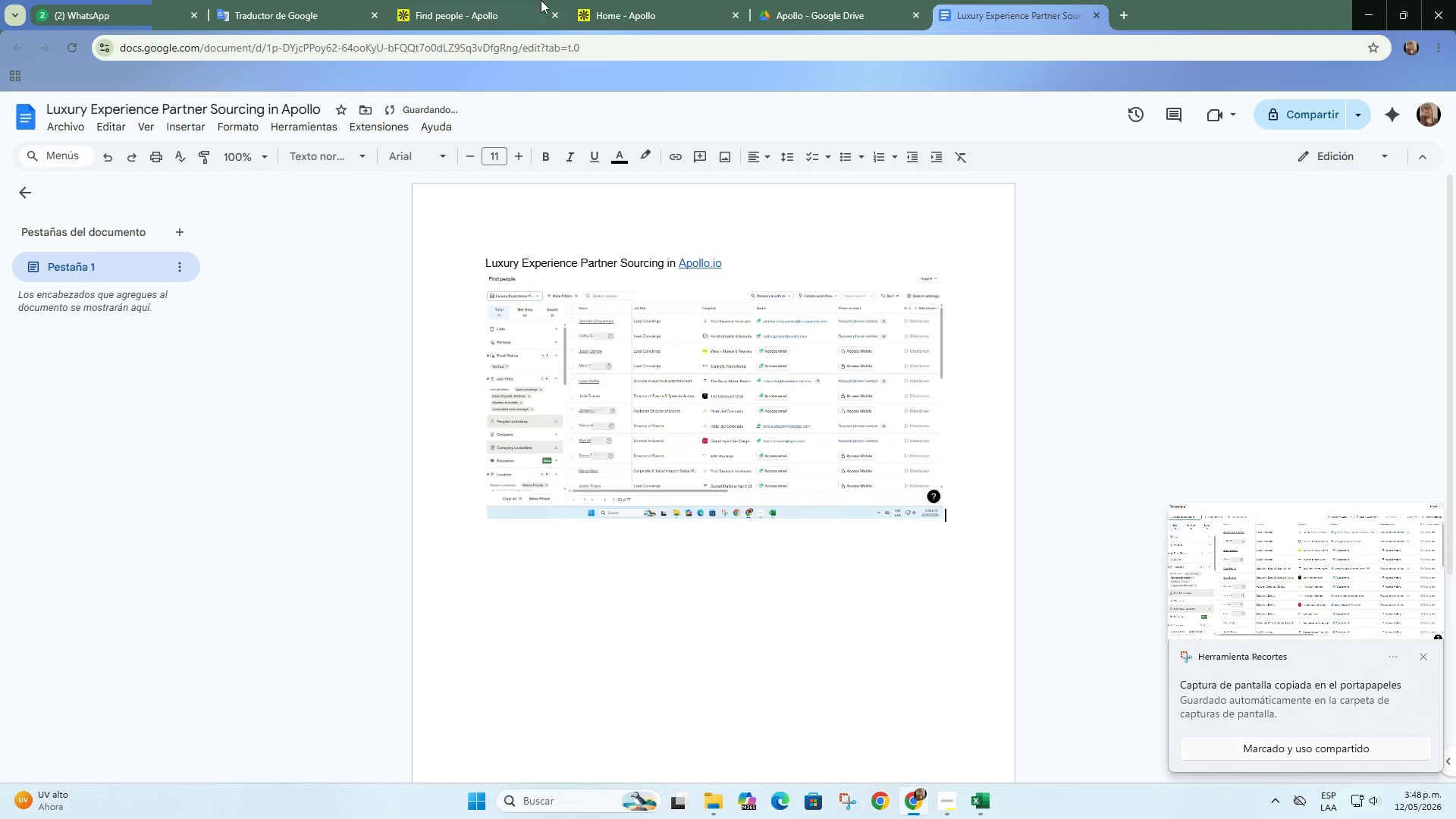 
left_click([567, 0])
 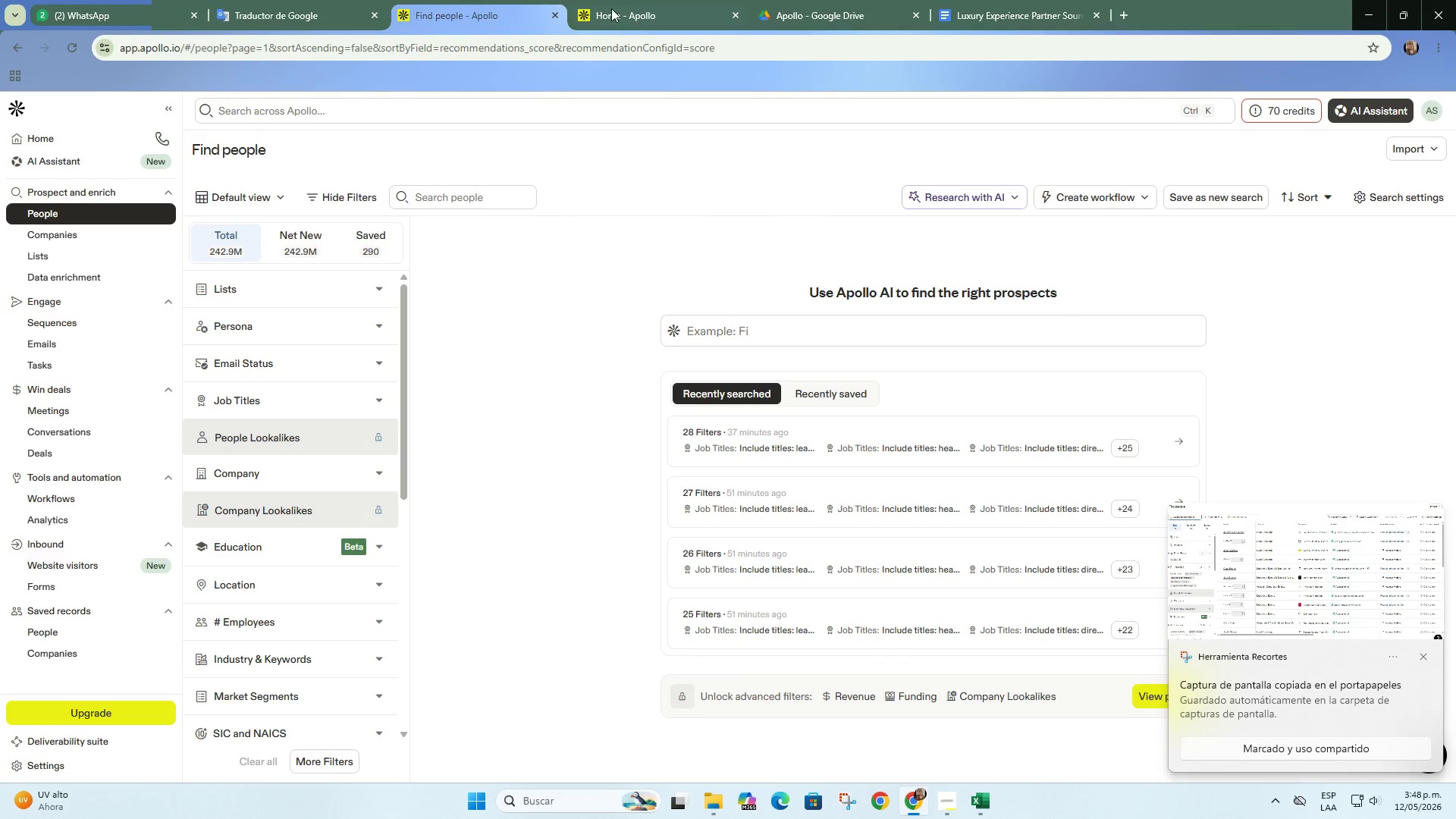 
left_click([621, 0])
 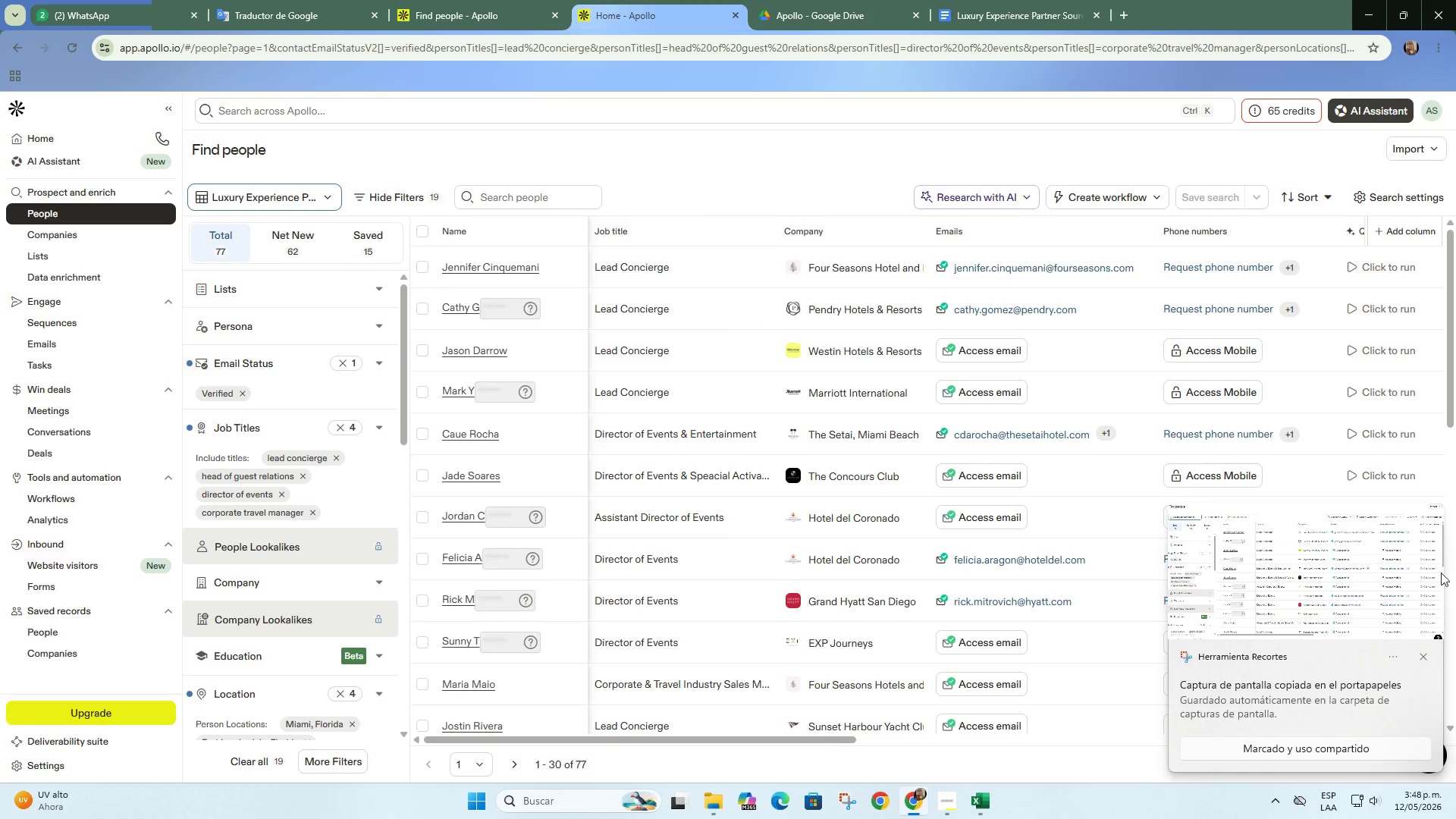 
left_click([1424, 658])
 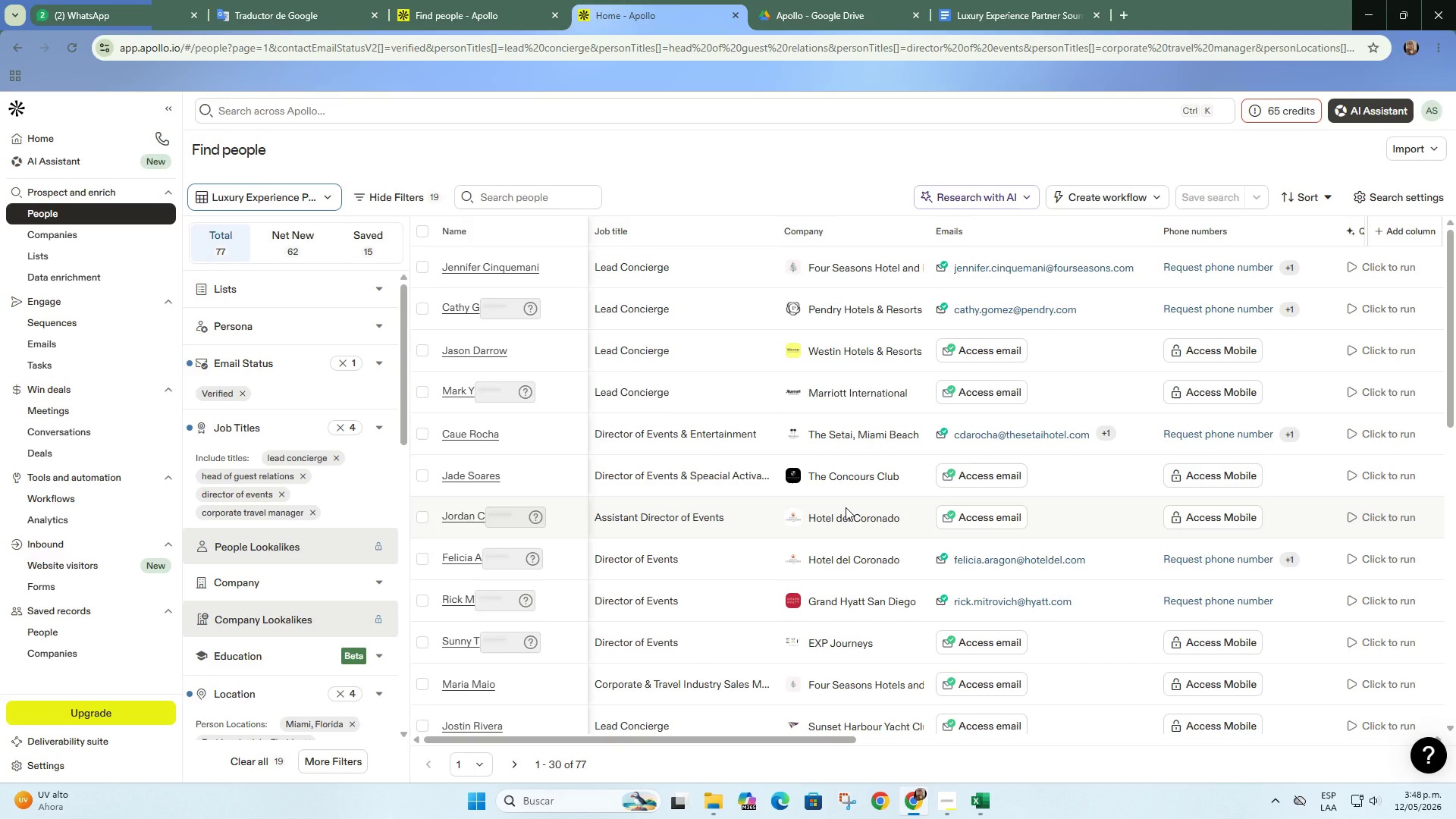 
scroll: coordinate [326, 464], scroll_direction: up, amount: 4.0
 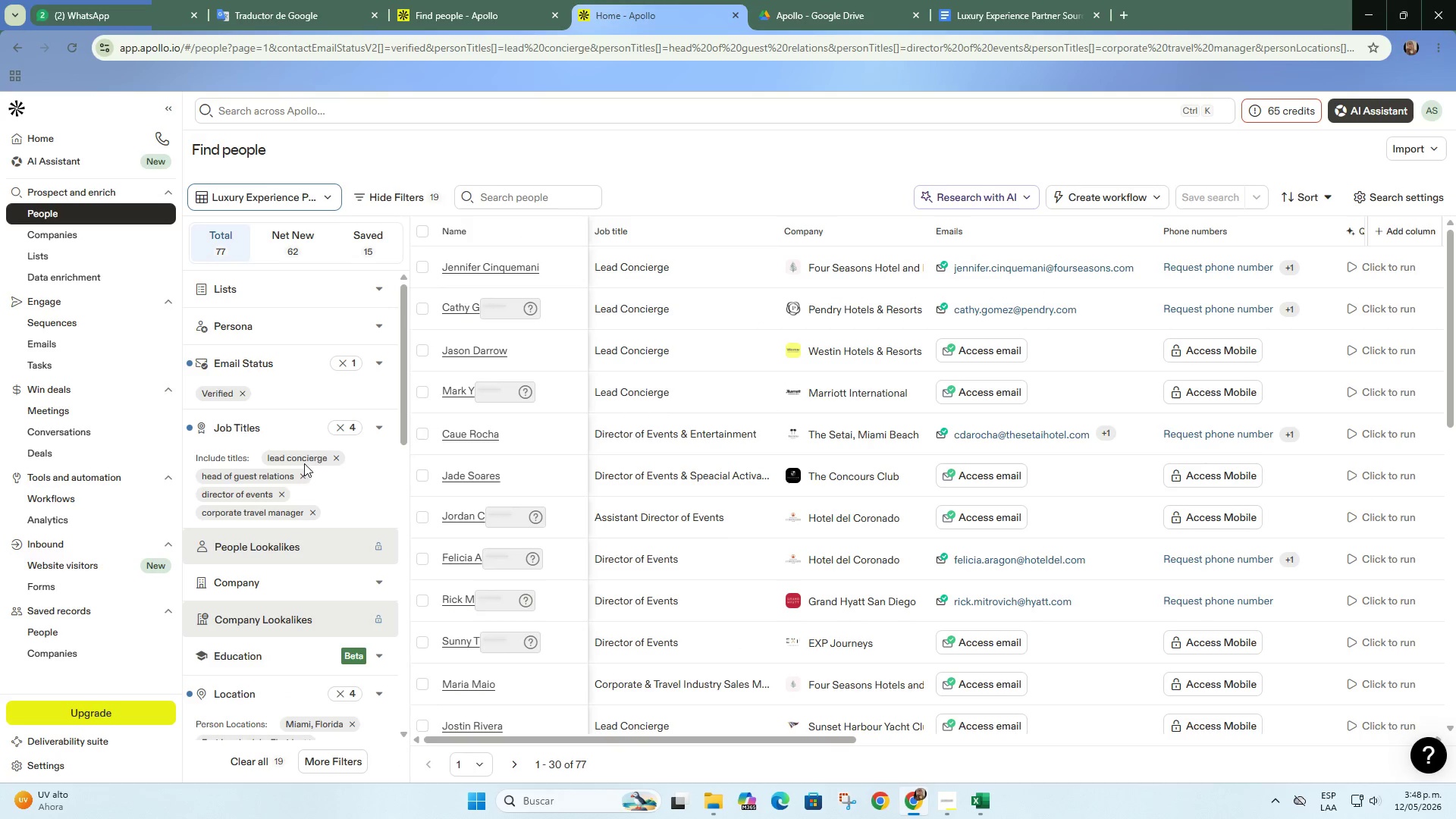 
scroll: coordinate [282, 460], scroll_direction: down, amount: 5.0
 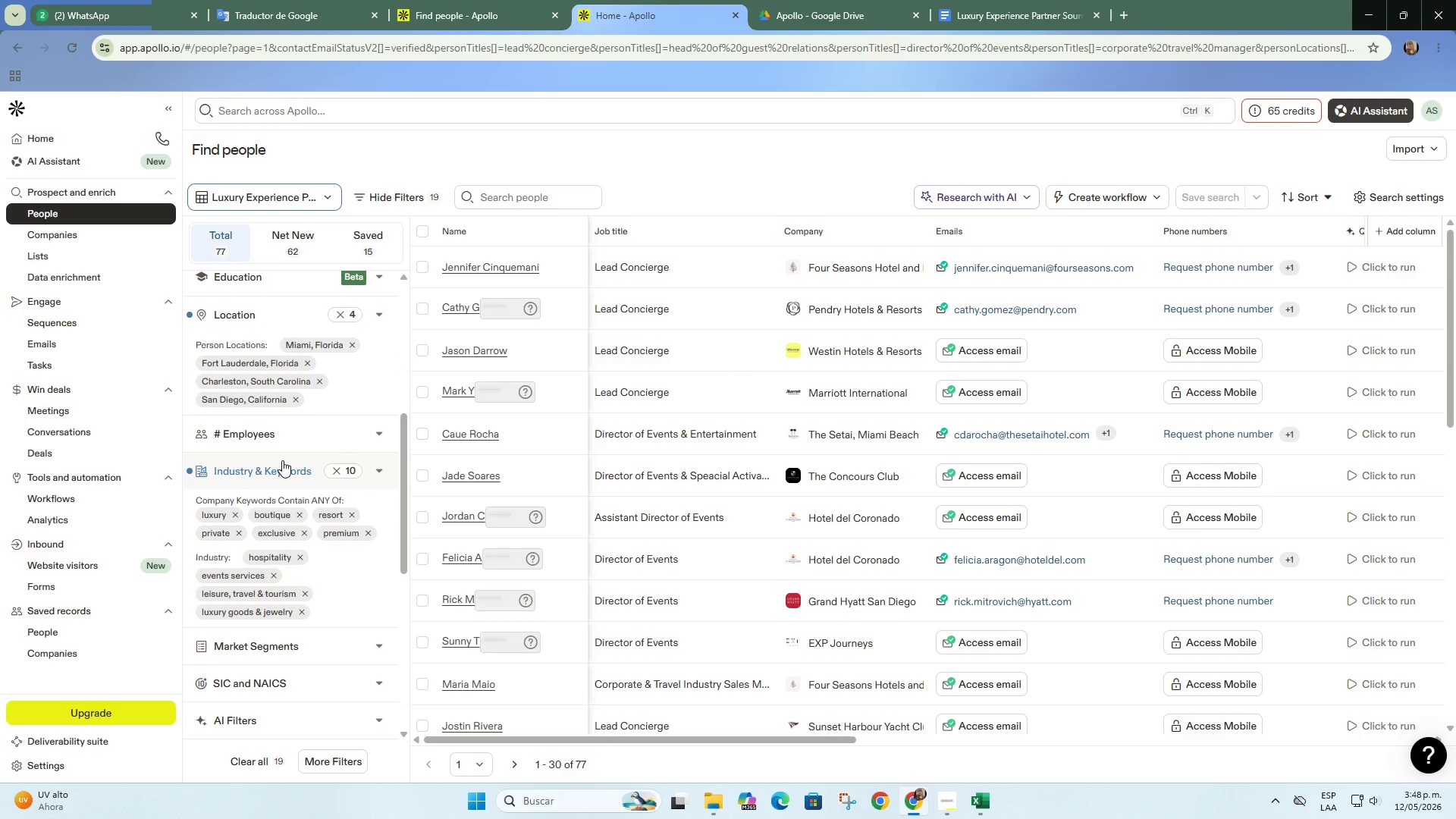 
scroll: coordinate [282, 460], scroll_direction: none, amount: 0.0
 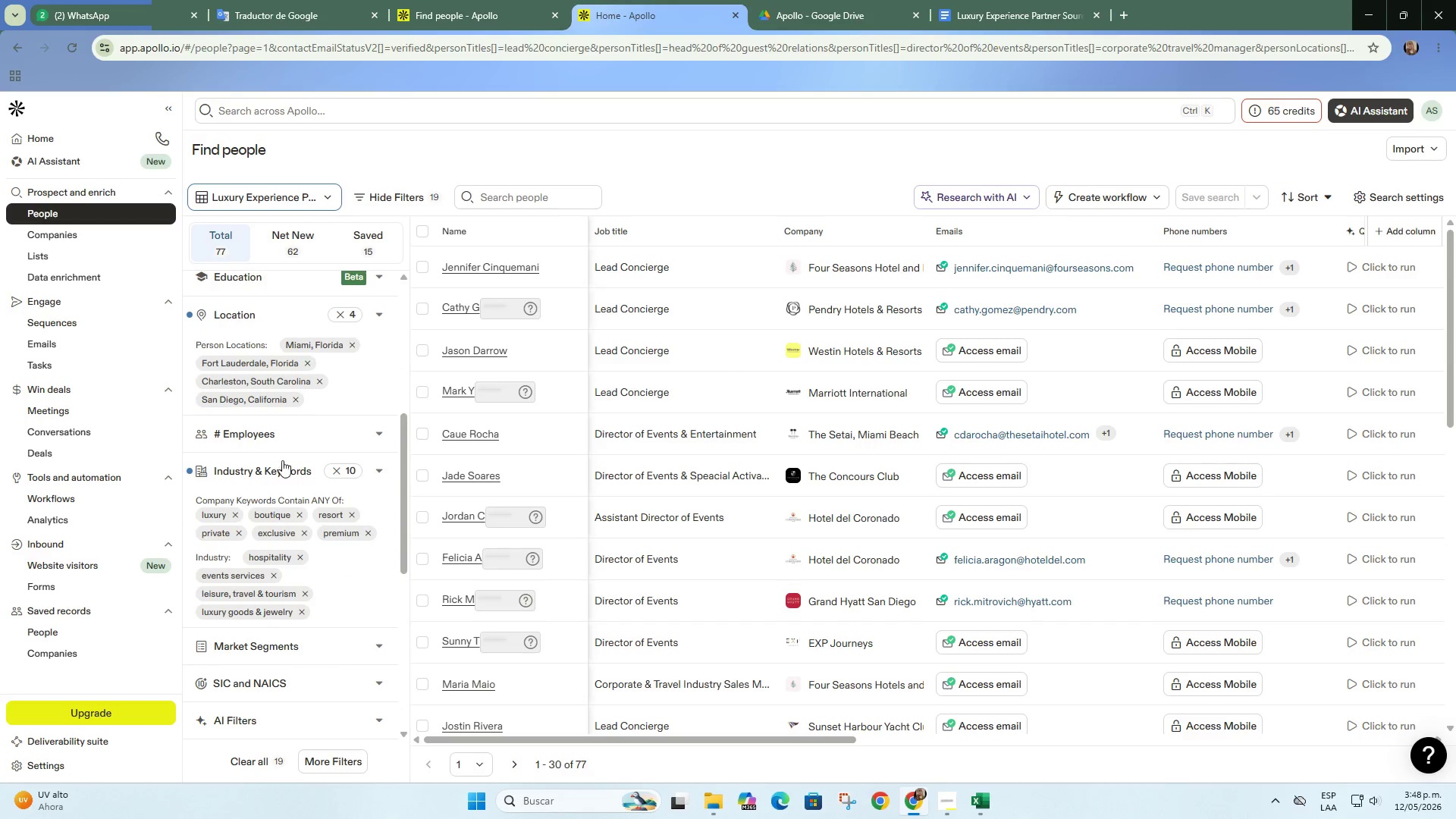 
scroll: coordinate [282, 460], scroll_direction: up, amount: 1.0
 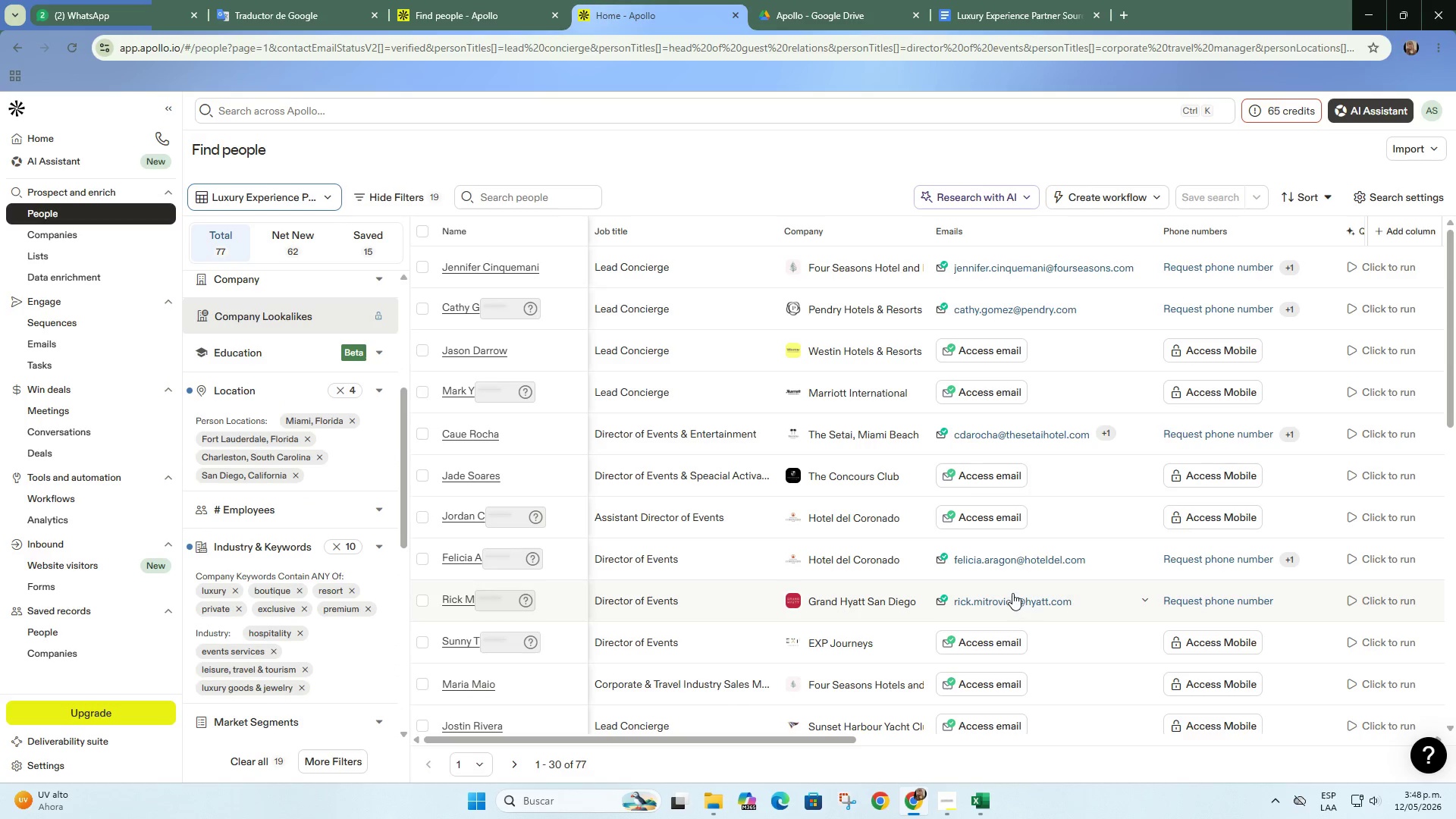 
scroll: coordinate [884, 520], scroll_direction: down, amount: 8.0
 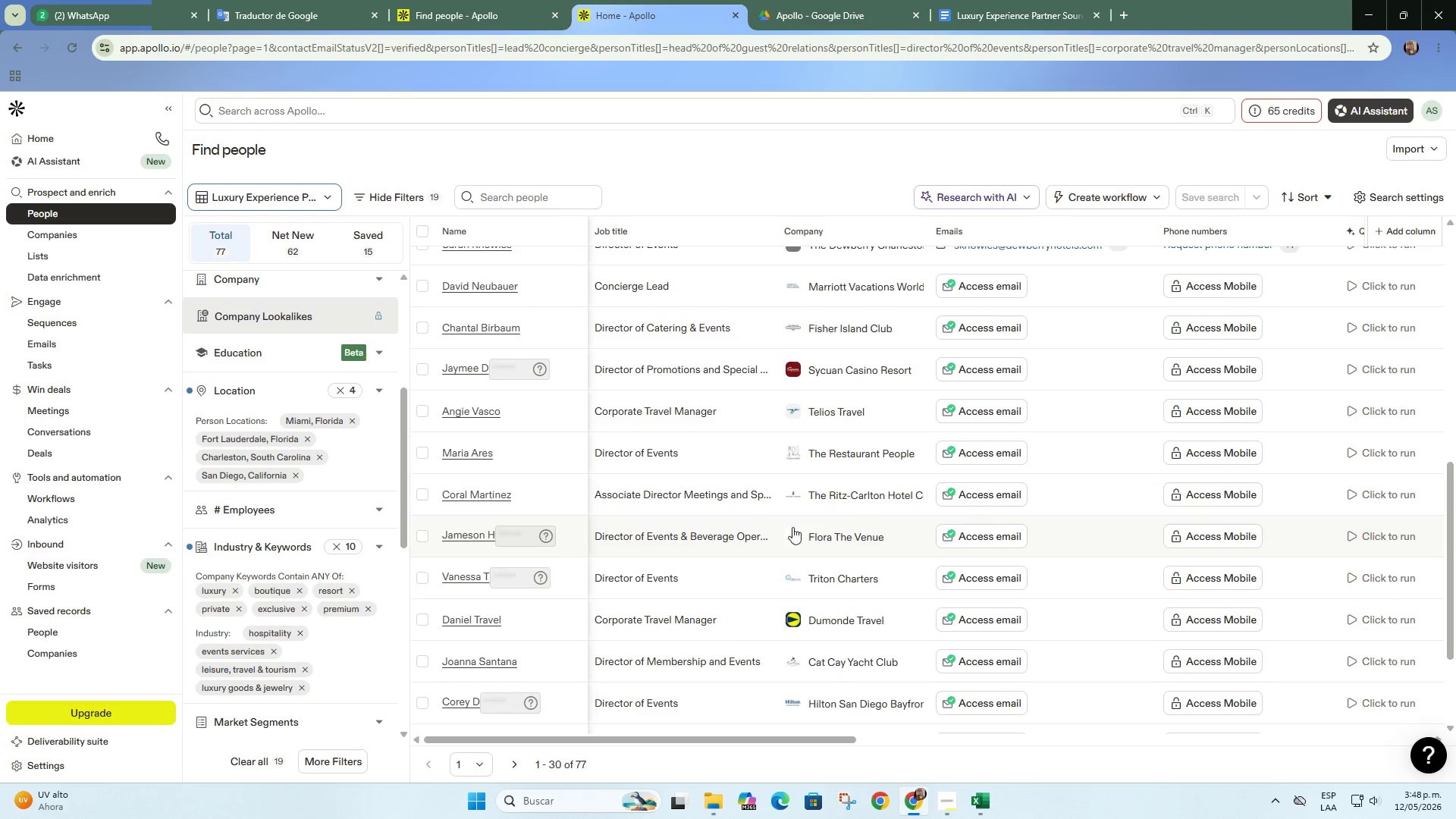 
key(PrintScreen)
 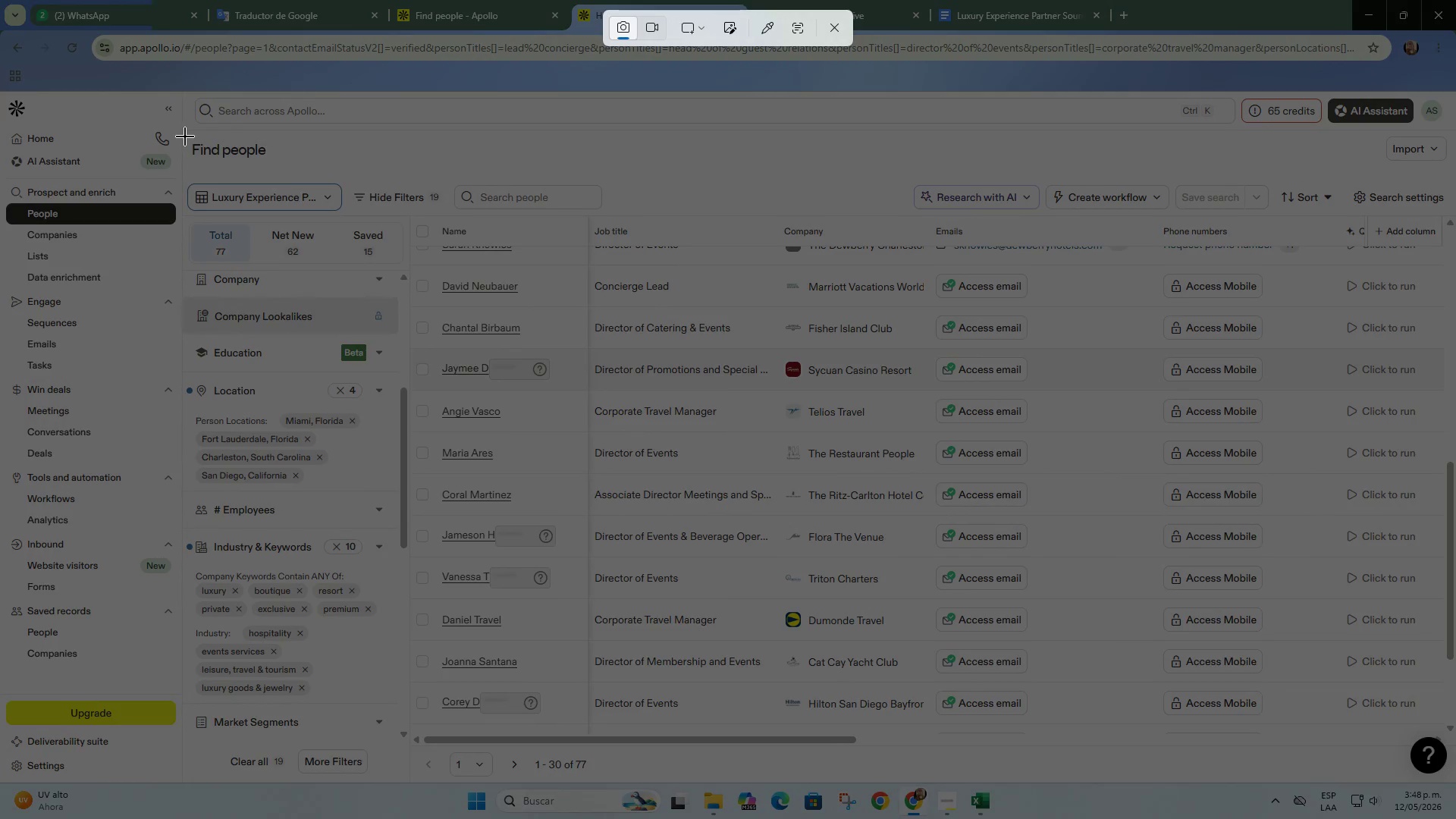 
left_click_drag(start_coordinate=[184, 130], to_coordinate=[1455, 818])
 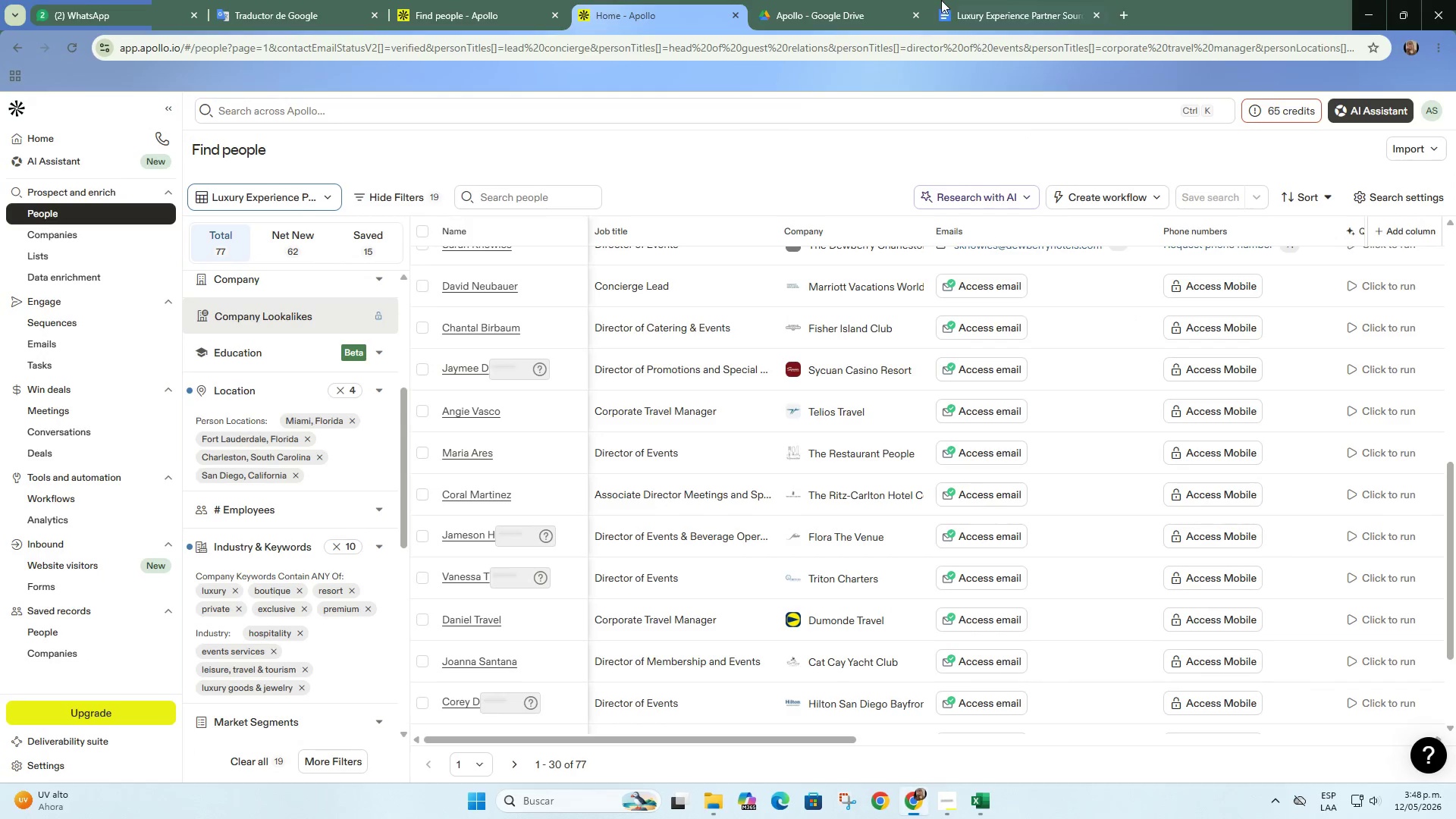 
left_click([1021, 0])
 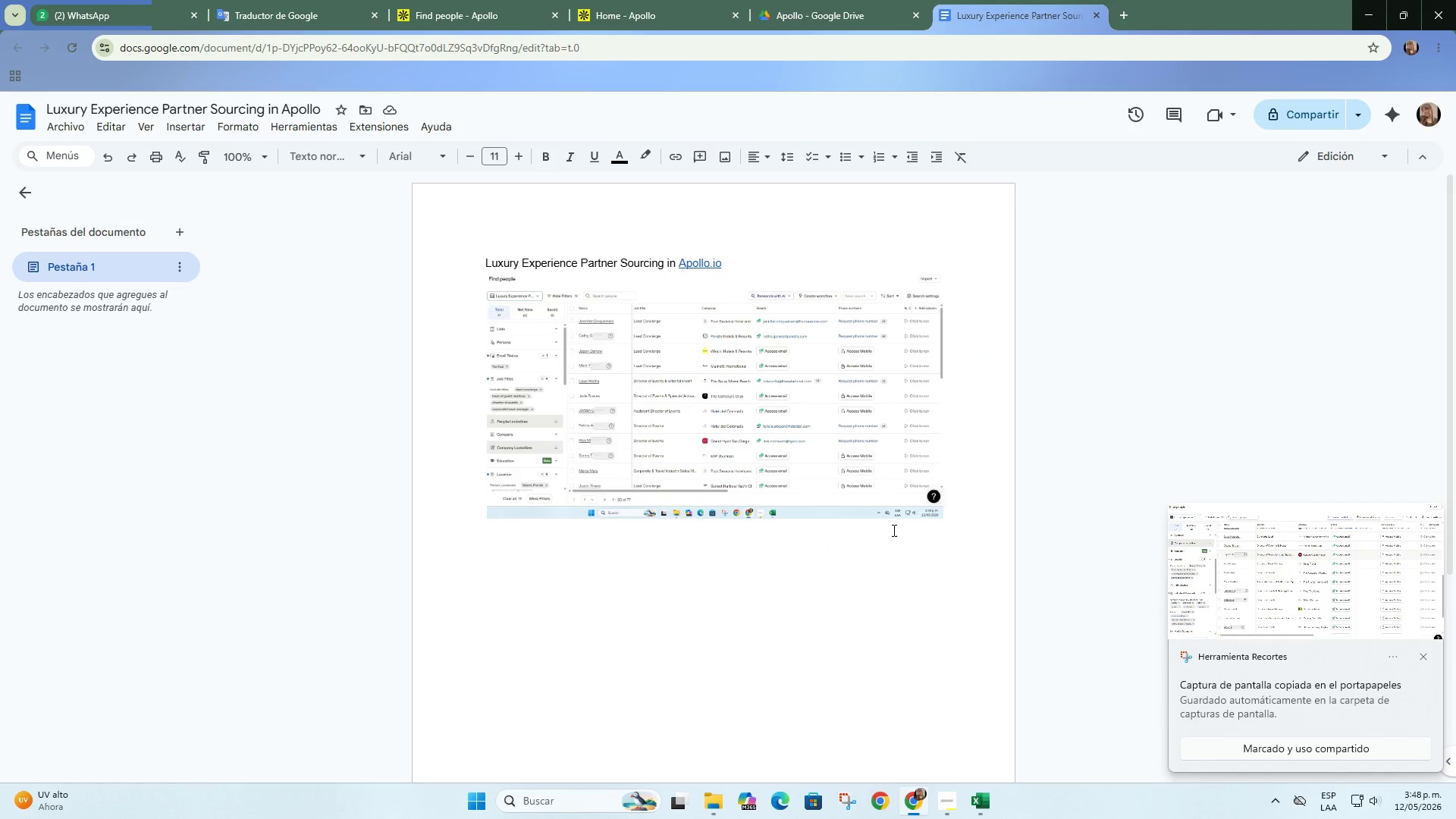 
key(Enter)
 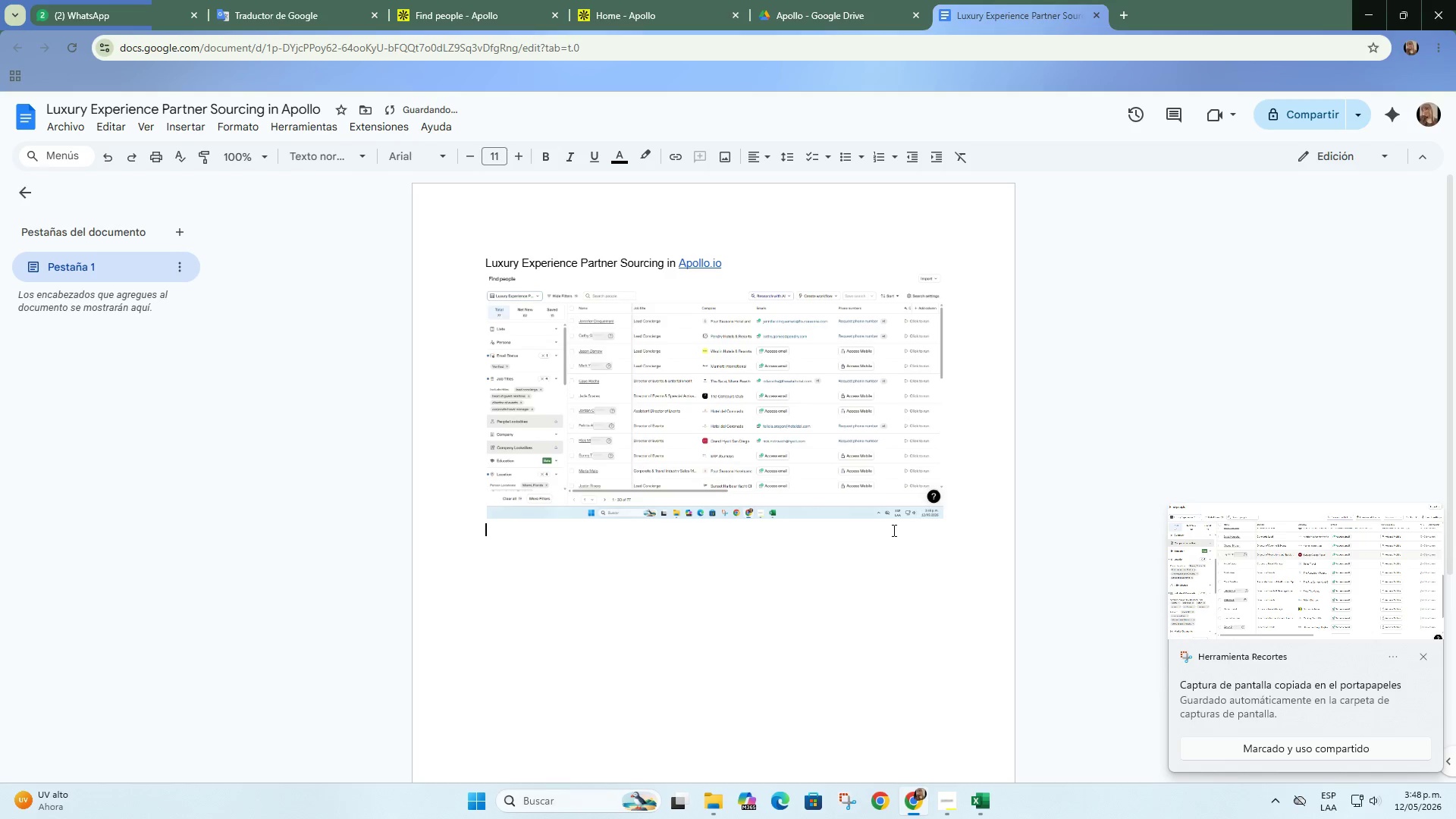 
key(Control+ControlLeft)
 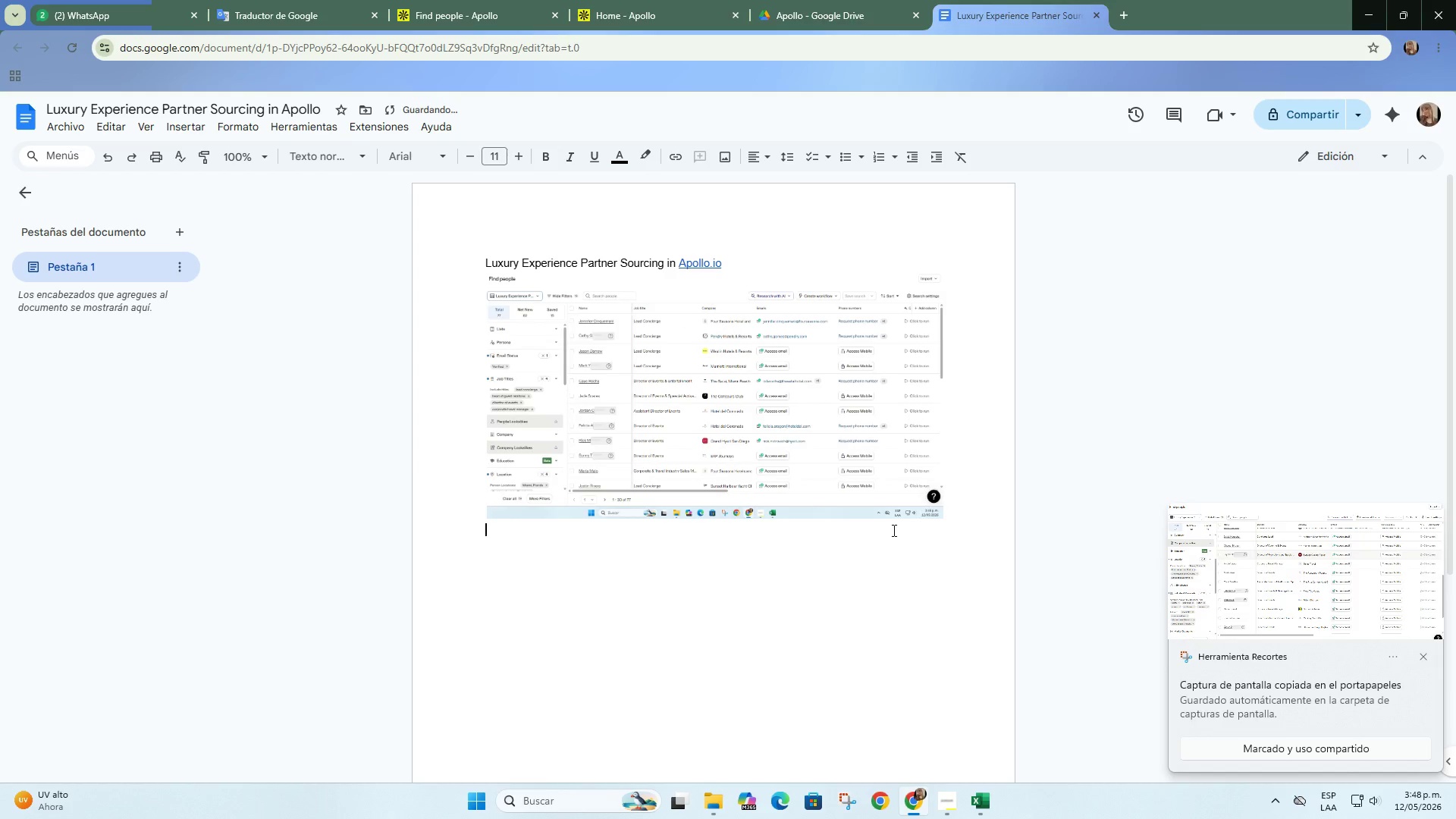 
key(Control+V)
 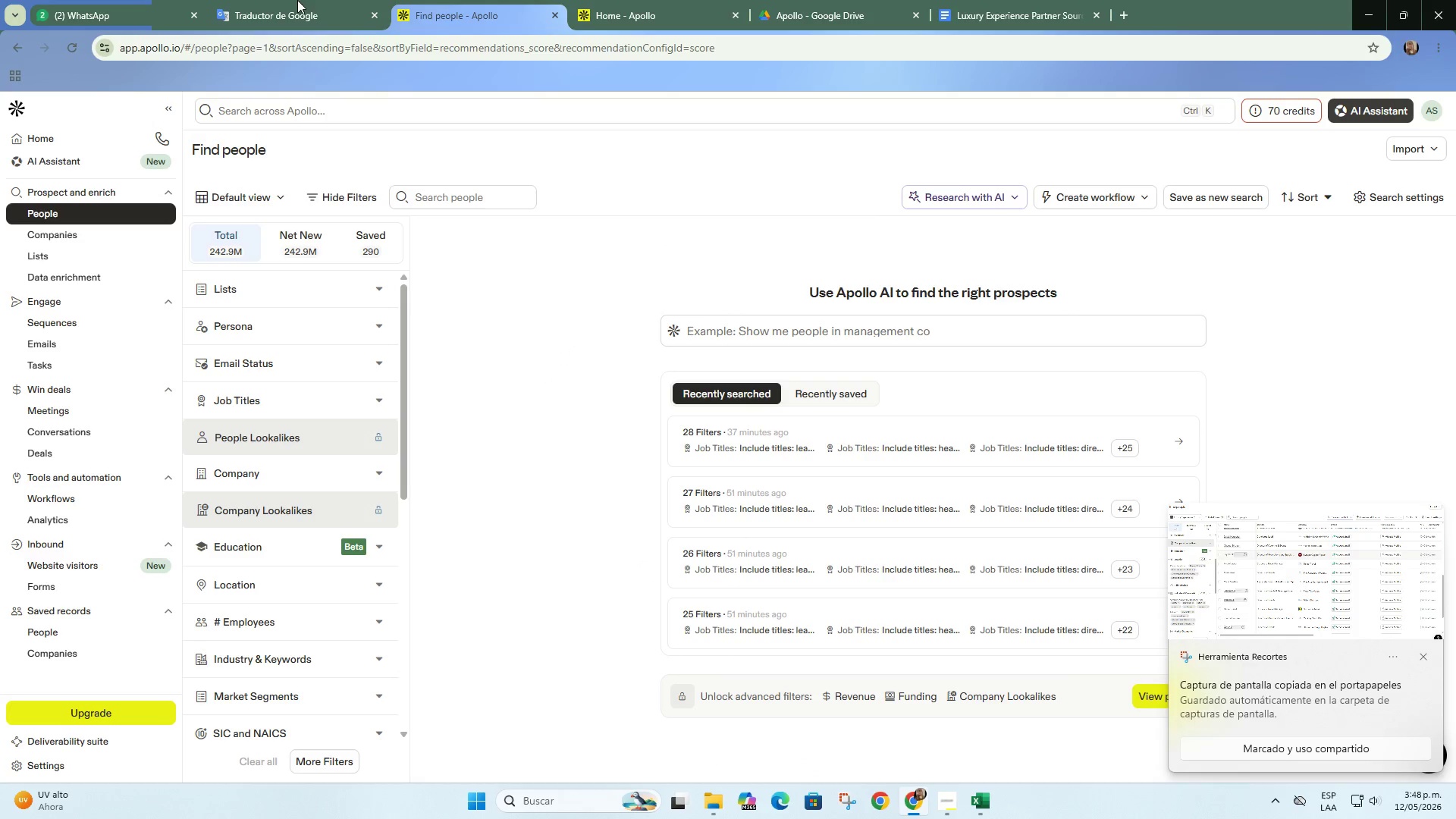 
left_click([241, 0])
 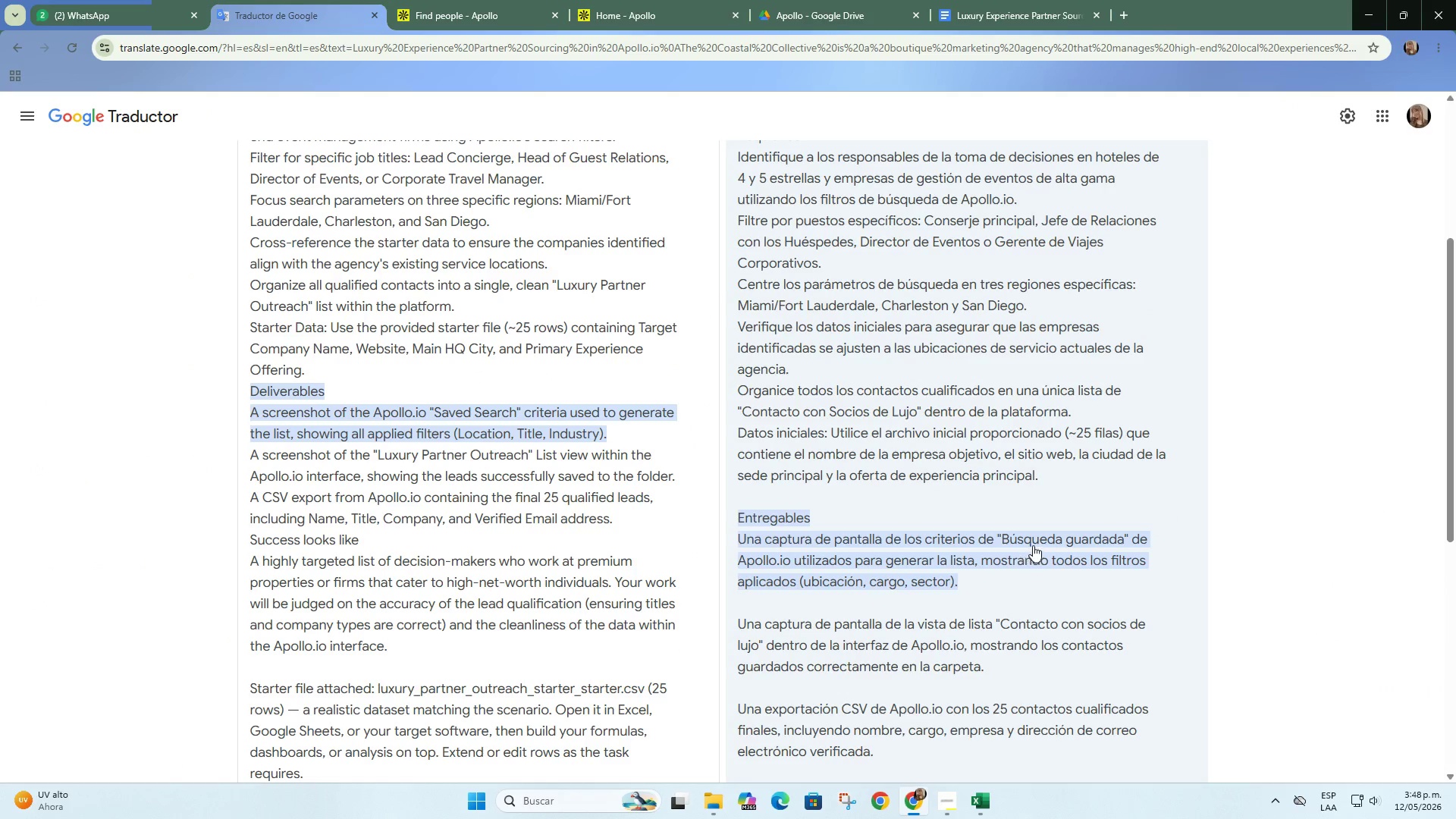 
wait(12.14)
 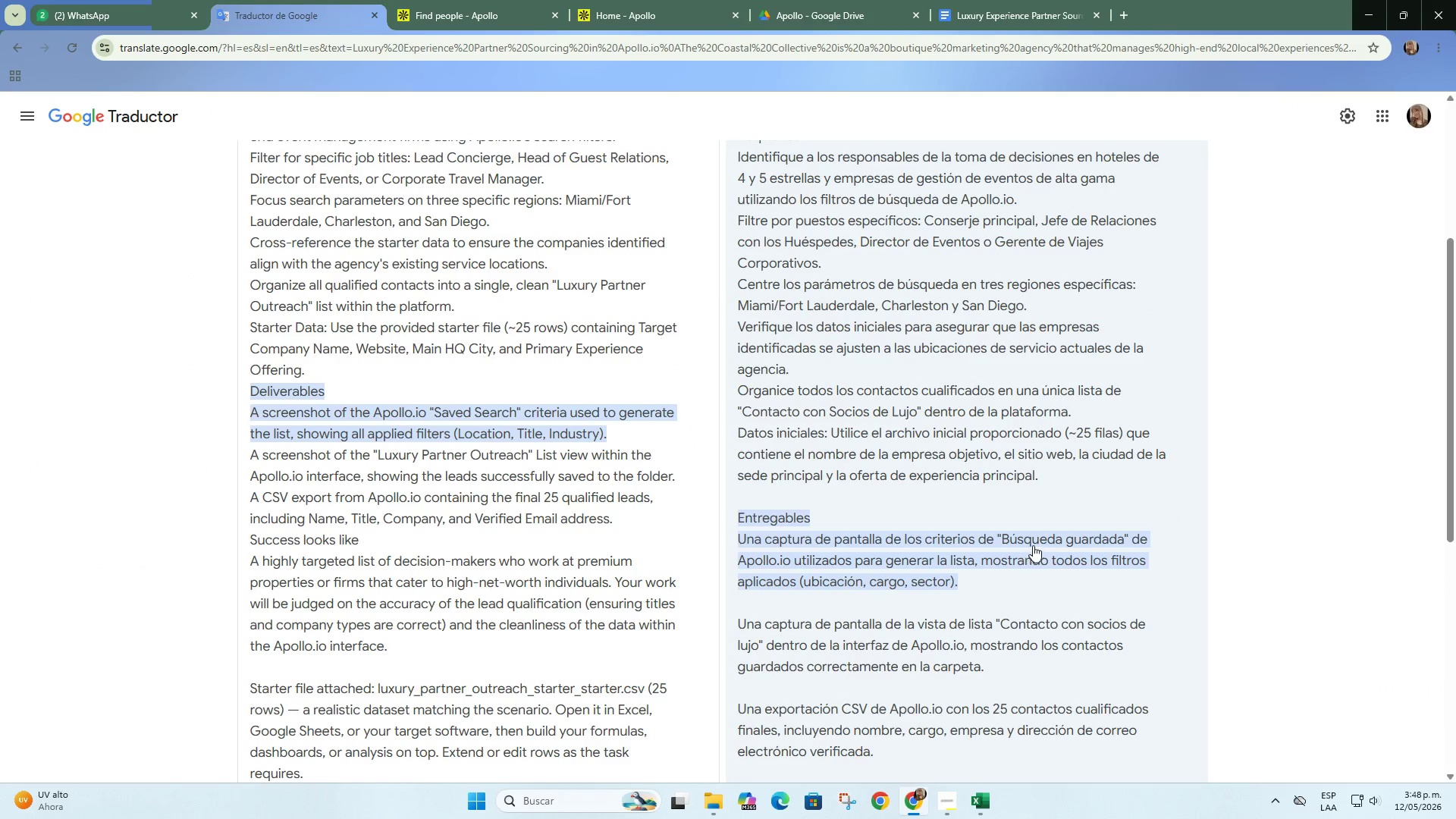 
double_click([706, 0])
 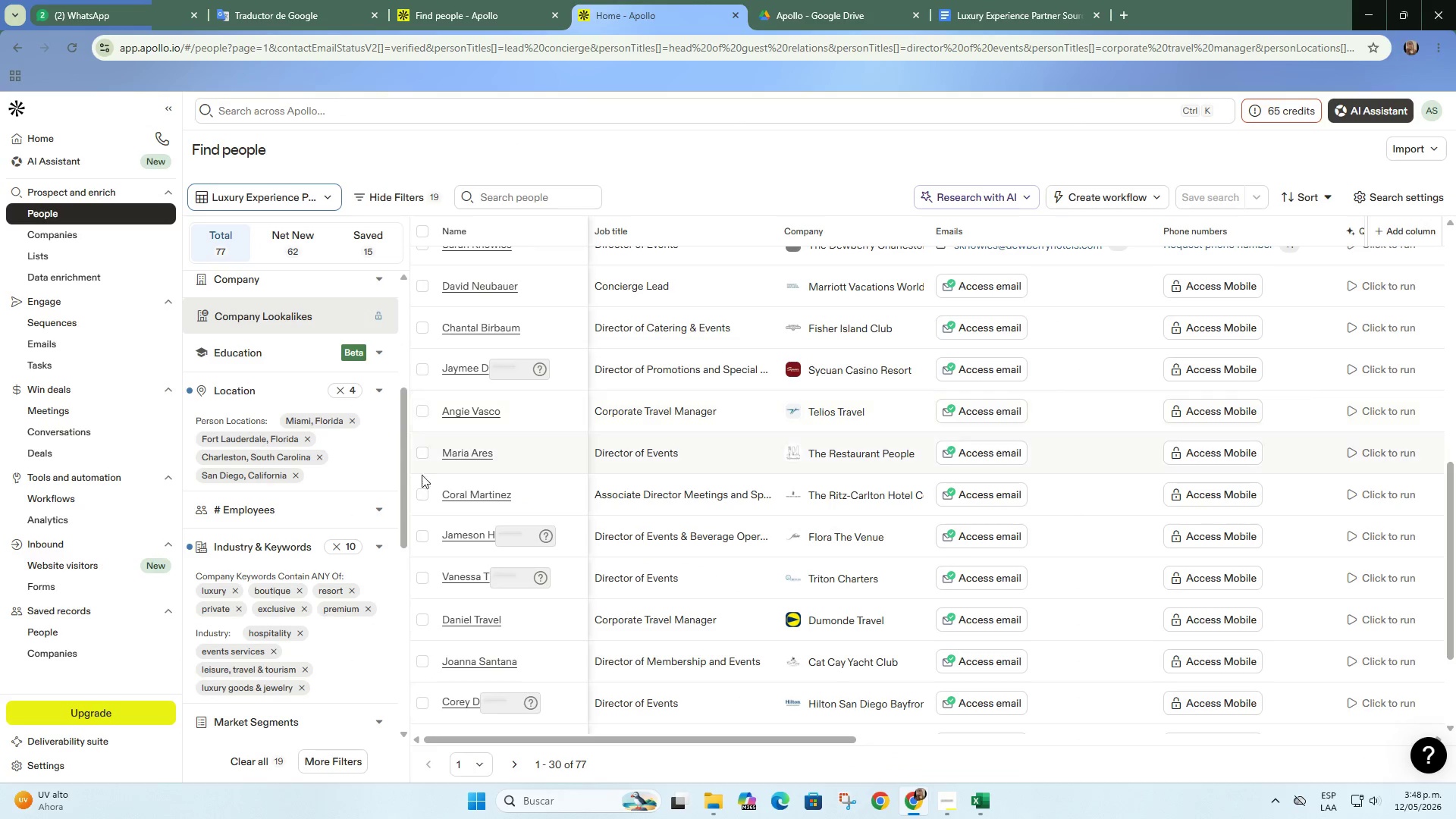 
scroll: coordinate [307, 530], scroll_direction: down, amount: 2.0
 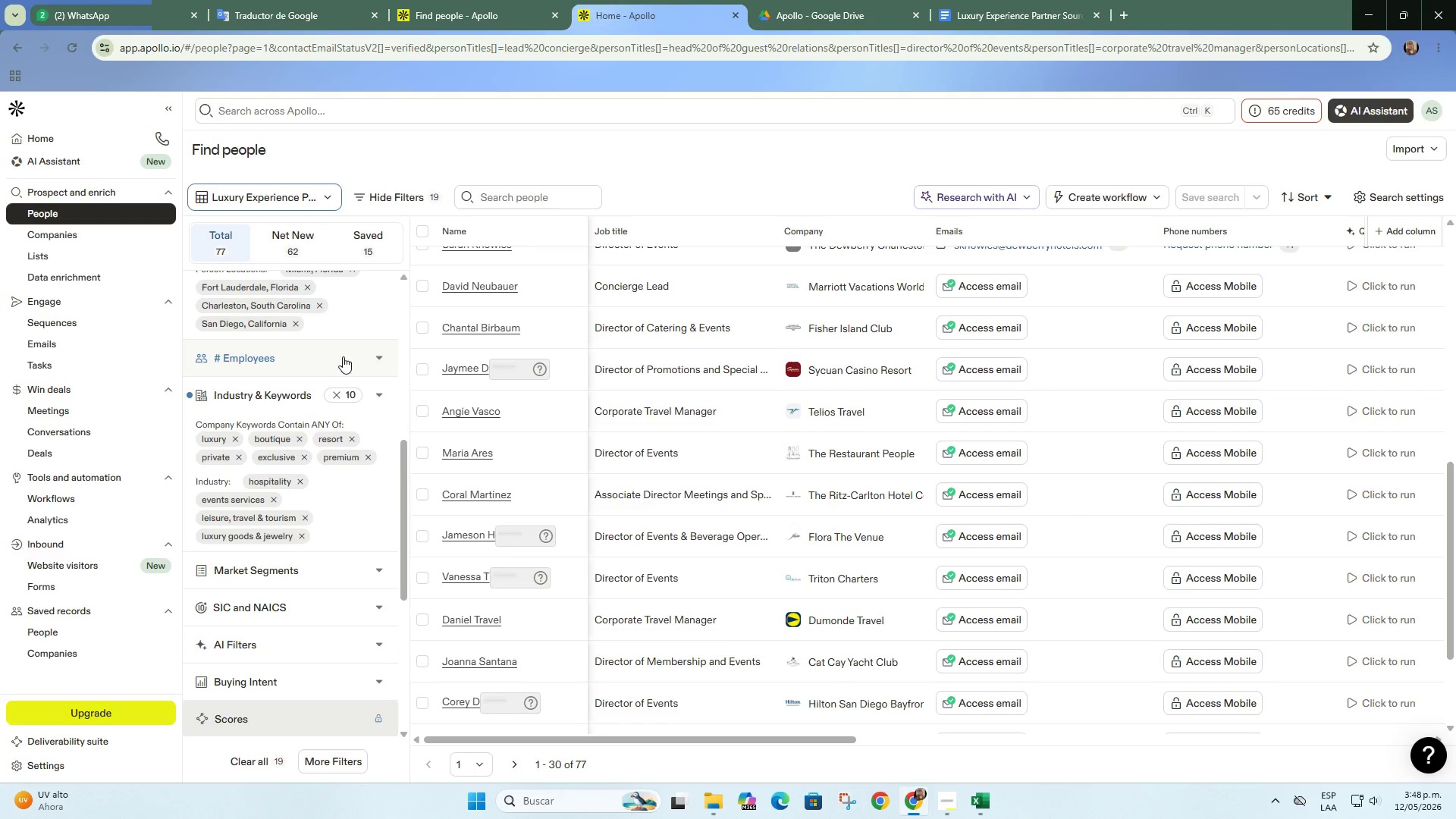 
left_click([348, 341])
 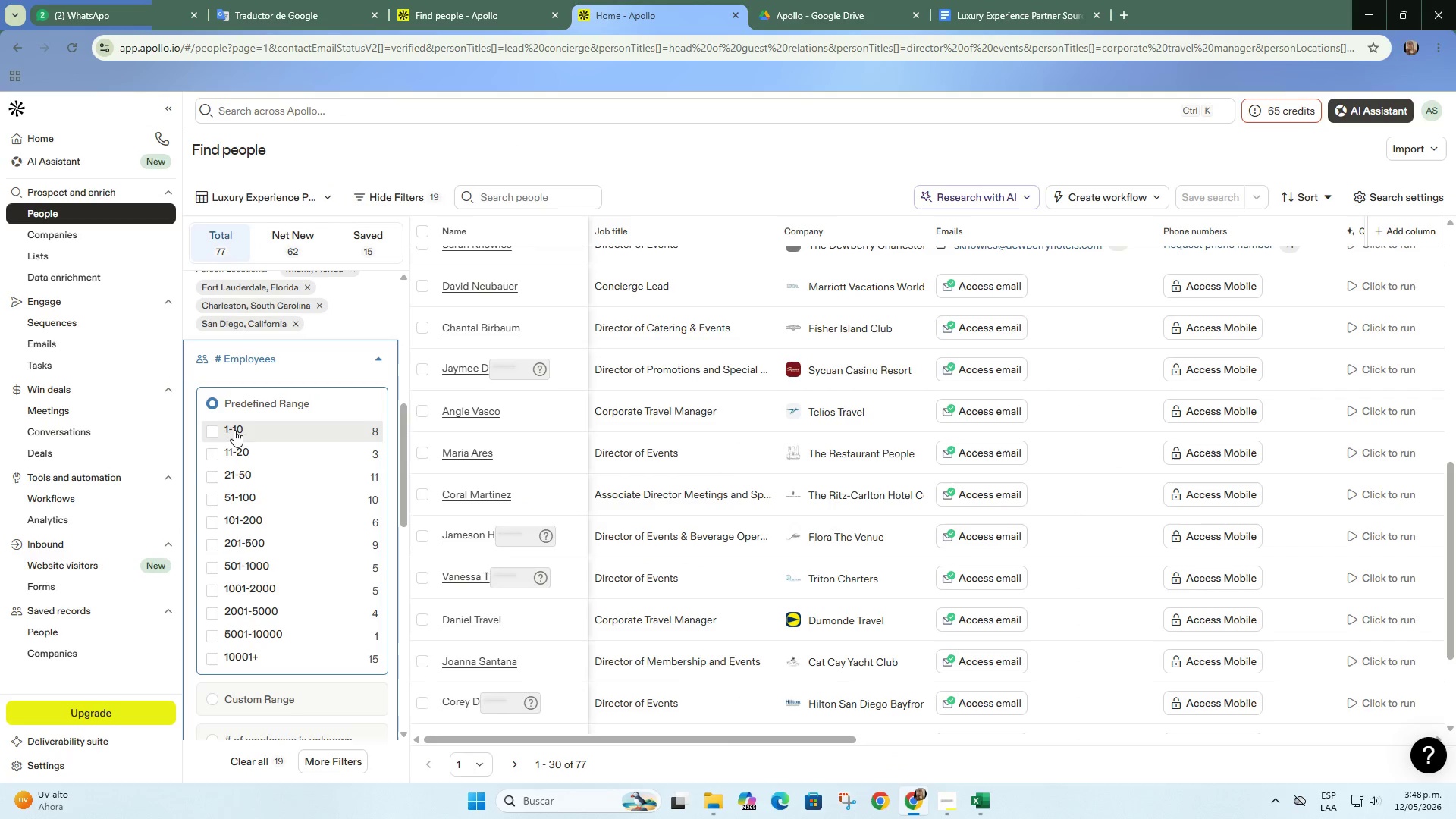 
left_click([218, 449])
 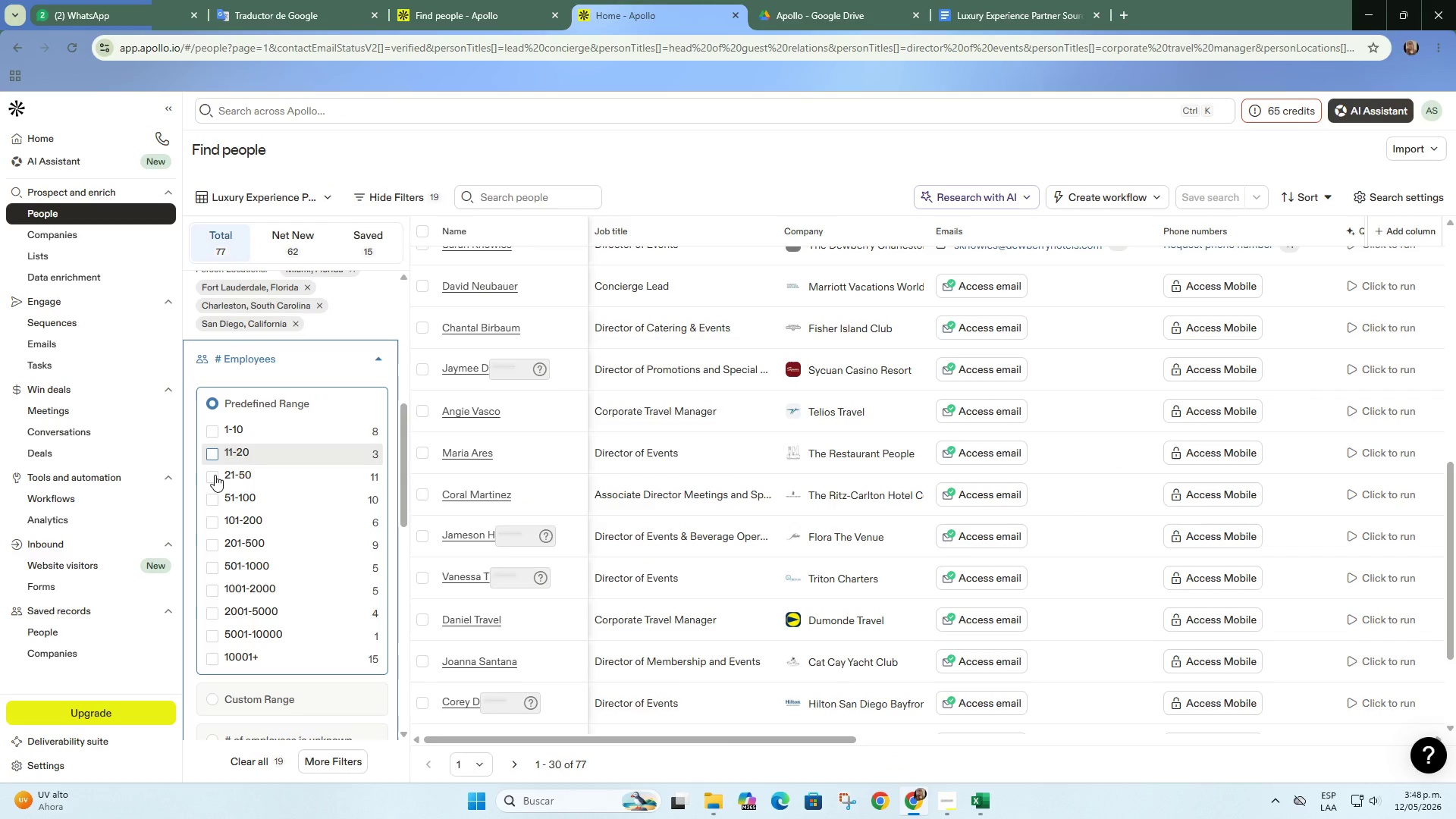 
left_click([213, 476])
 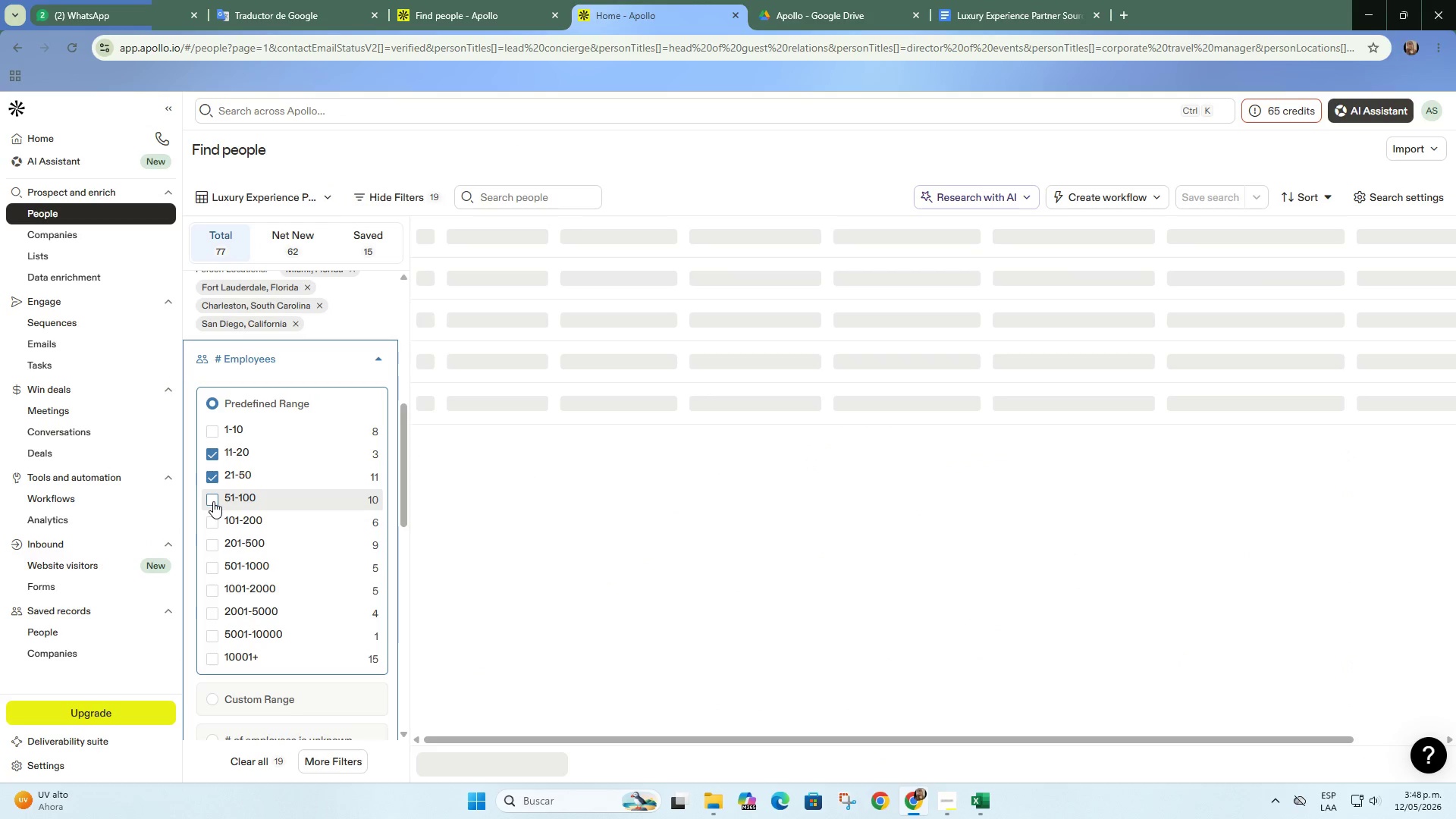 
left_click([213, 501])
 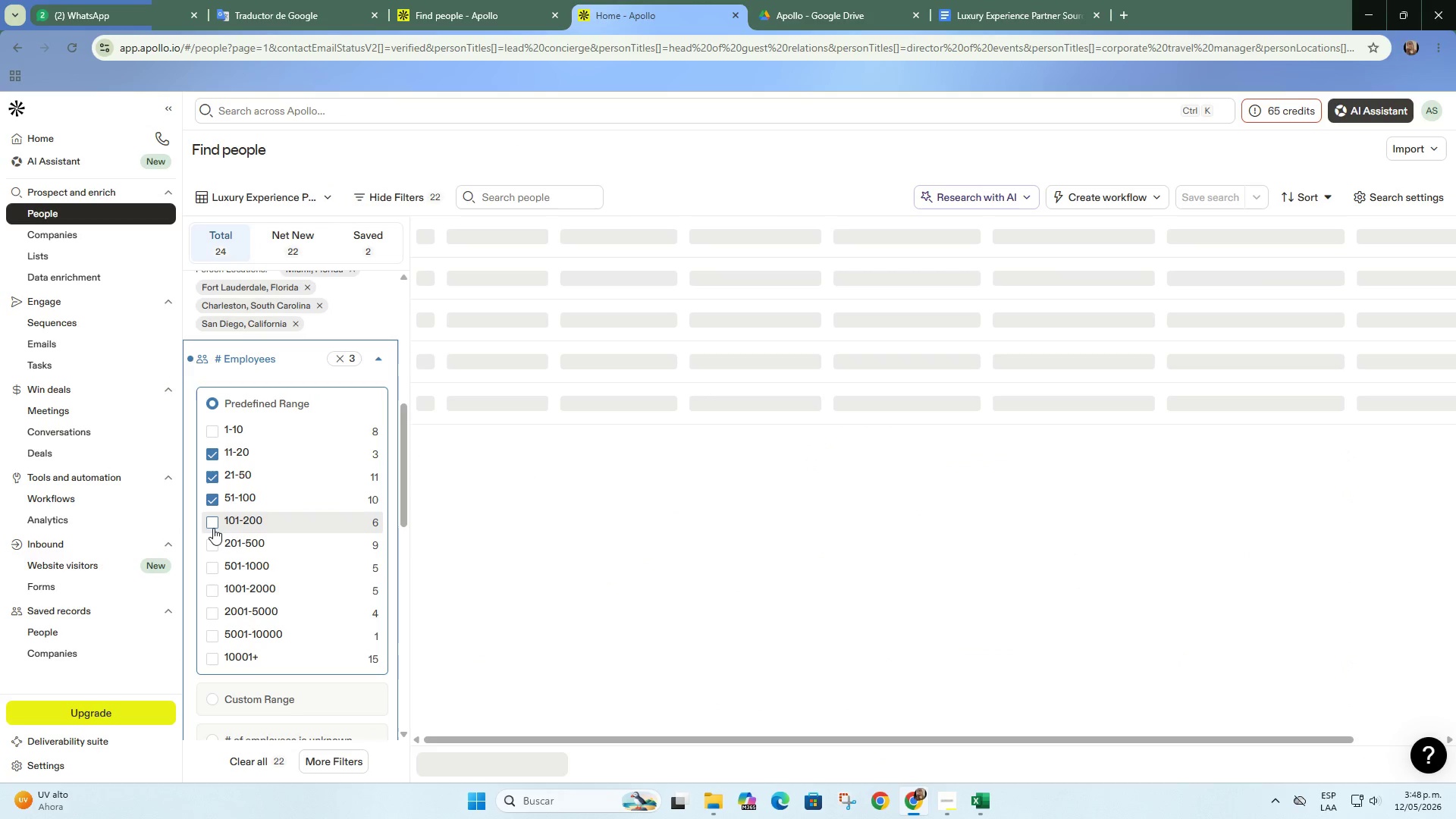 
left_click([213, 528])
 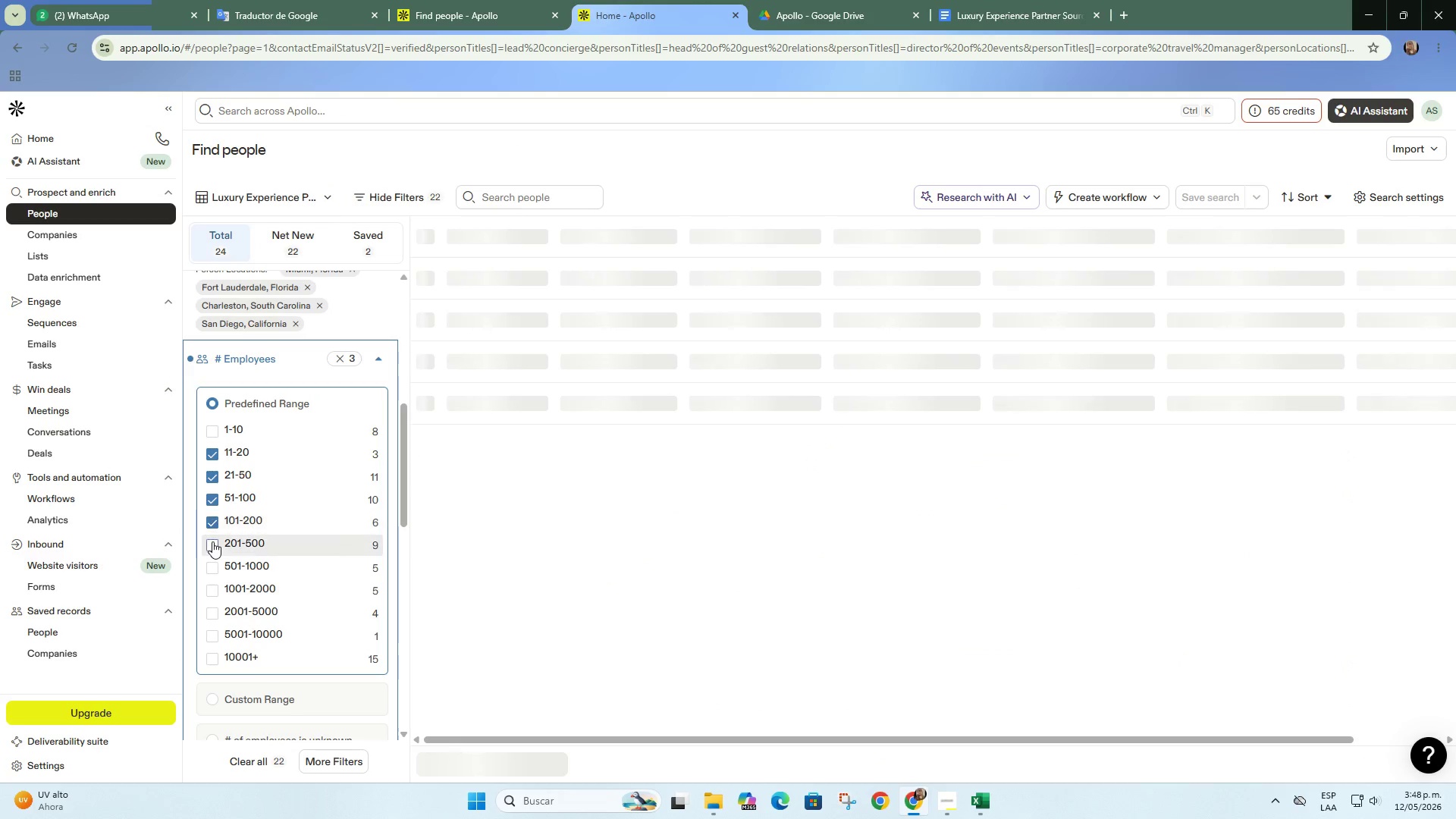 
left_click([212, 541])
 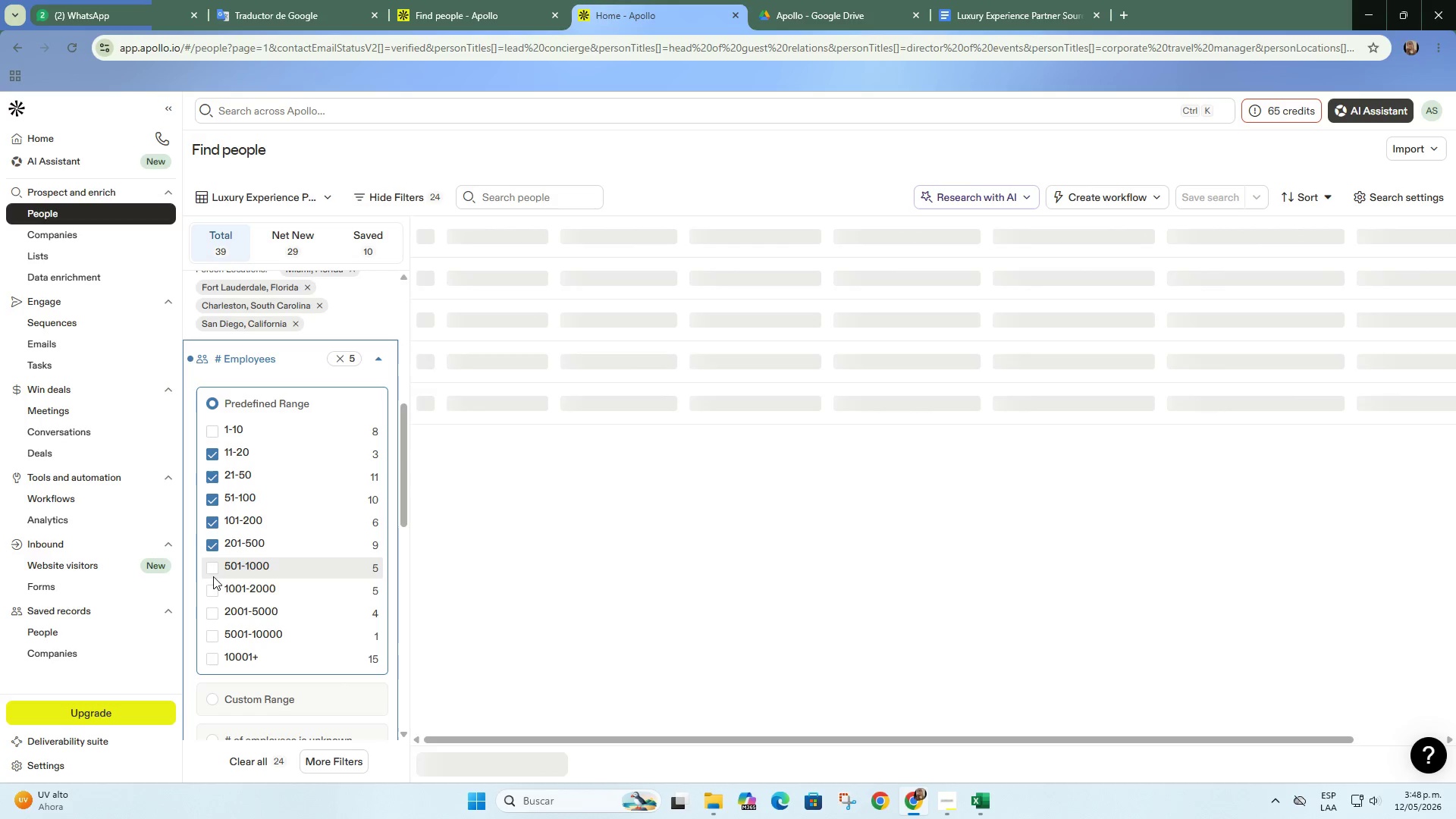 
left_click([213, 567])
 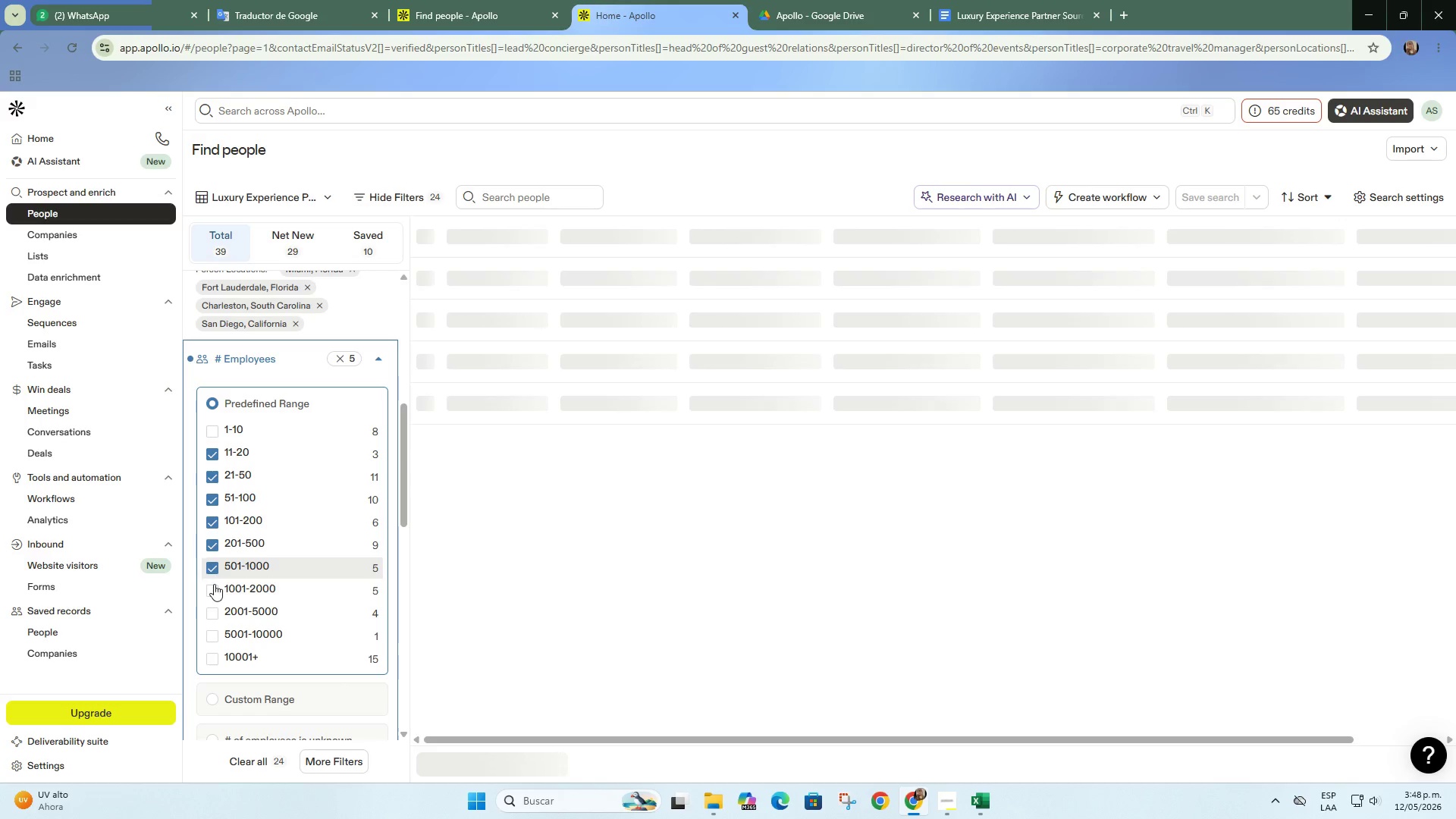 
left_click([214, 587])
 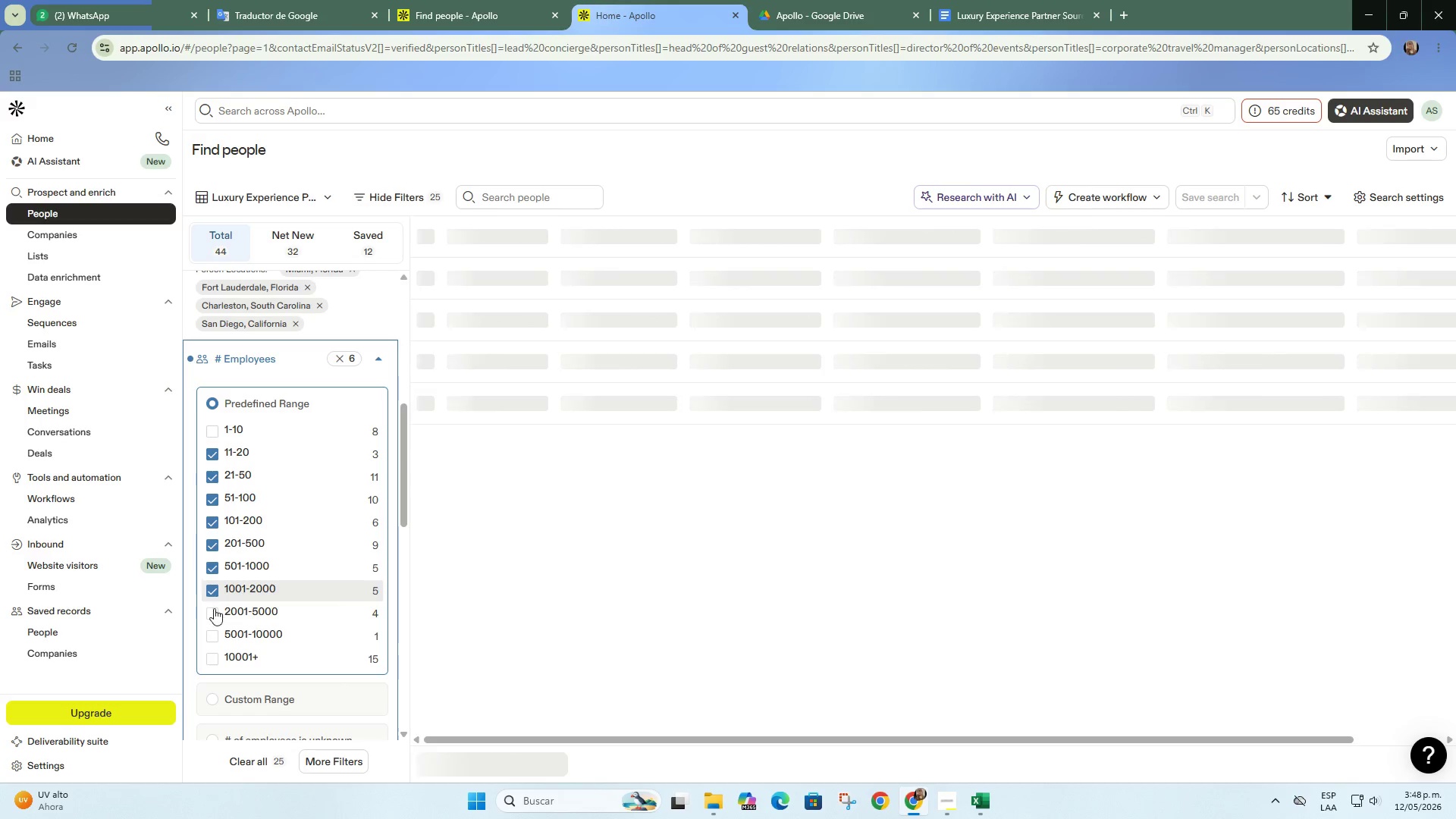 
left_click([214, 610])
 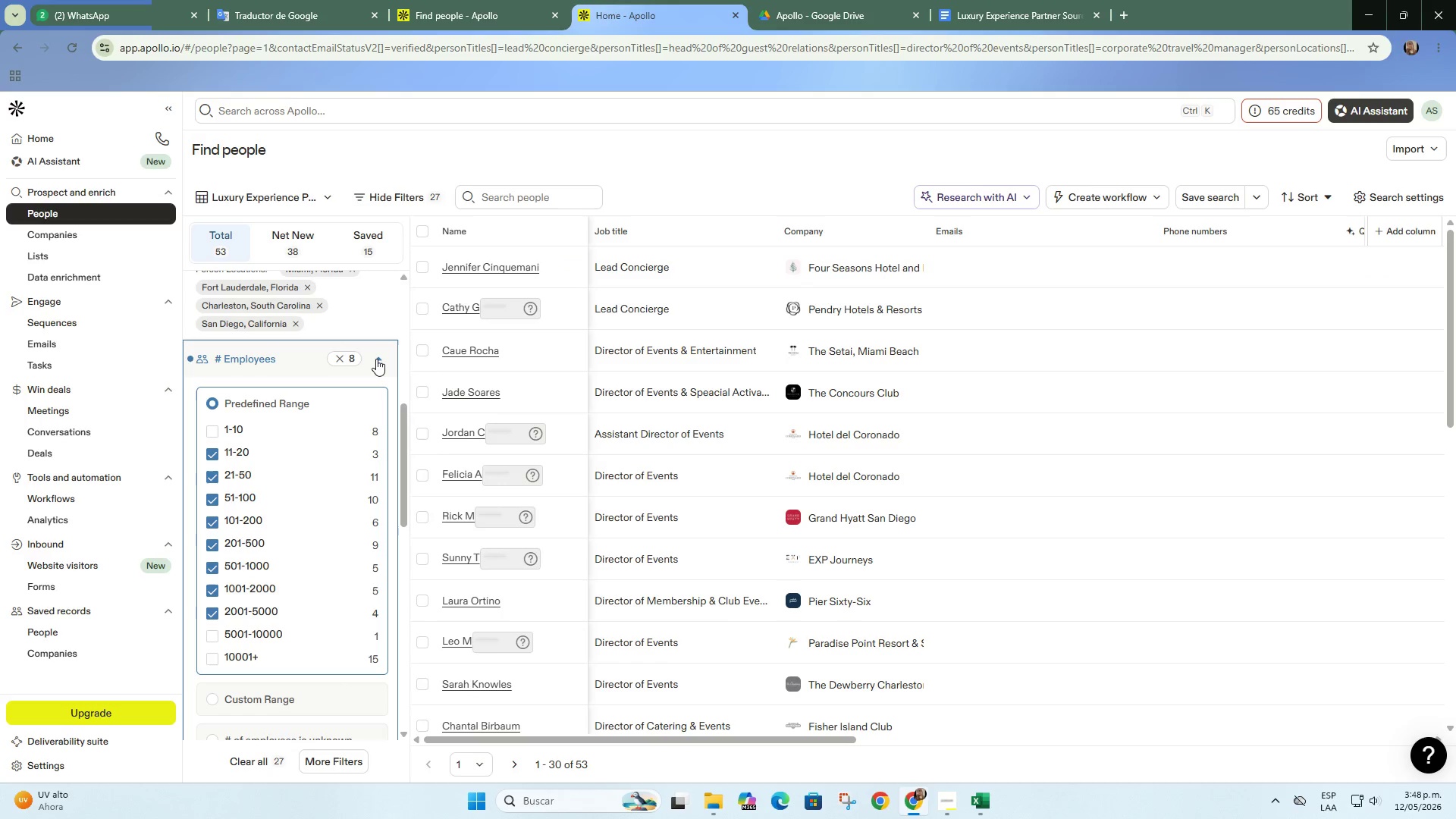 
left_click([376, 359])
 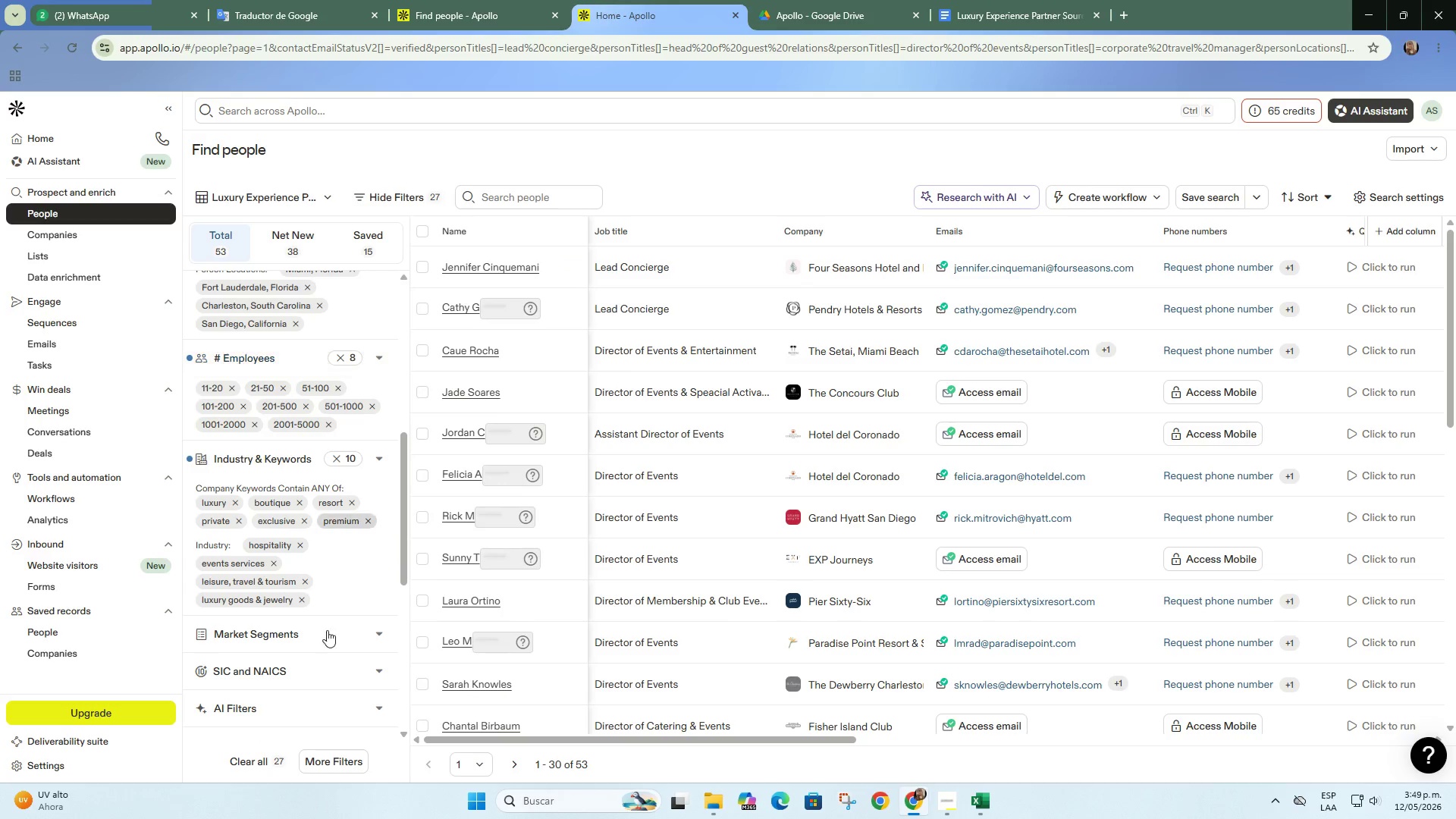 
scroll: coordinate [329, 590], scroll_direction: up, amount: 2.0
 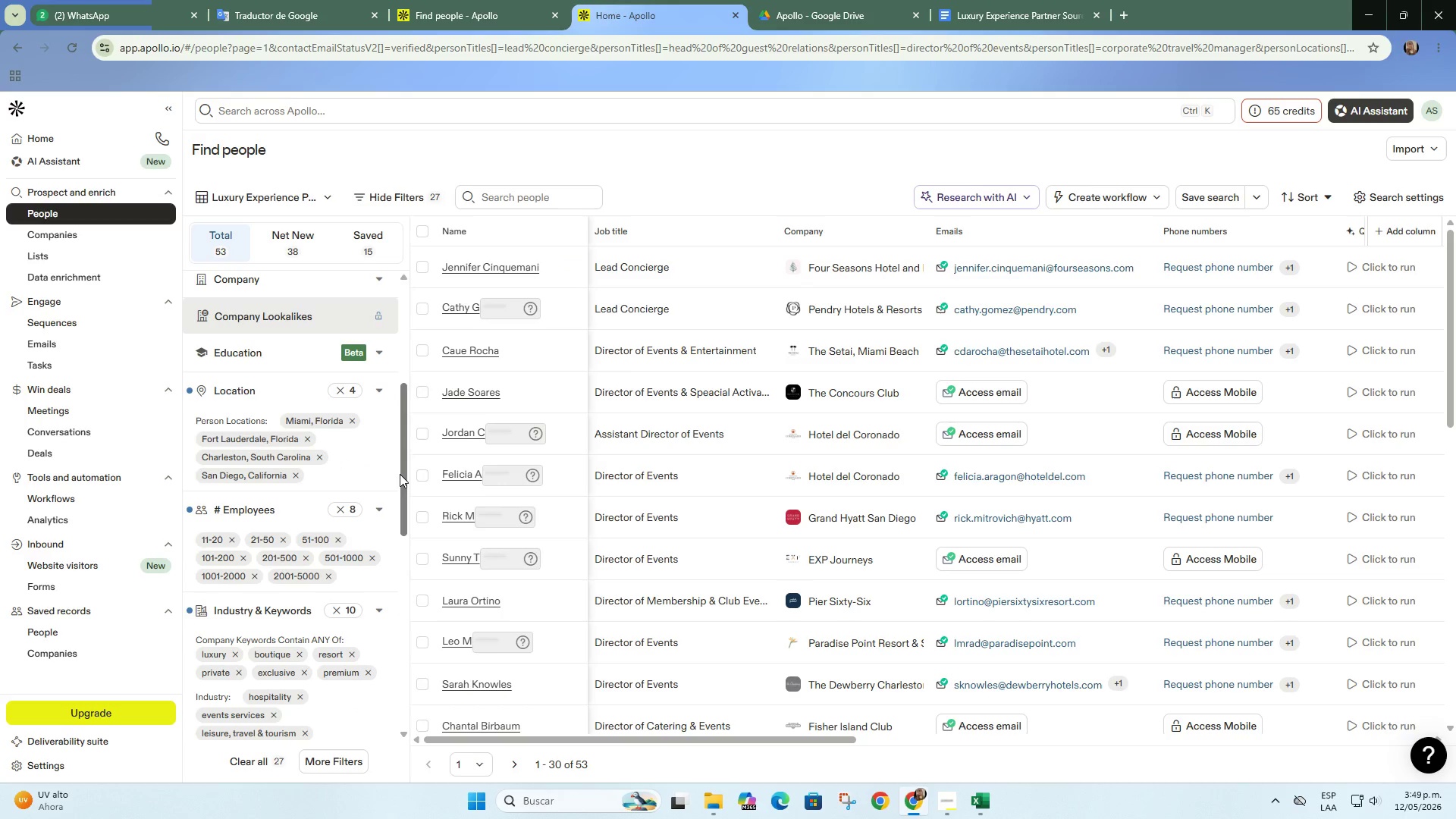 
left_click_drag(start_coordinate=[401, 472], to_coordinate=[404, 494])
 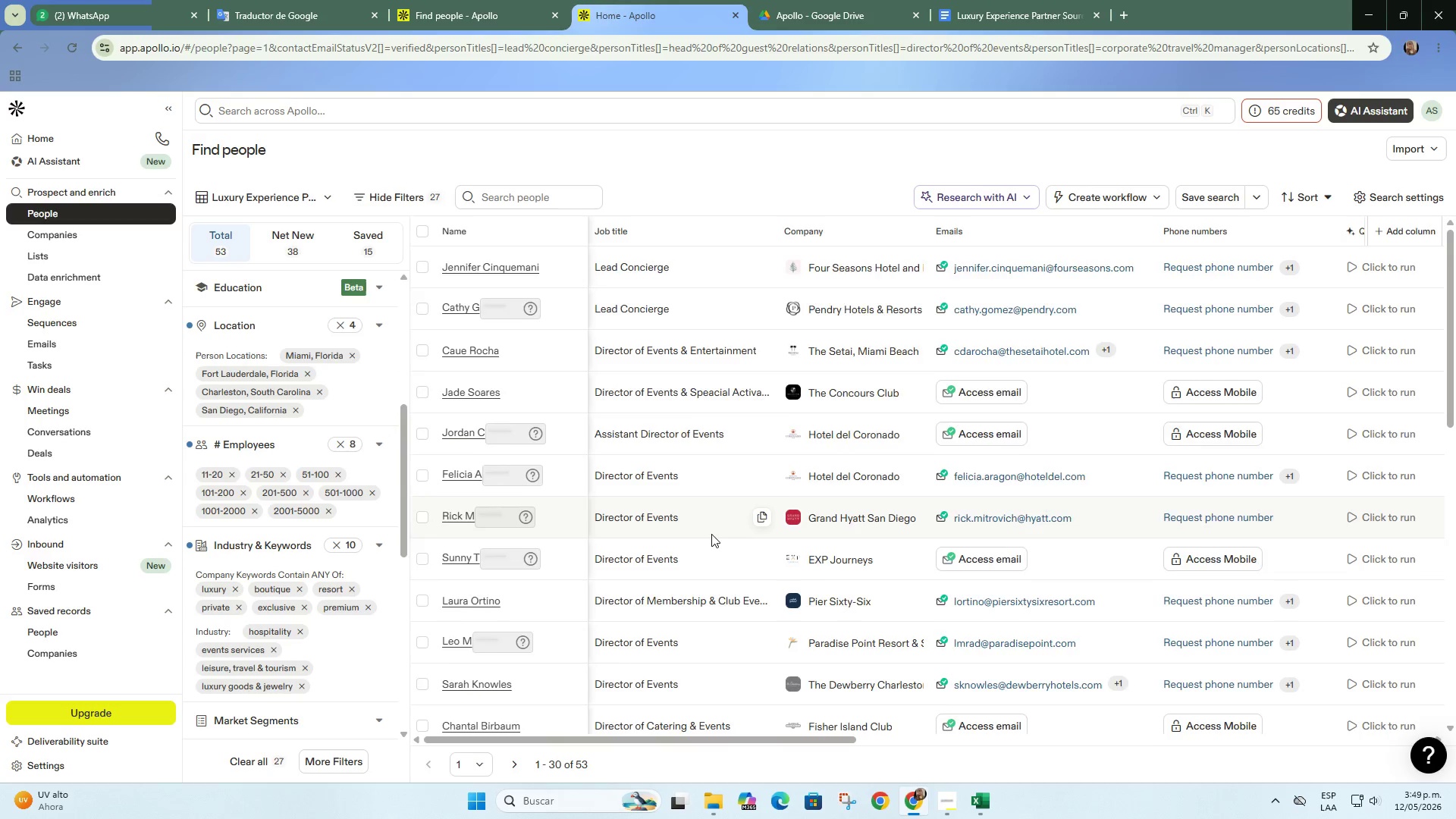 
scroll: coordinate [712, 551], scroll_direction: up, amount: 2.0
 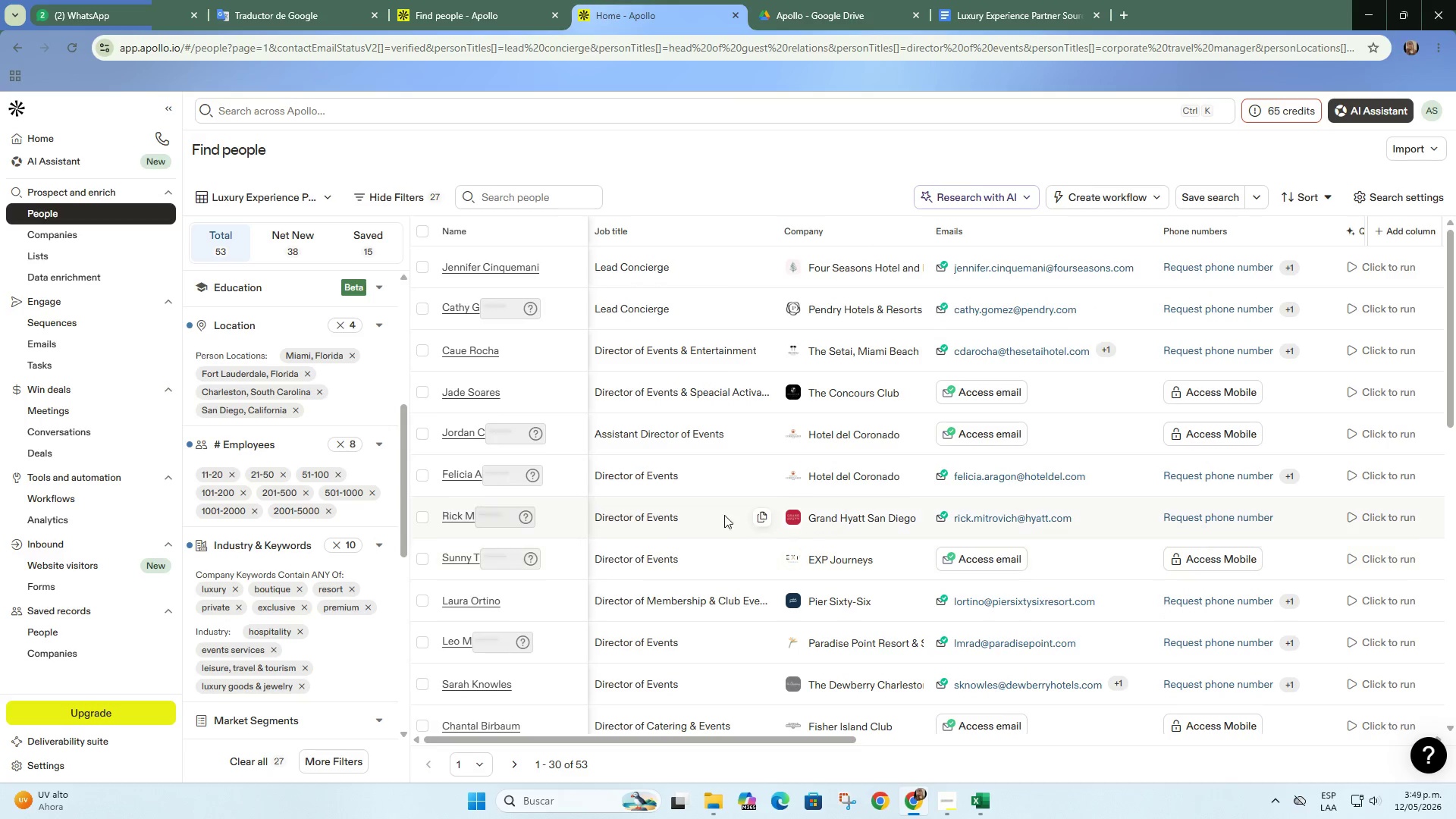 
key(PrintScreen)
 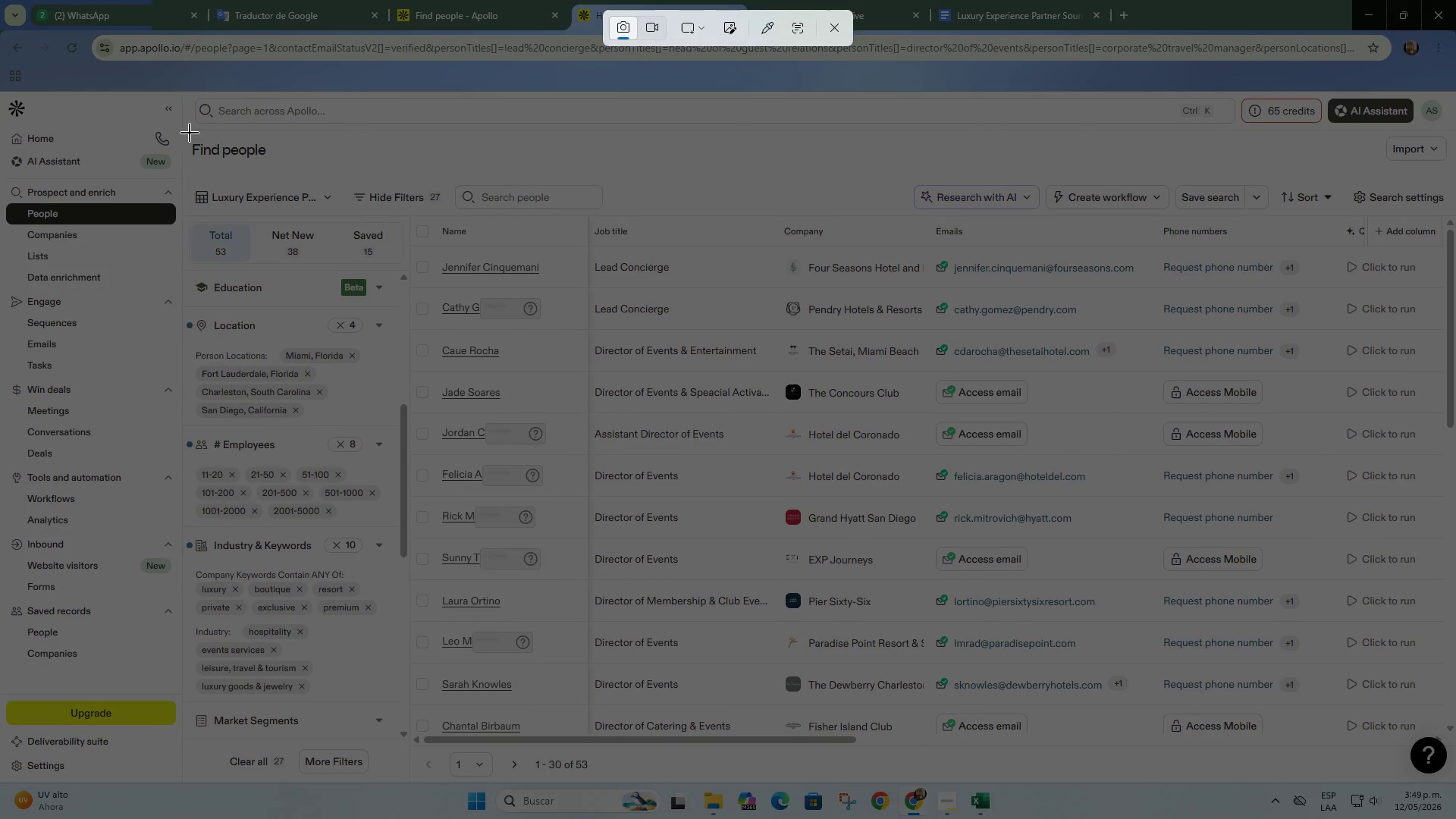 
left_click_drag(start_coordinate=[184, 130], to_coordinate=[1455, 818])
 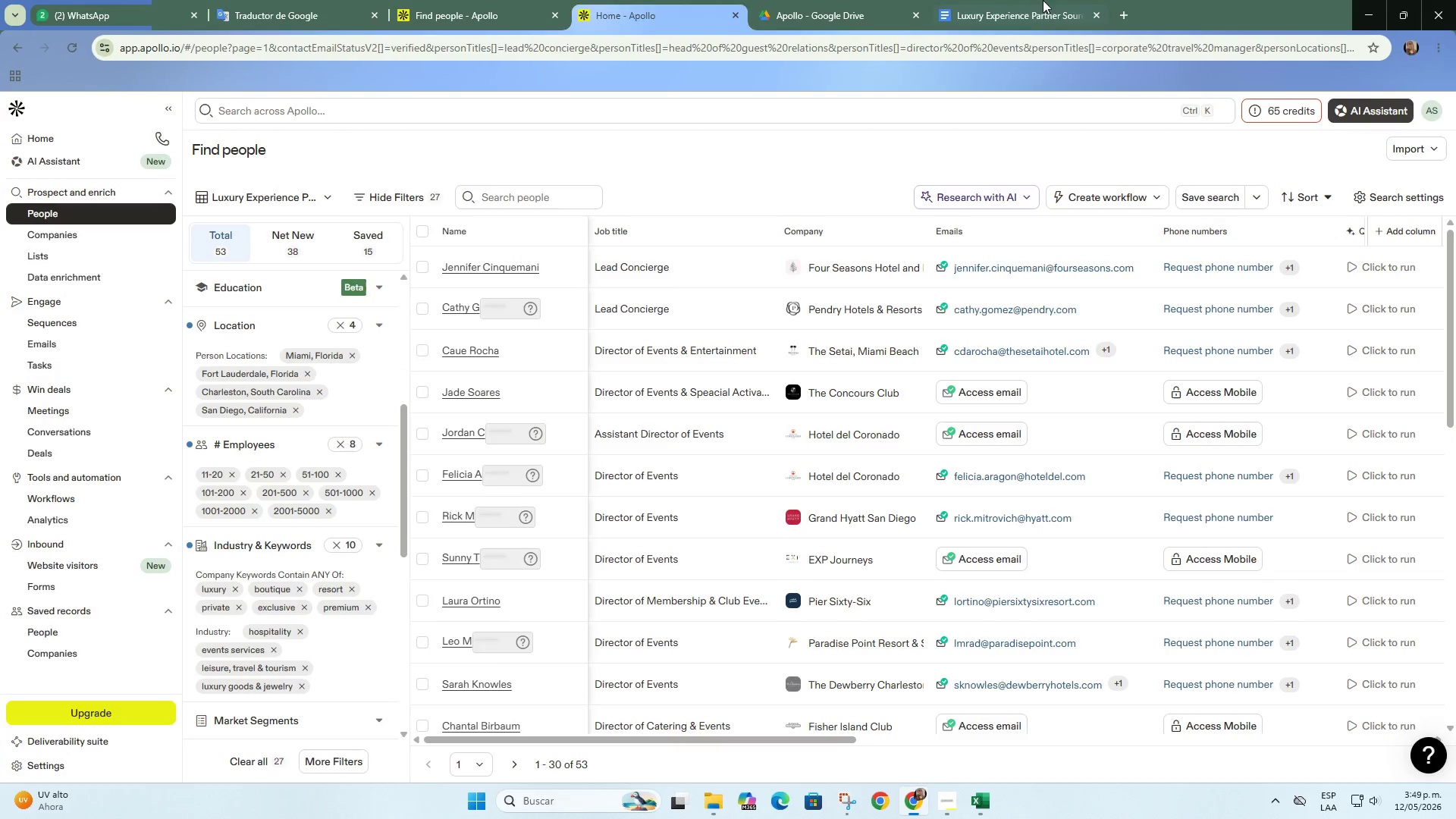 
left_click([959, 0])
 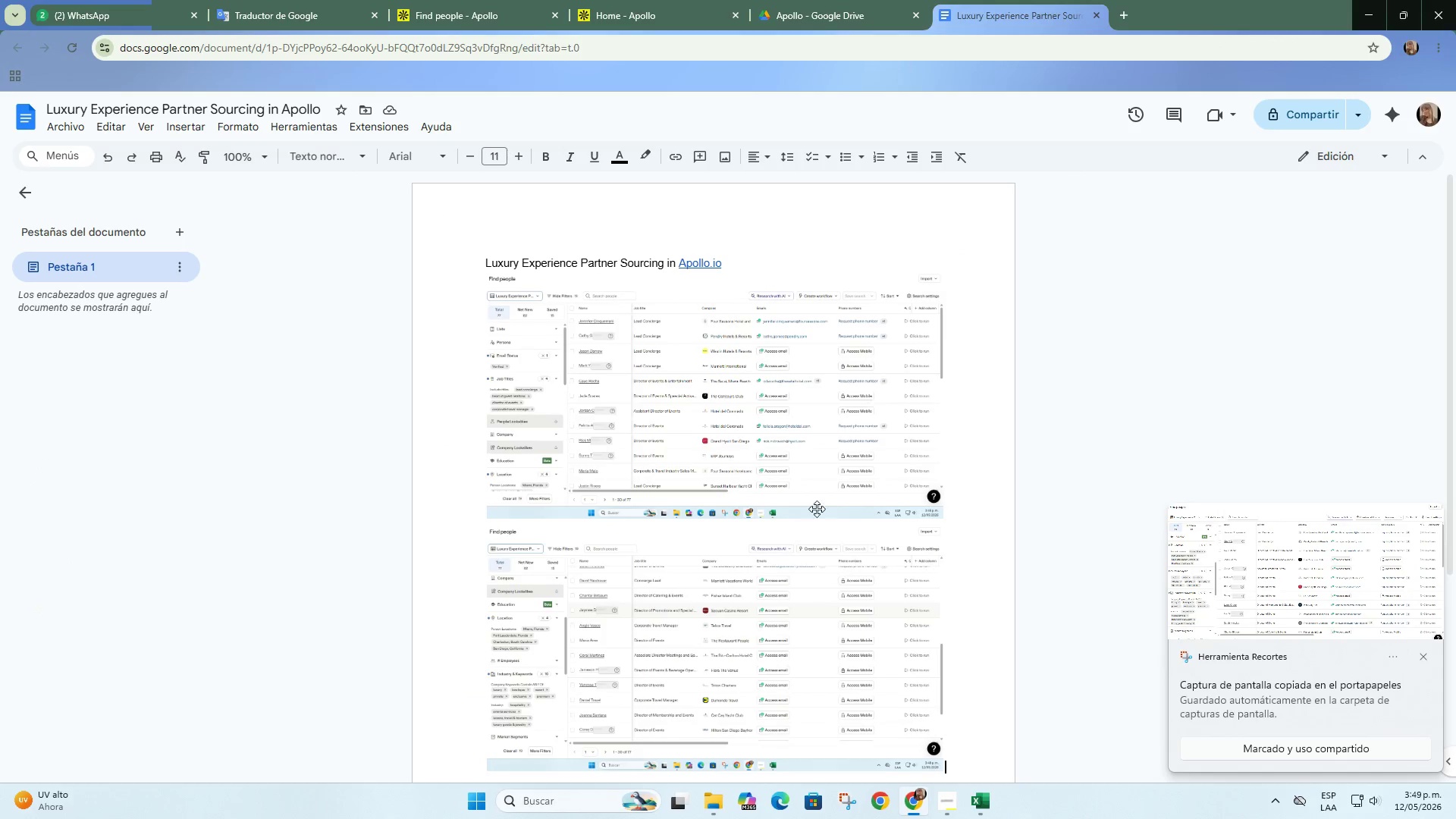 
left_click([774, 585])
 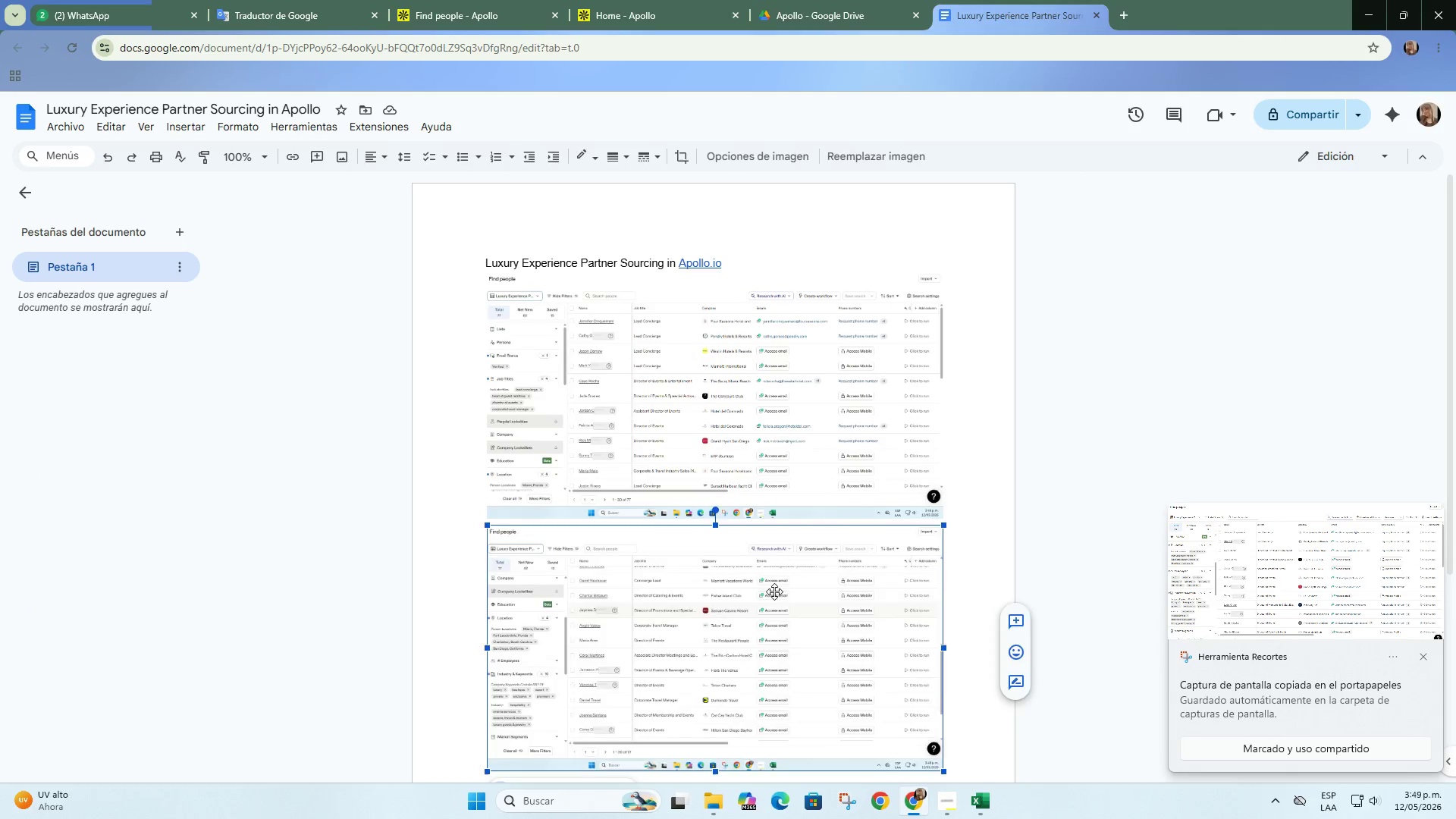 
key(Backspace)
 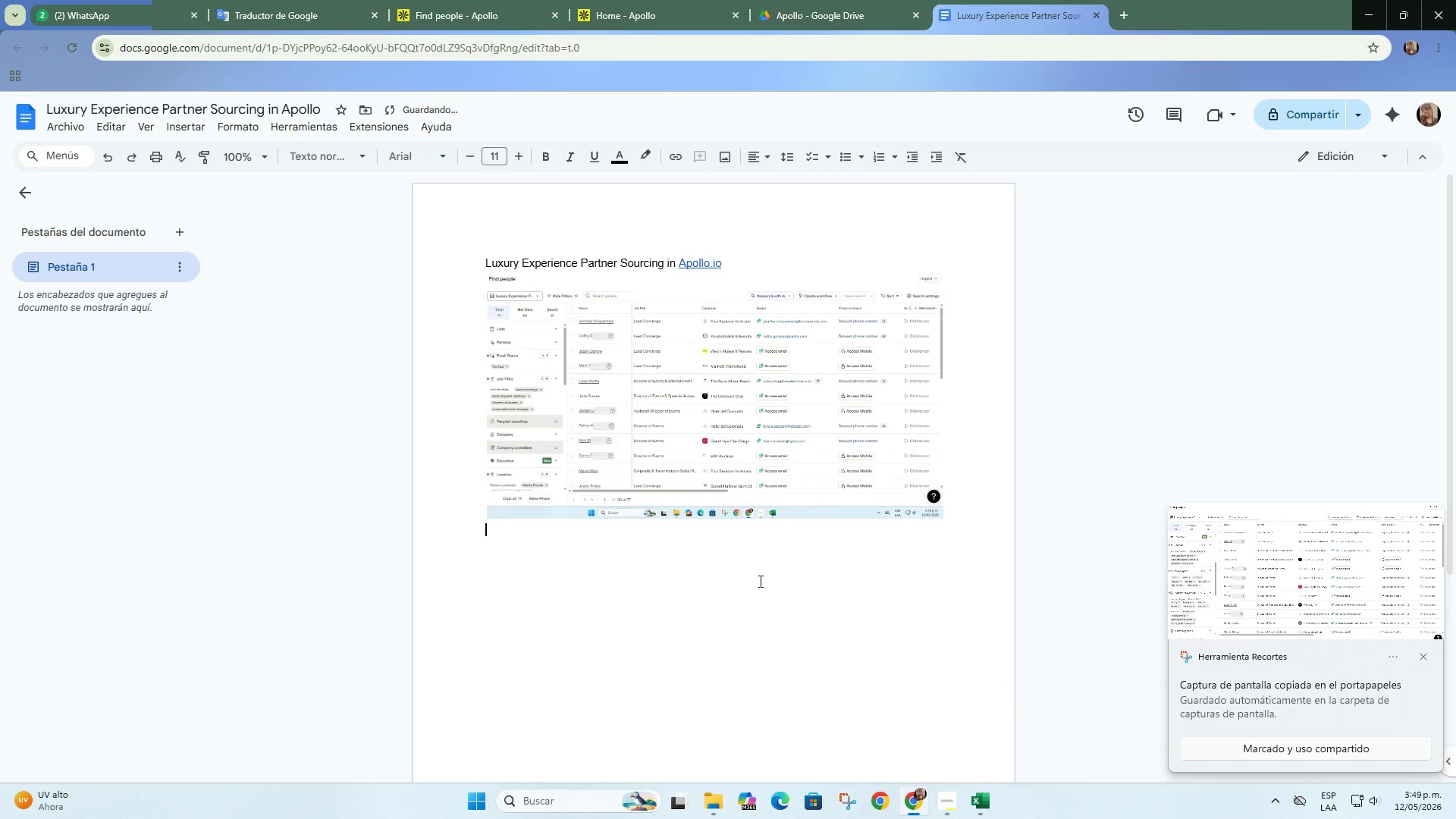 
left_click([715, 445])
 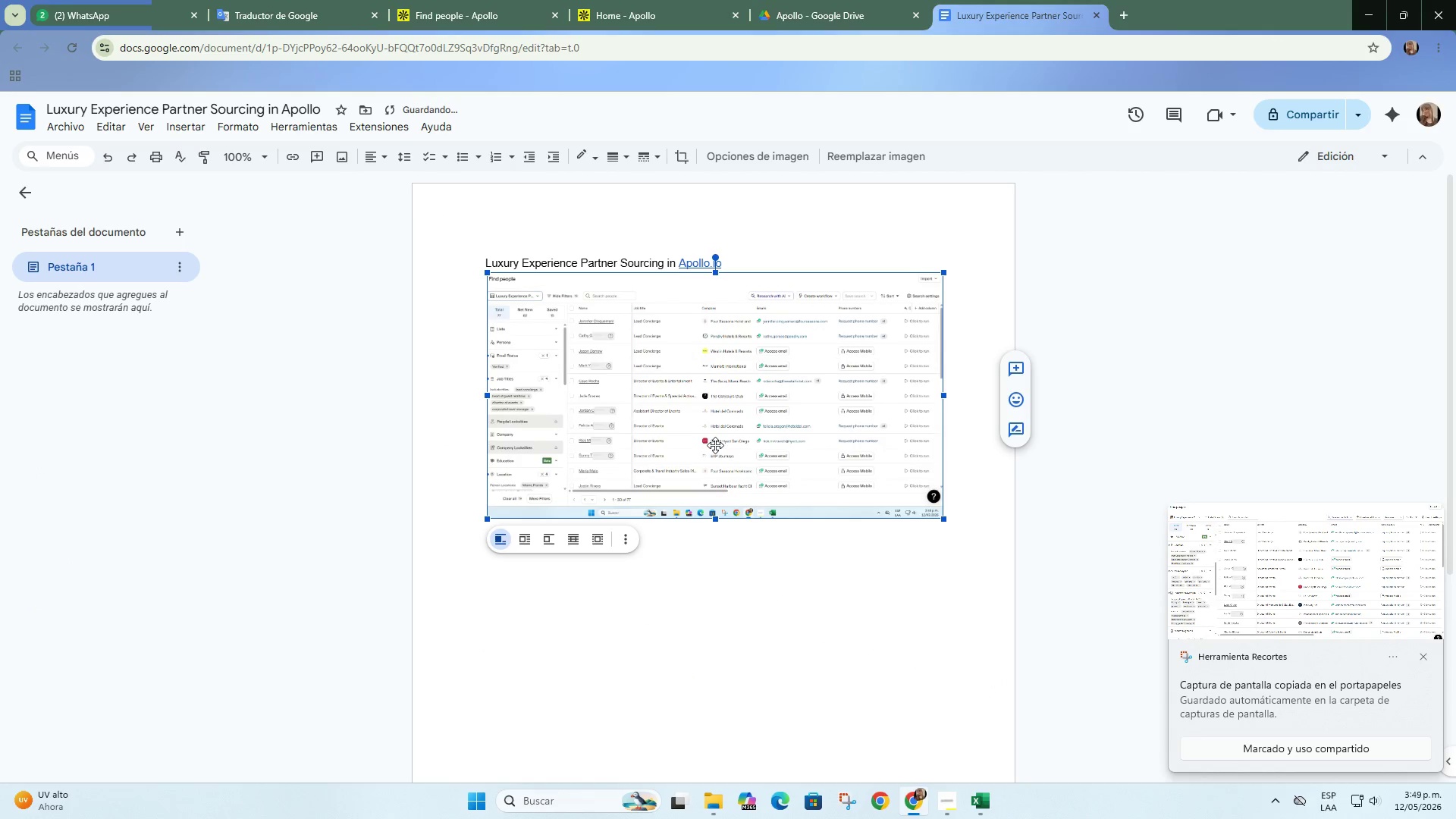 
key(Backspace)
 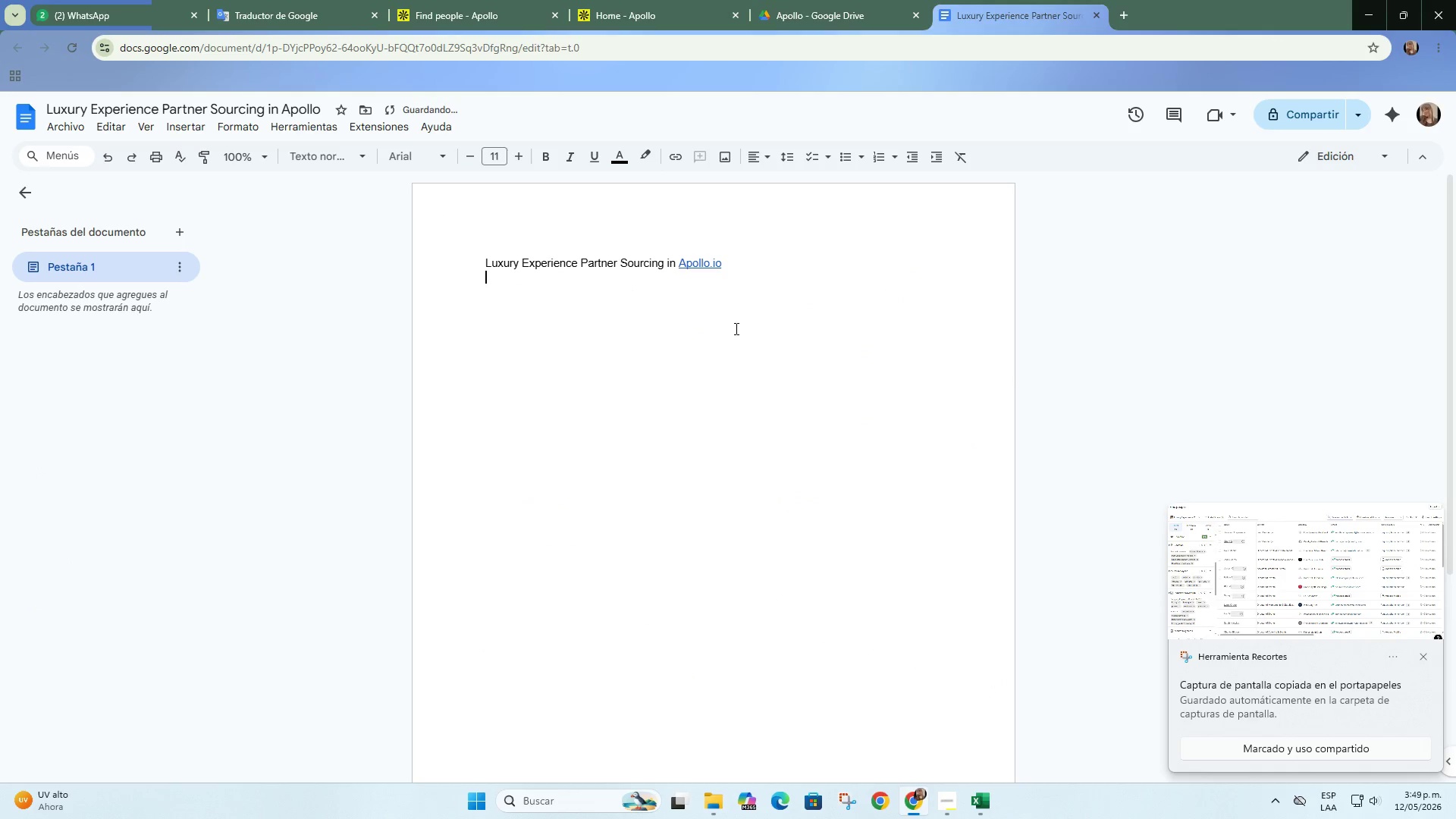 
key(Control+V)
 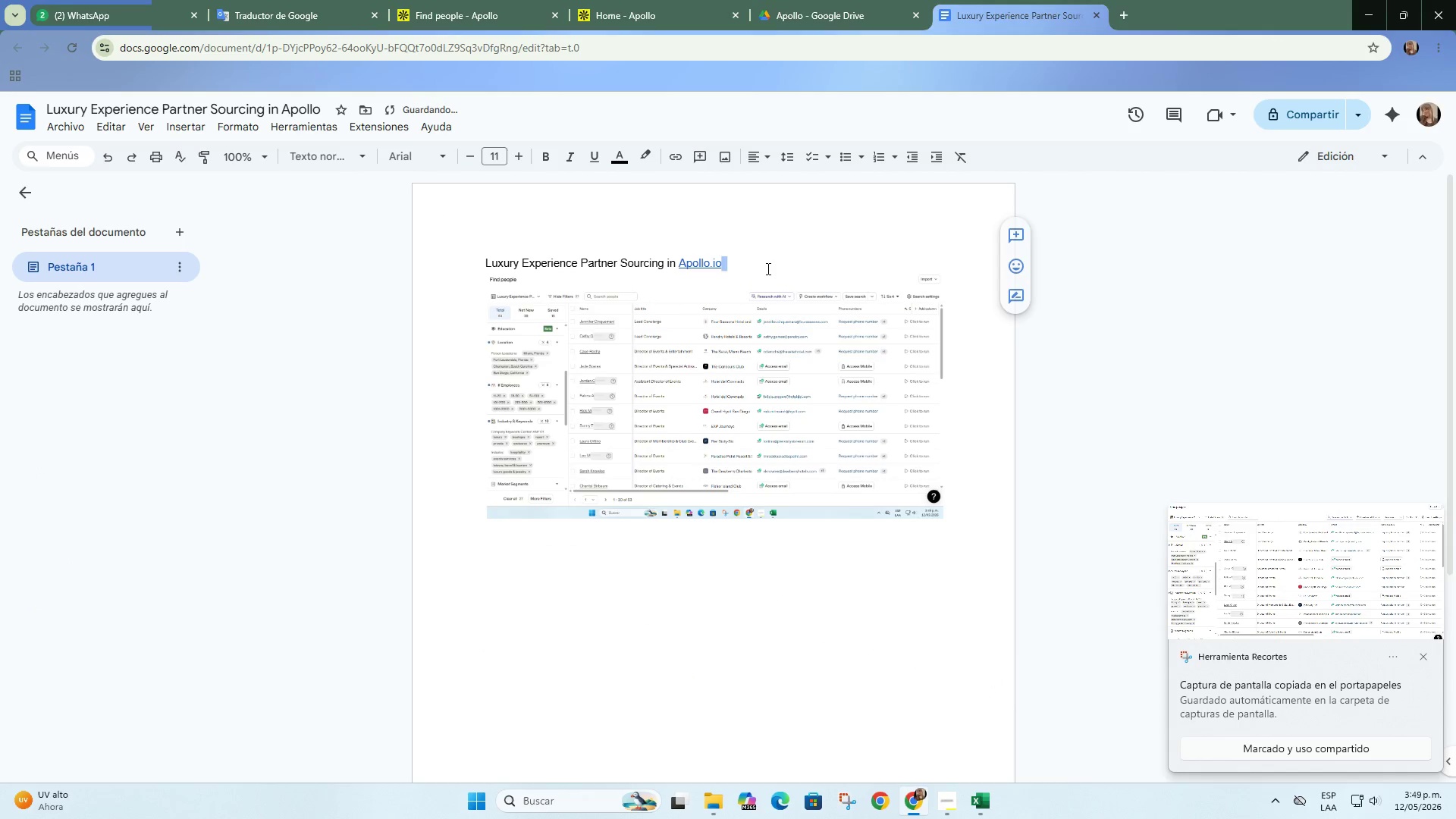 
key(Enter)
 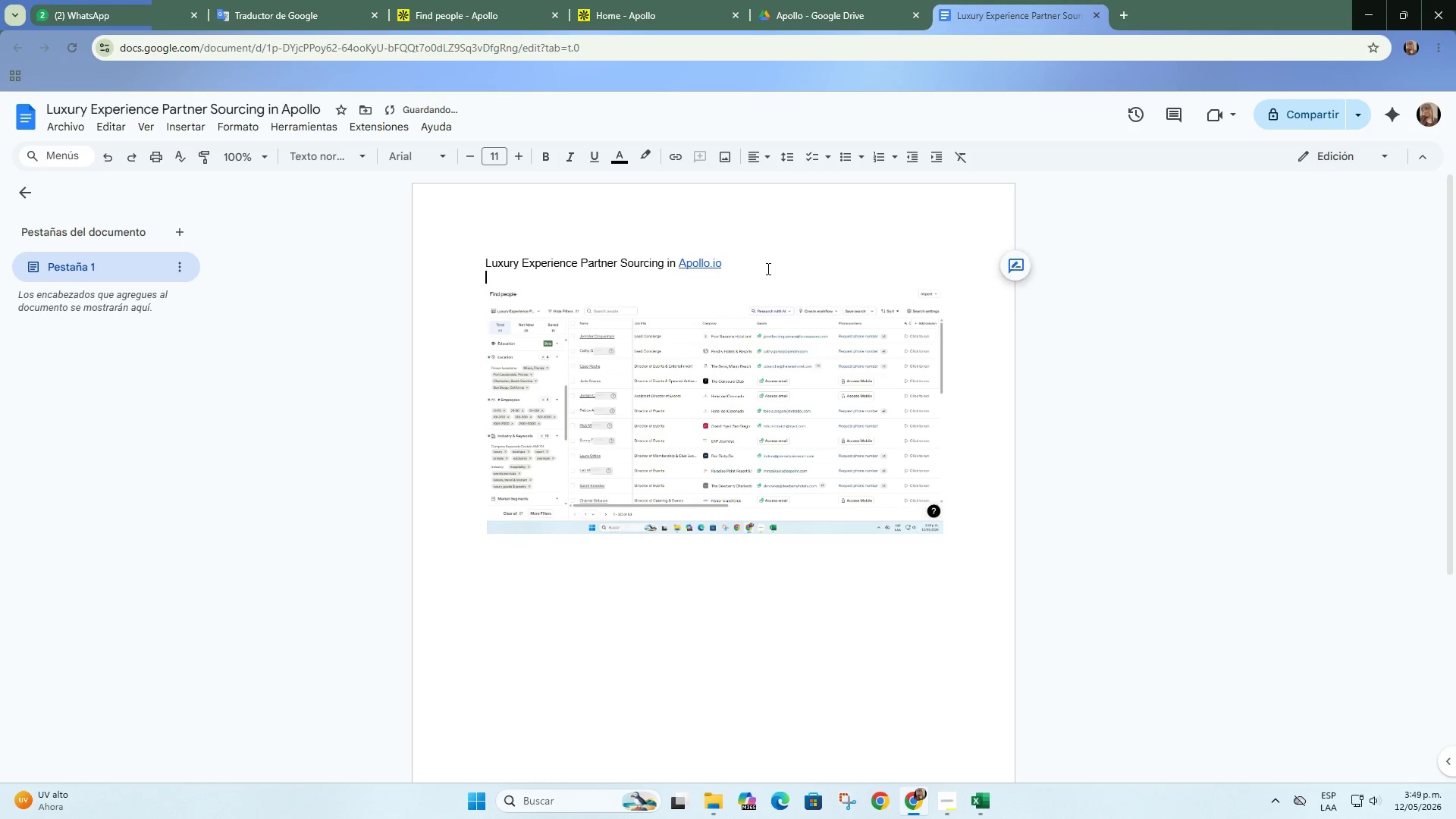 
key(Enter)
 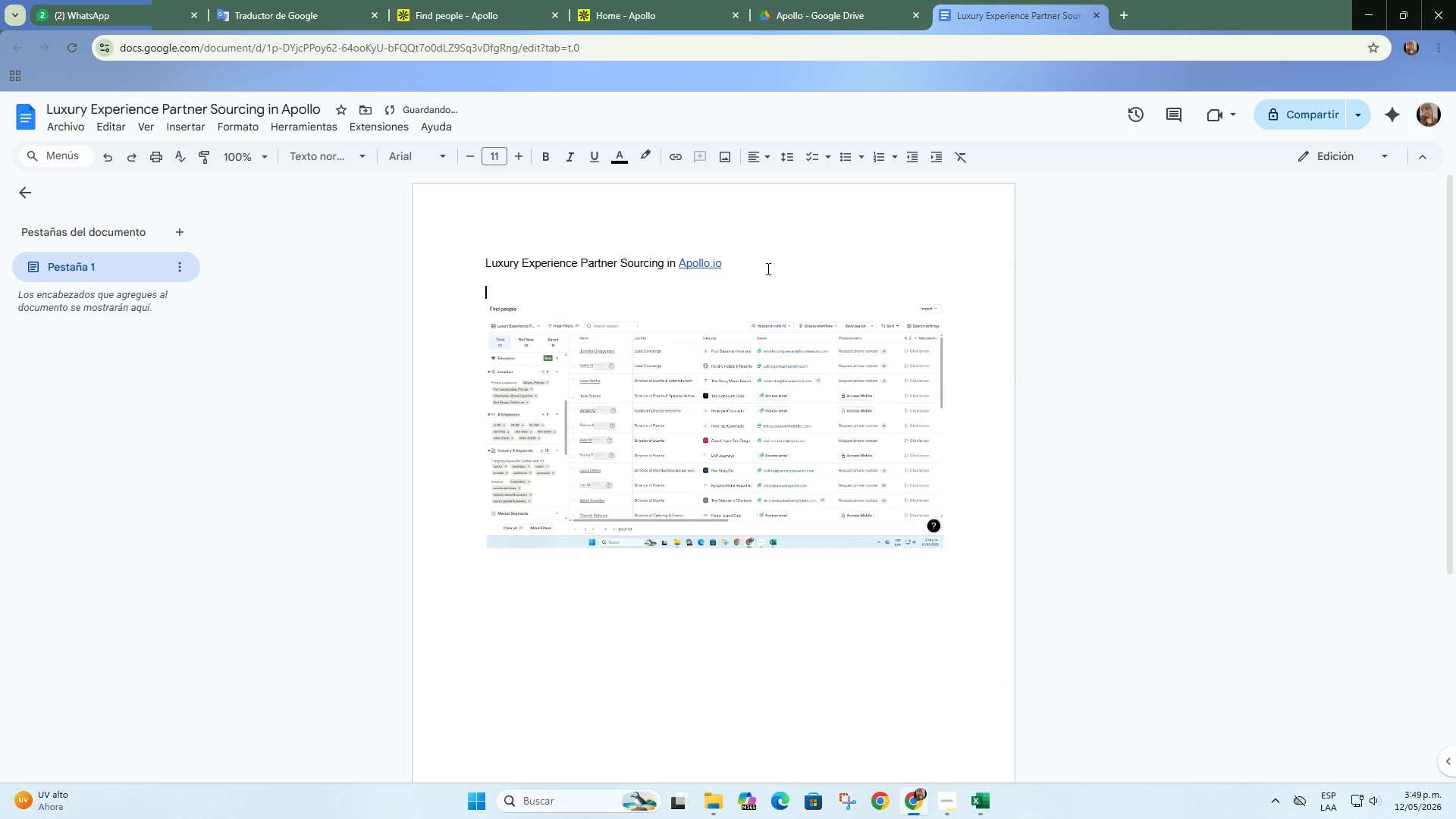 
key(Enter)
 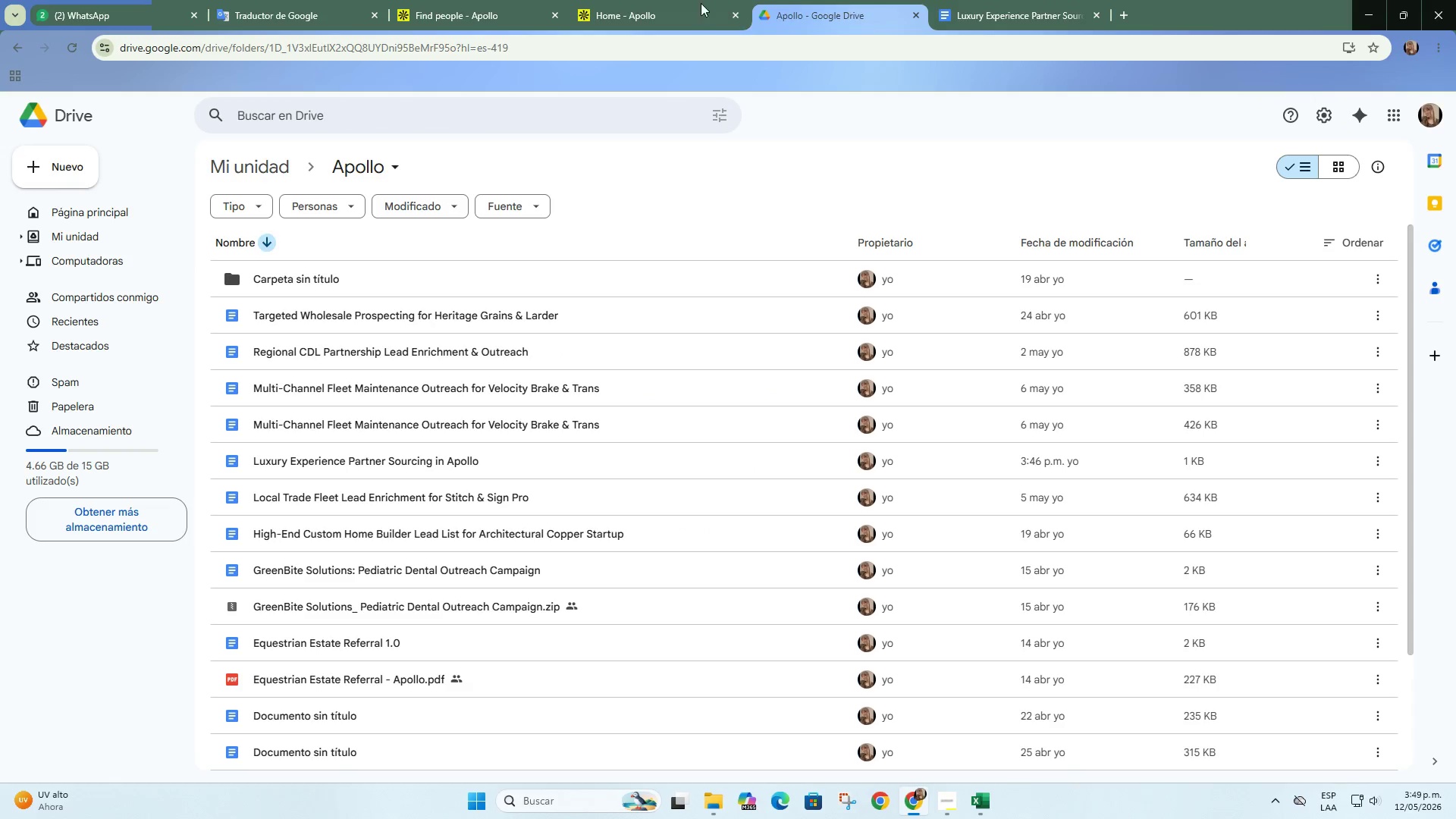 
double_click([681, 0])
 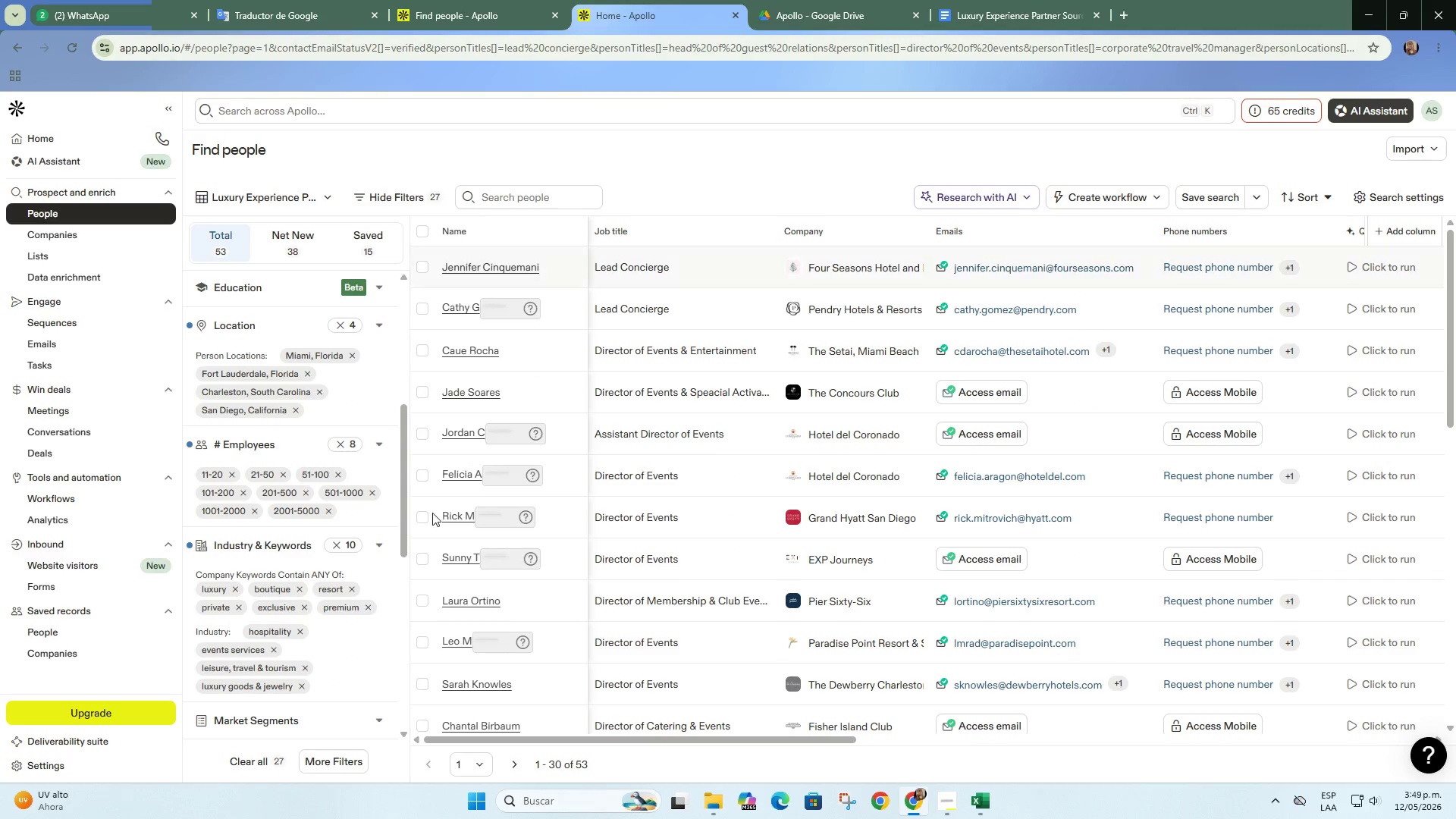 
scroll: coordinate [373, 632], scroll_direction: up, amount: 7.0
 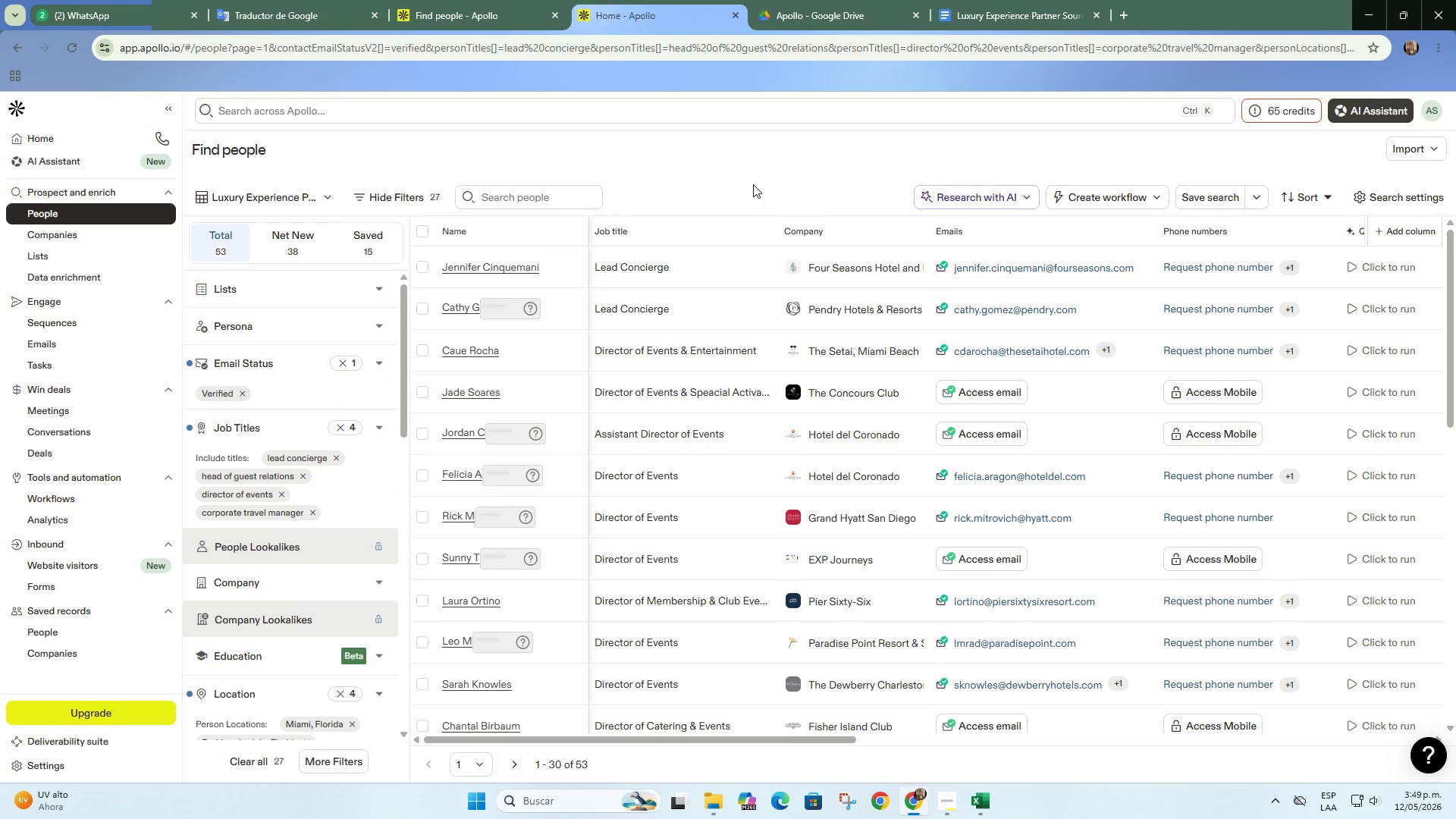 
key(PrintScreen)
 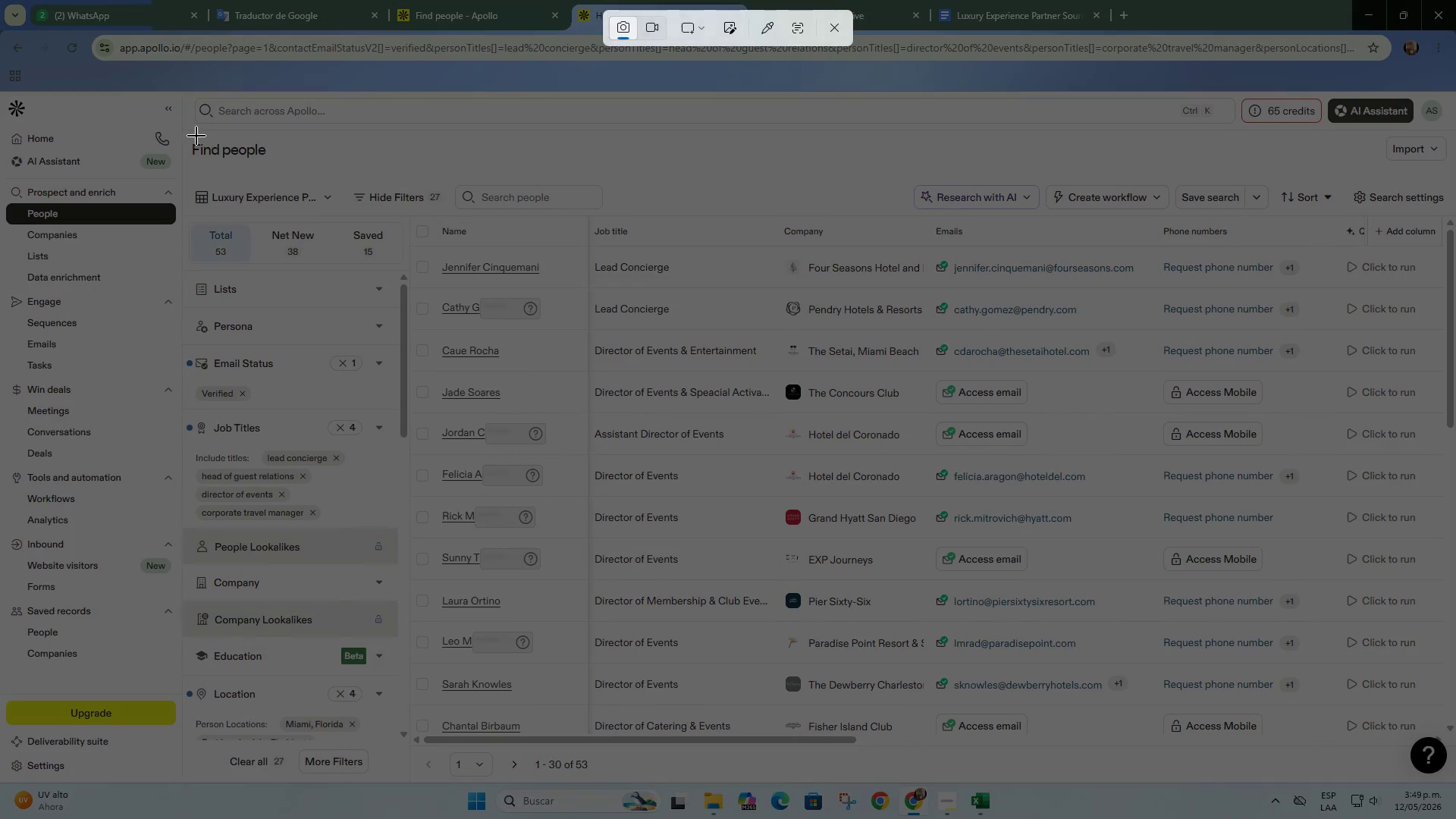 
left_click_drag(start_coordinate=[187, 131], to_coordinate=[1455, 818])
 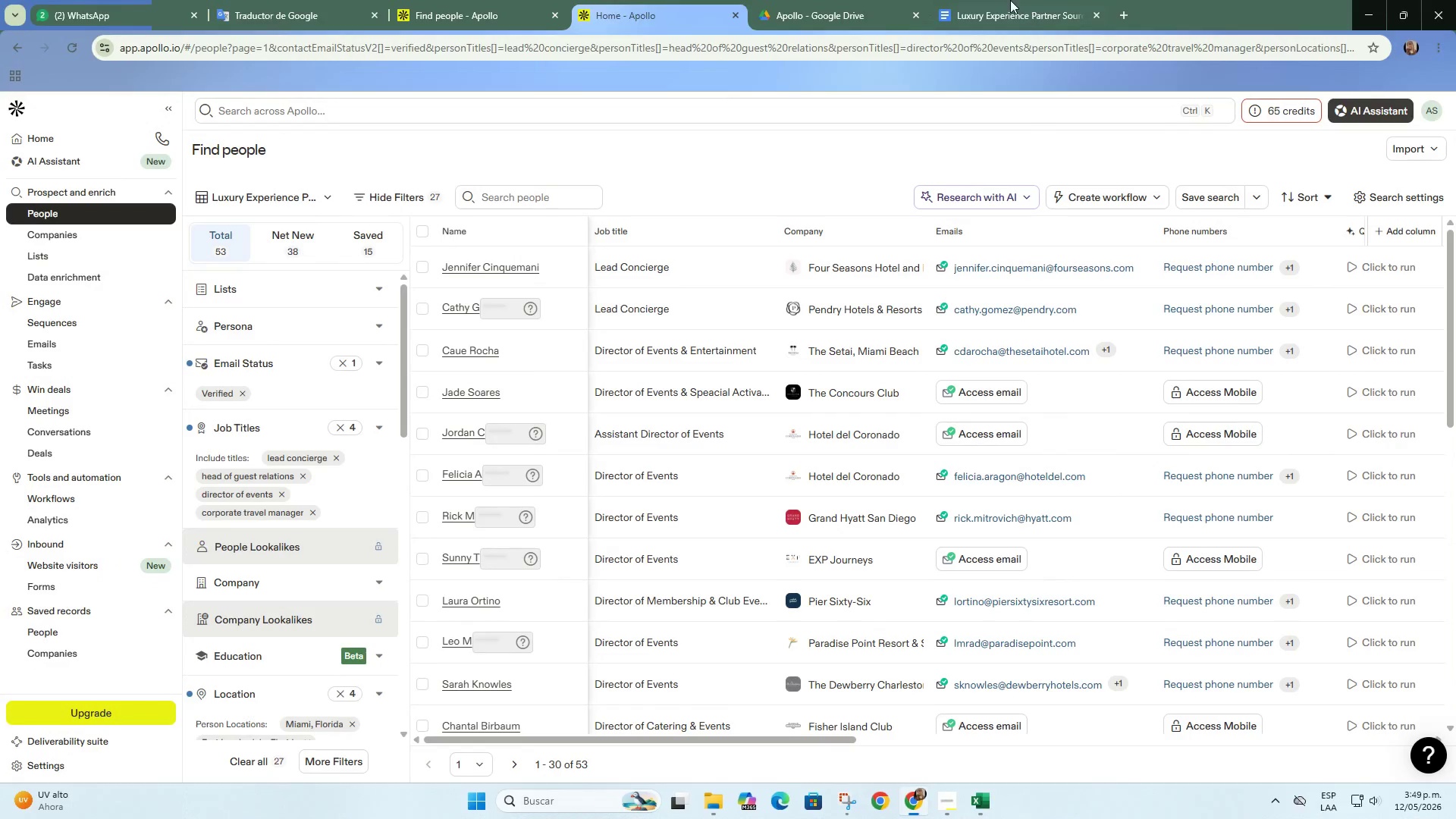 
left_click([1007, 0])
 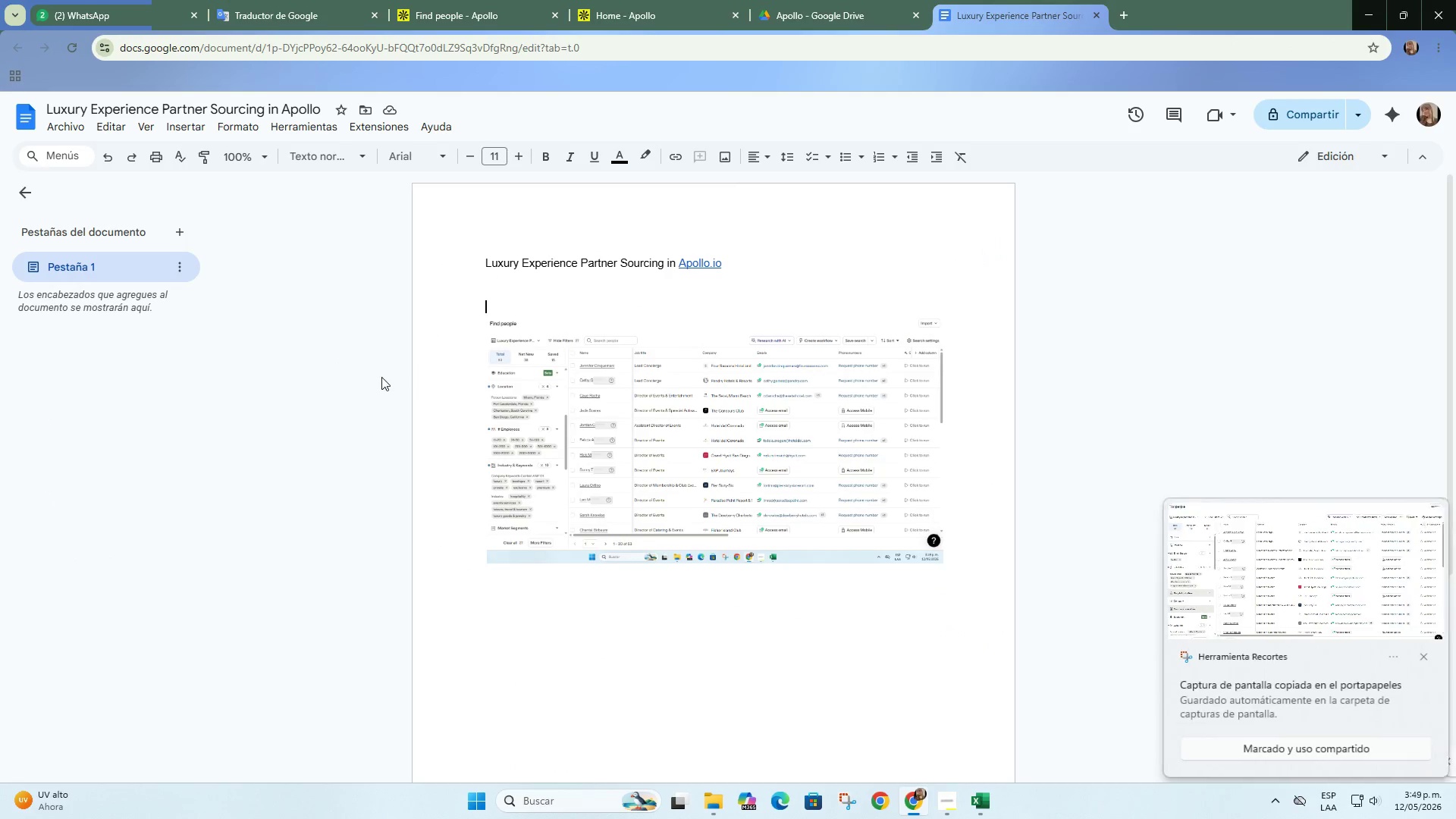 
key(Control+ControlLeft)
 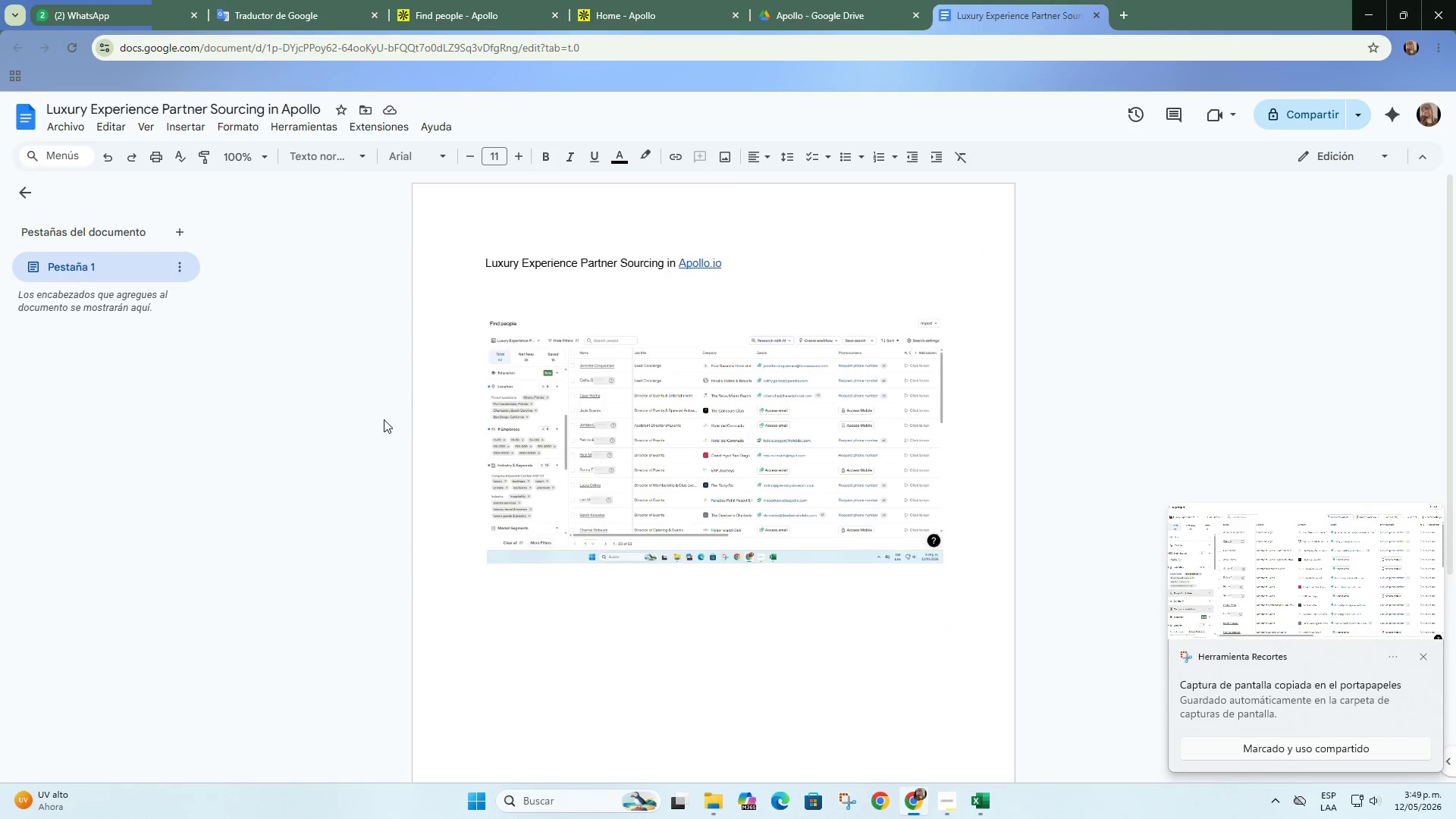 
key(Control+V)
 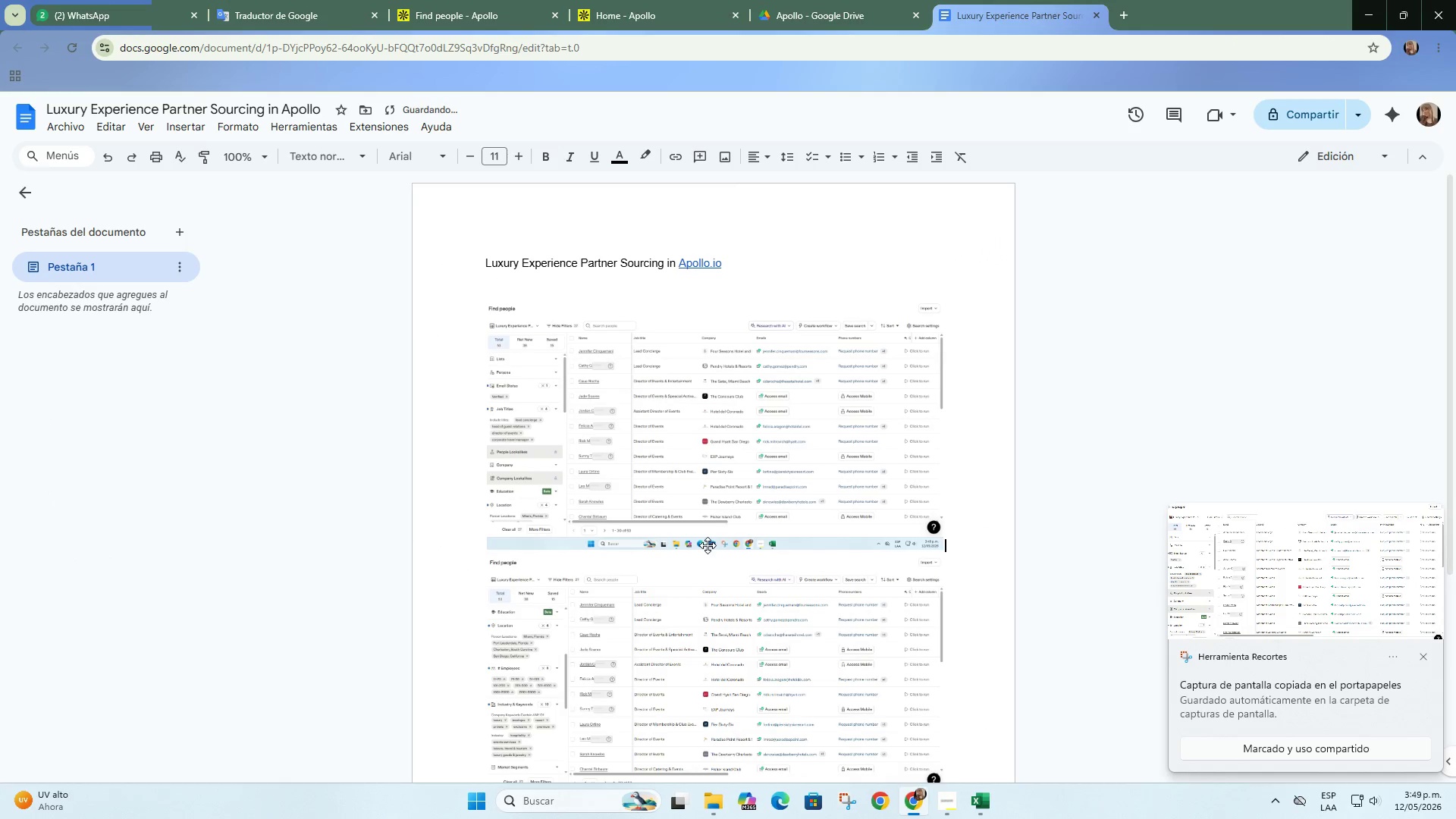 
scroll: coordinate [697, 500], scroll_direction: down, amount: 1.0
 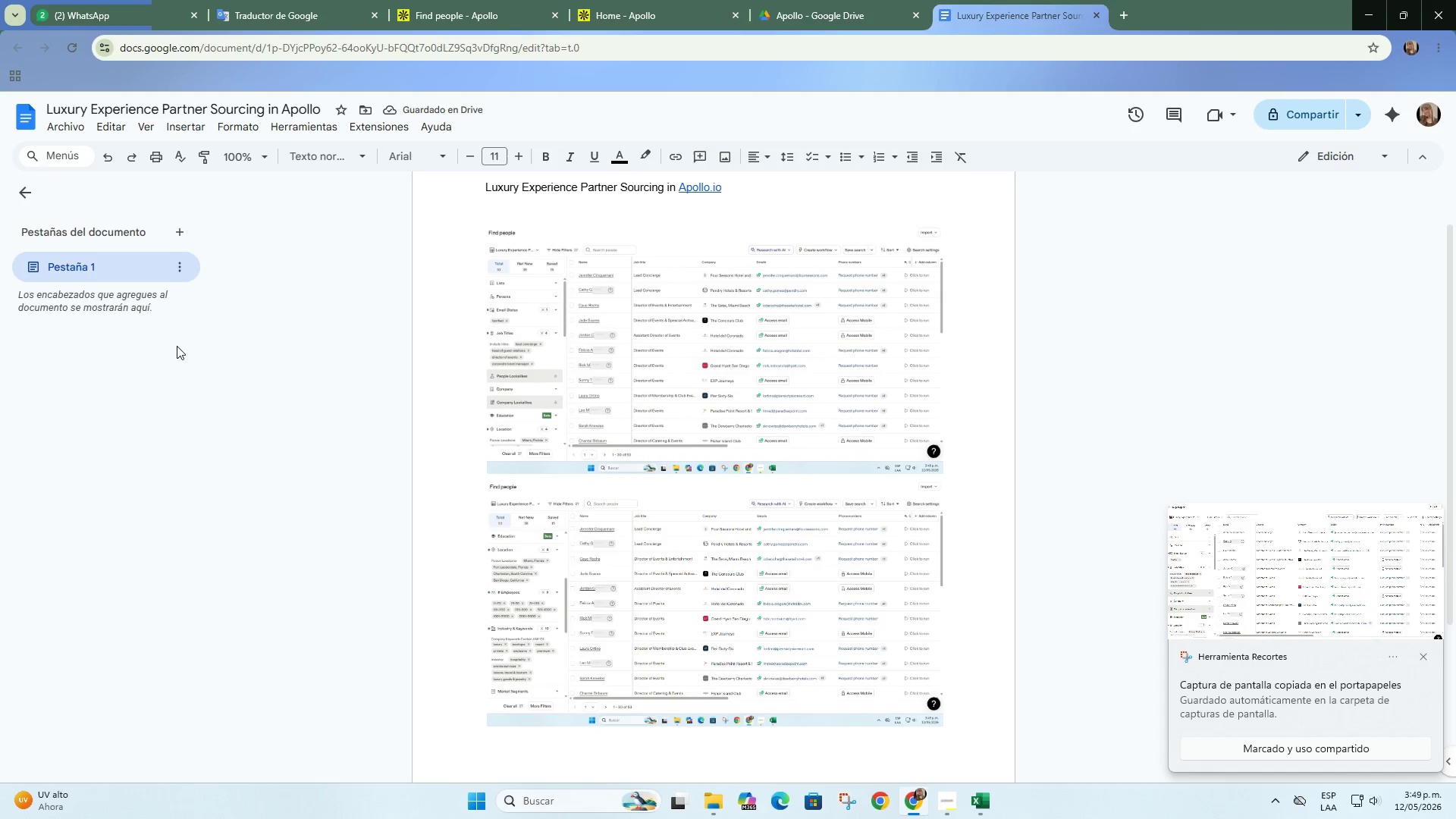 
left_click([246, 164])
 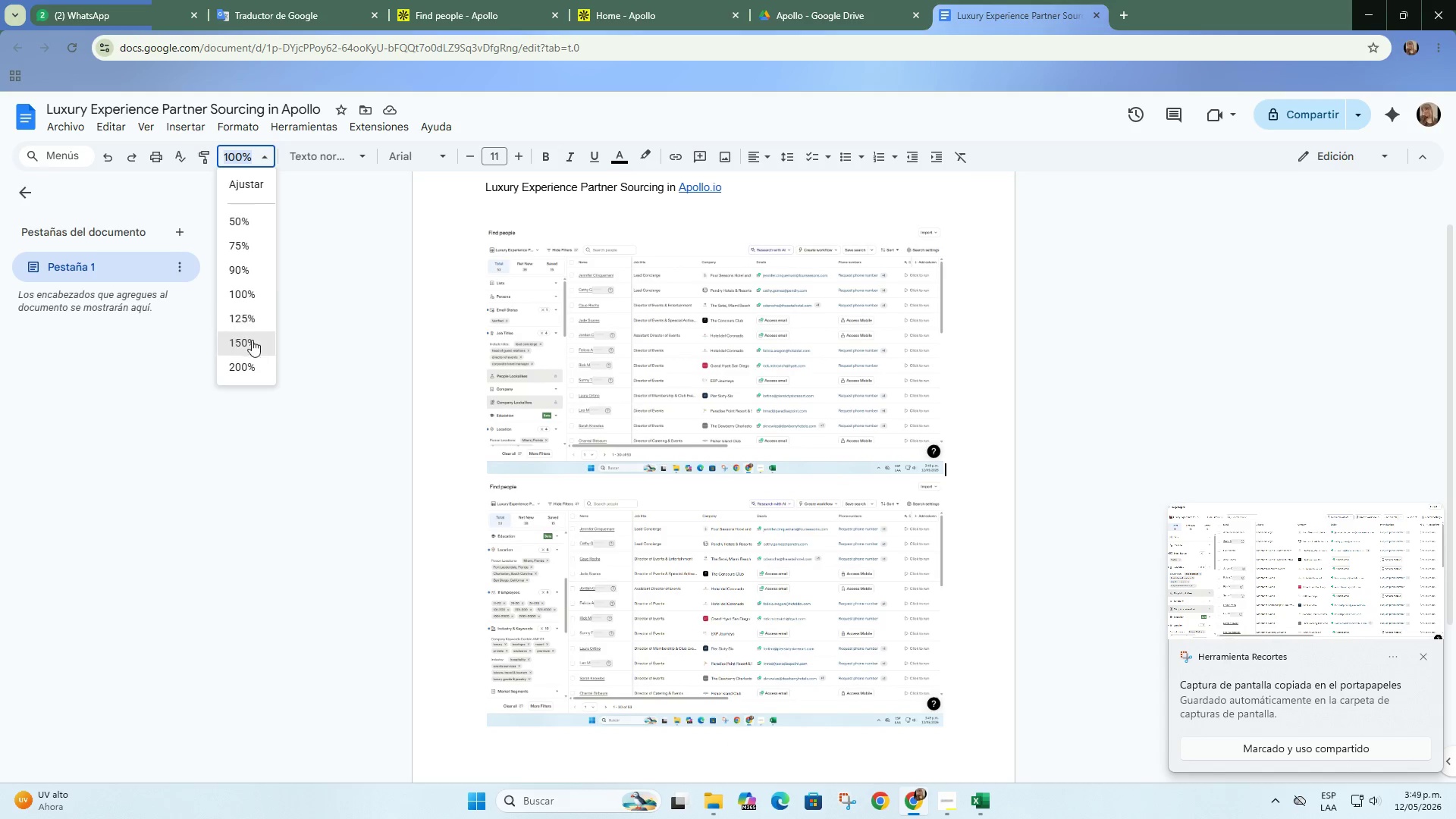 
left_click([253, 356])
 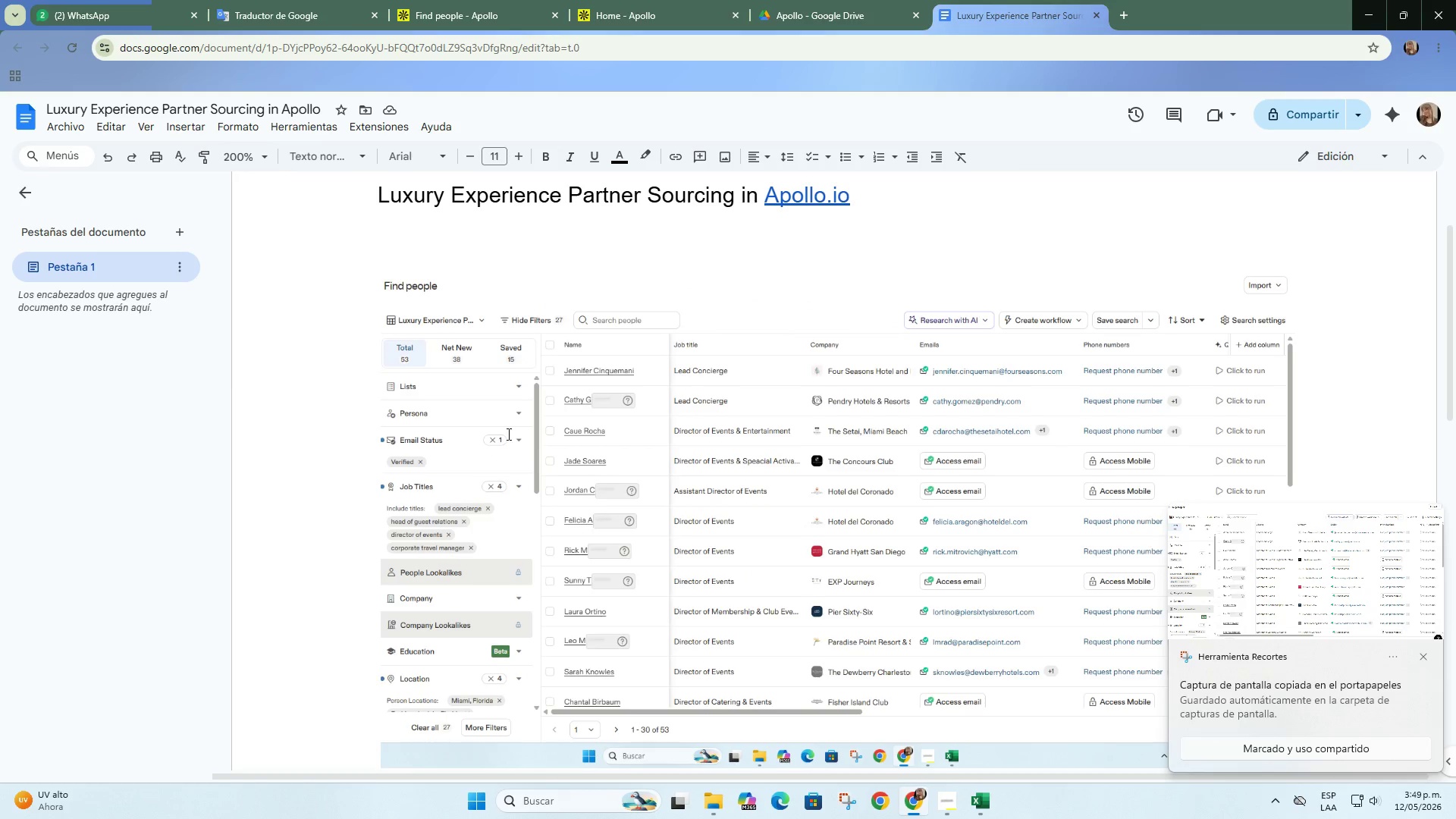 
scroll: coordinate [692, 475], scroll_direction: down, amount: 6.0
 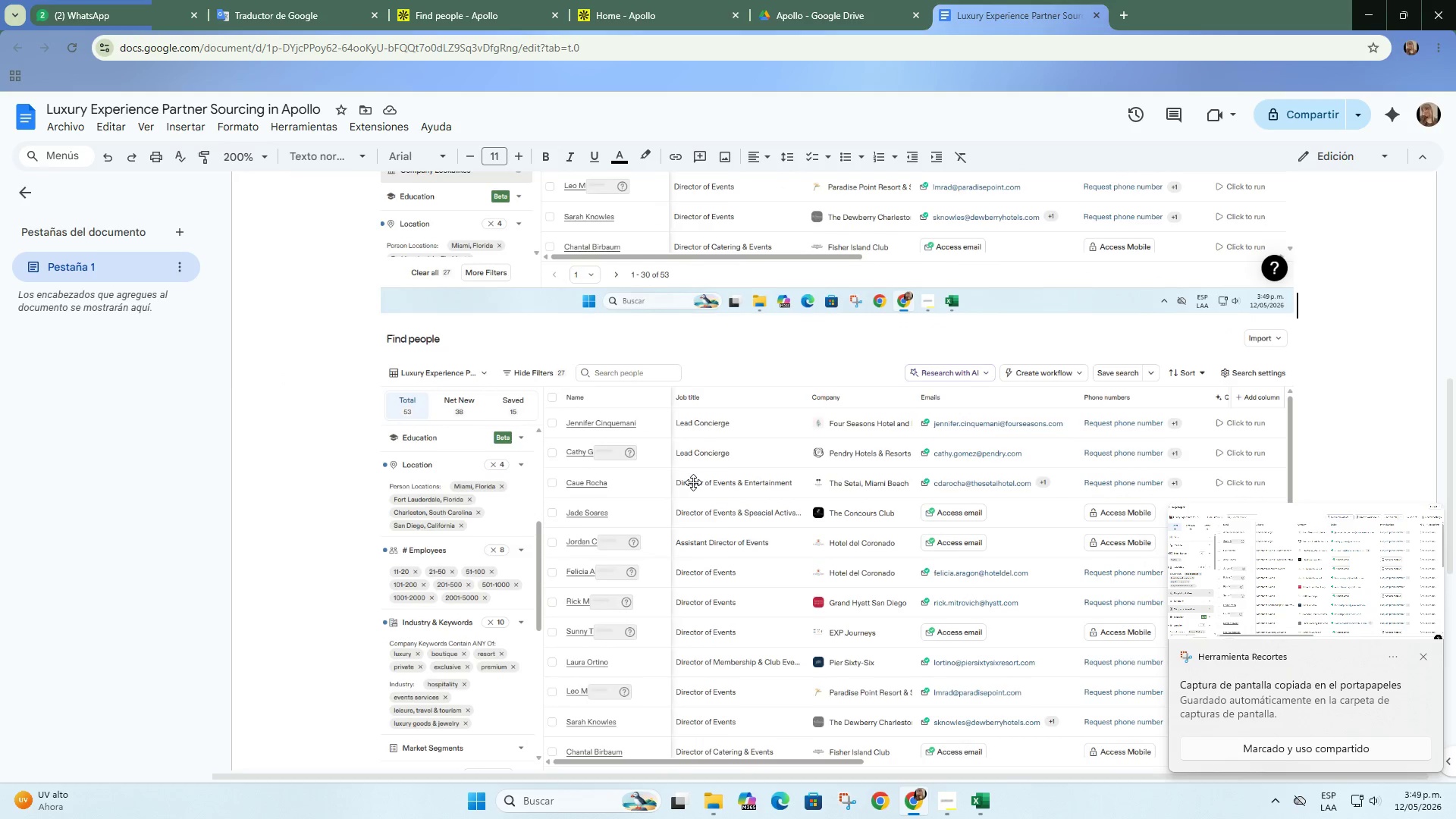 
scroll: coordinate [693, 482], scroll_direction: up, amount: 1.0
 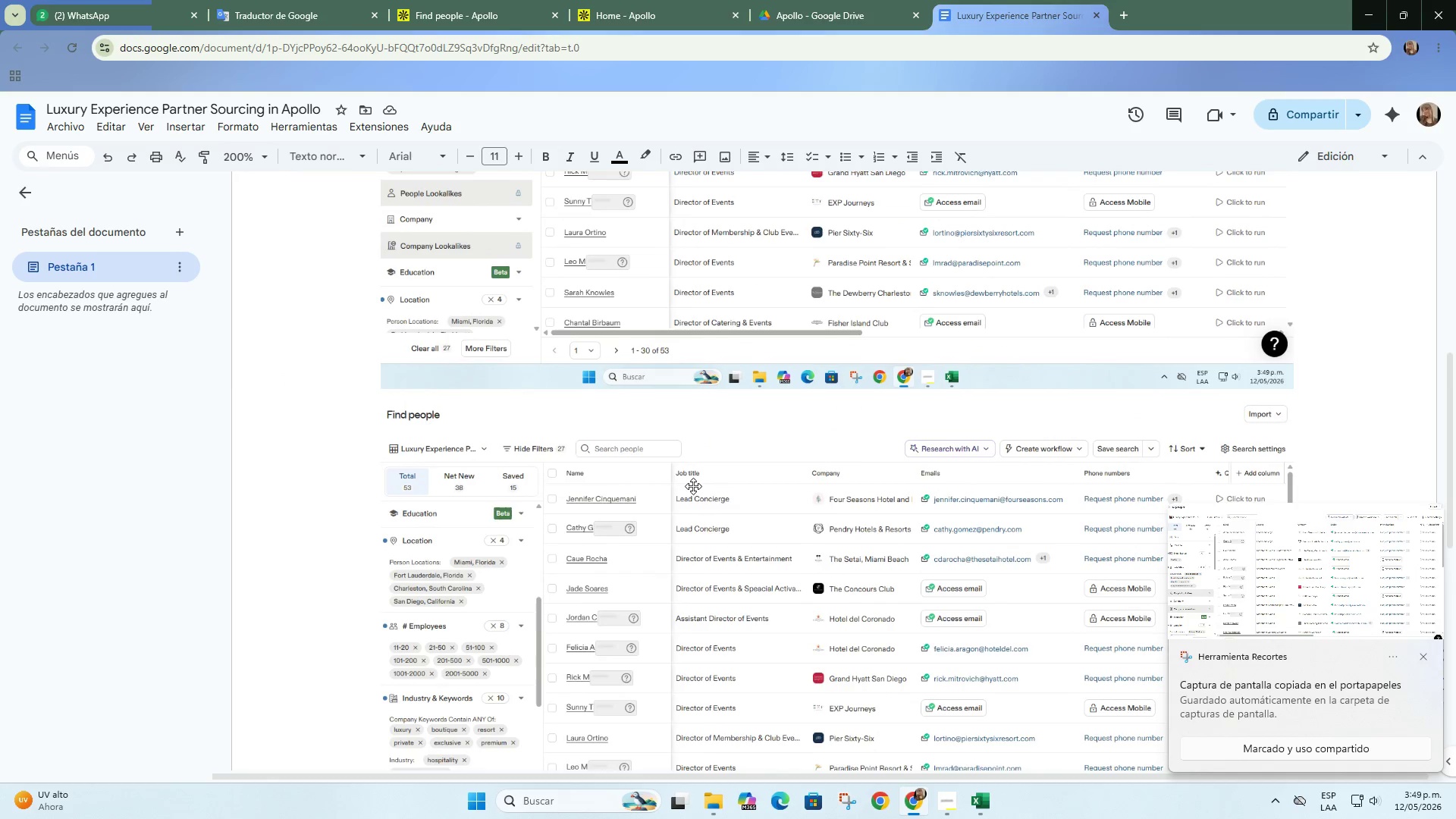 
scroll: coordinate [693, 486], scroll_direction: down, amount: 1.0
 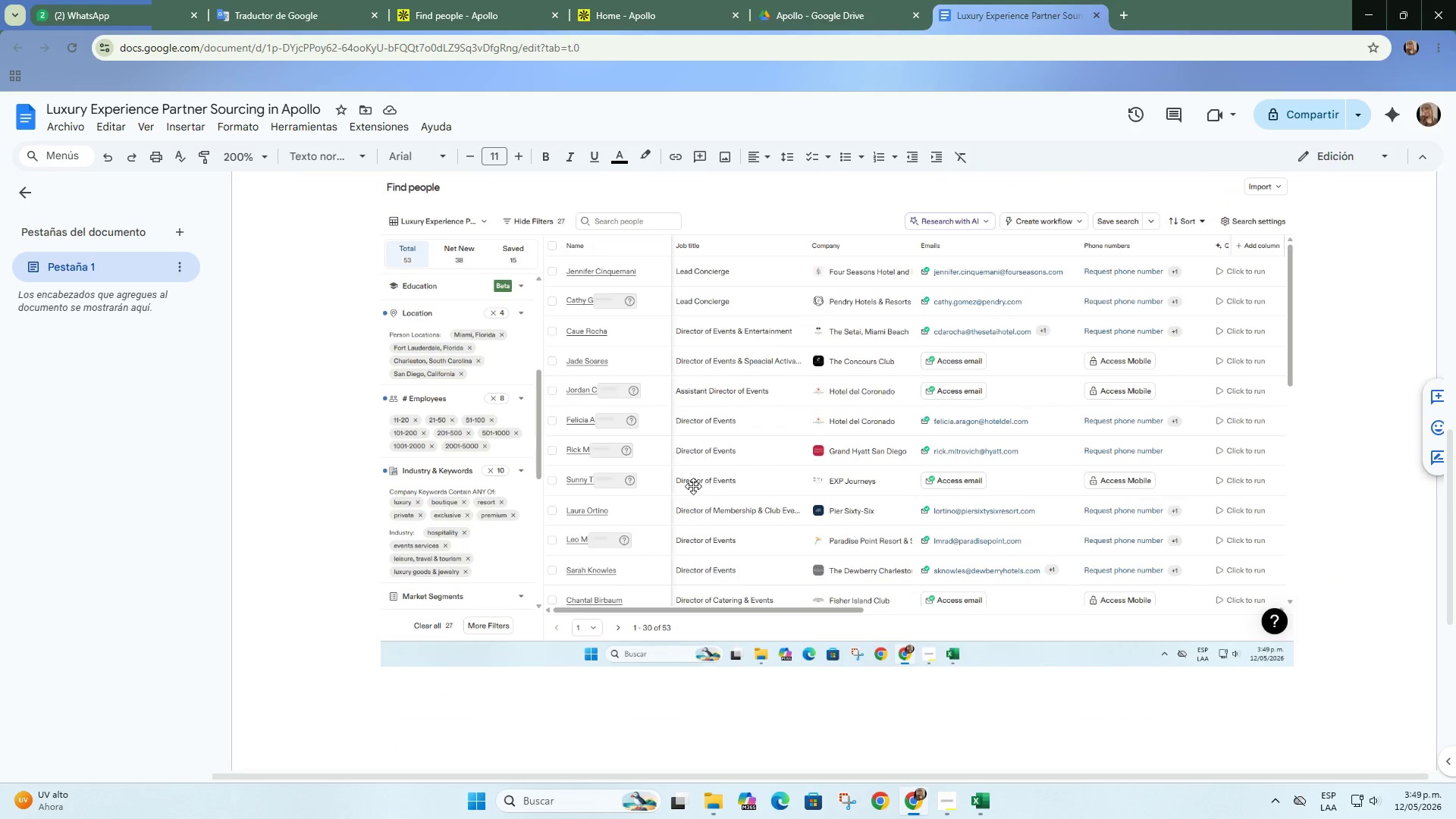 
scroll: coordinate [693, 486], scroll_direction: up, amount: 7.0
 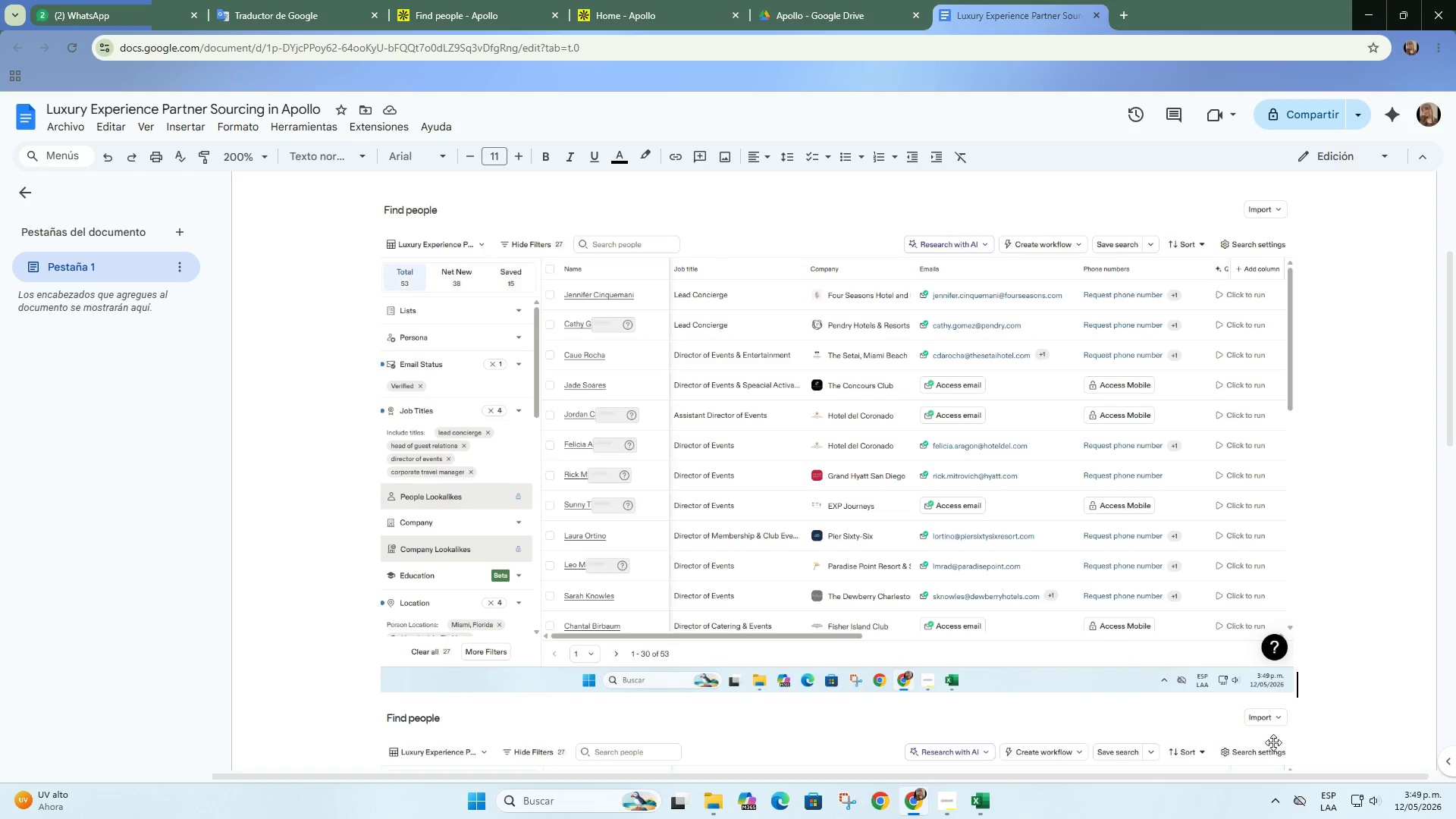 
scroll: coordinate [1227, 629], scroll_direction: down, amount: 3.0
 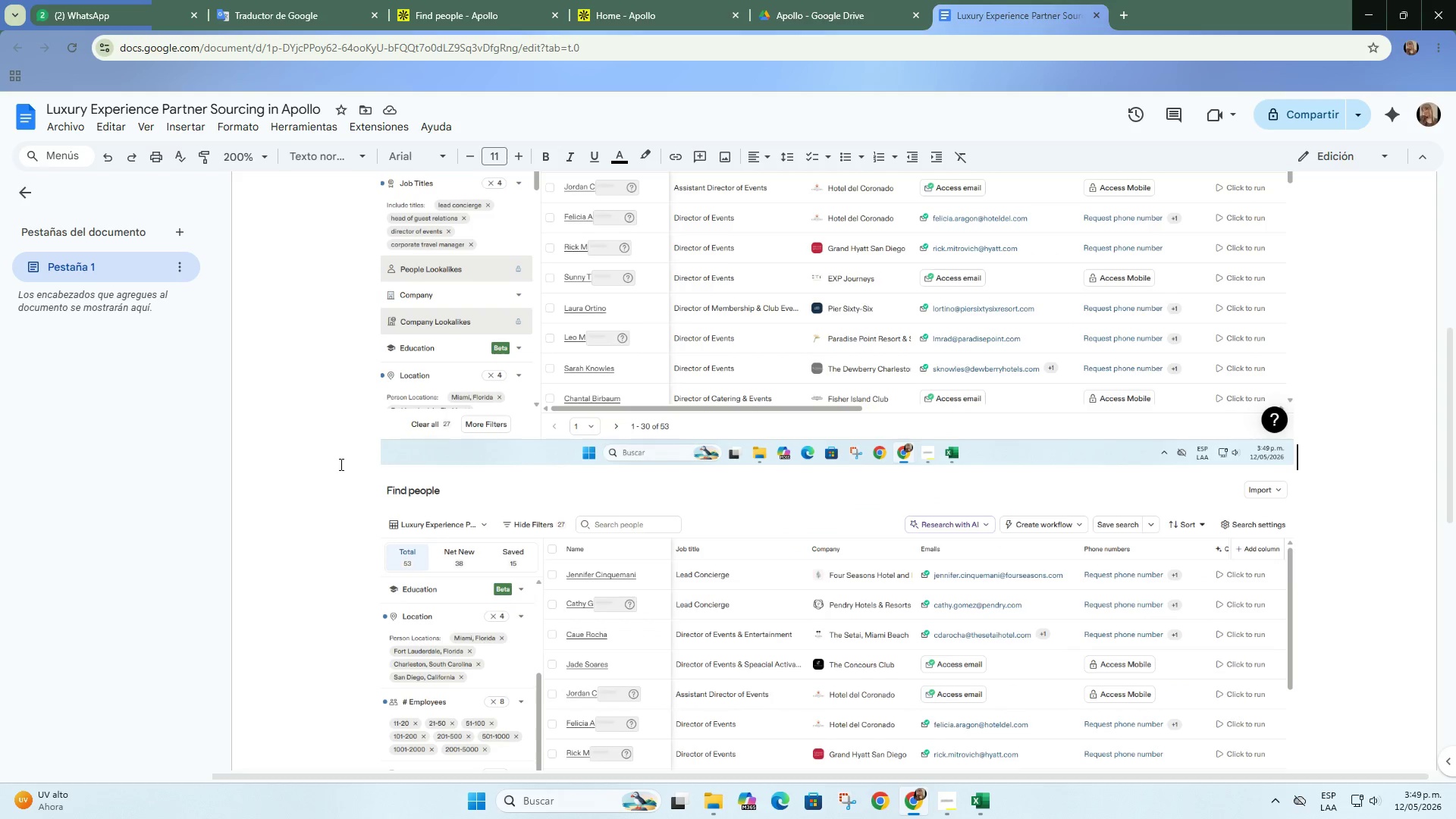 
scroll: coordinate [336, 453], scroll_direction: up, amount: 9.0
 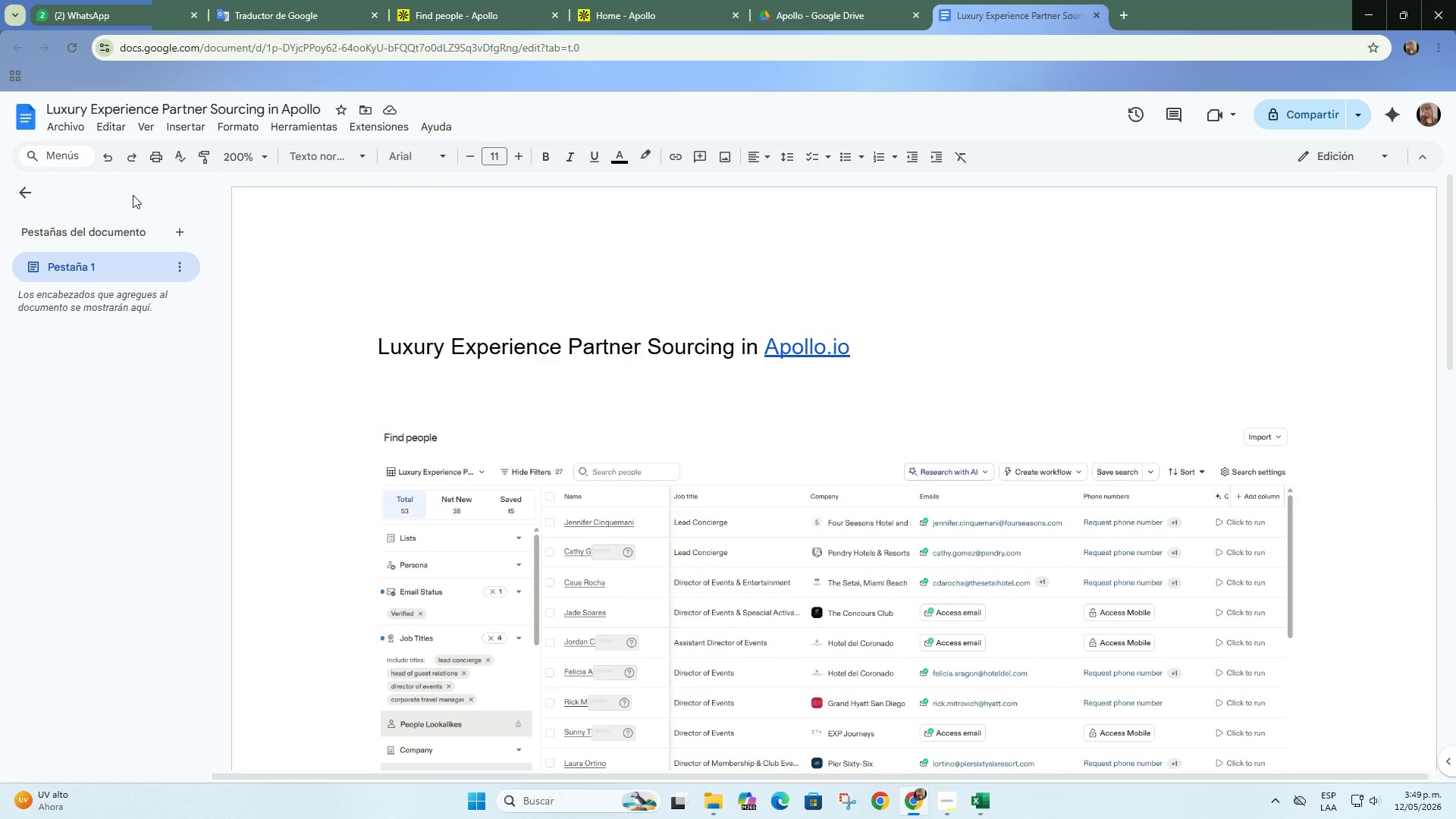 
left_click([246, 157])
 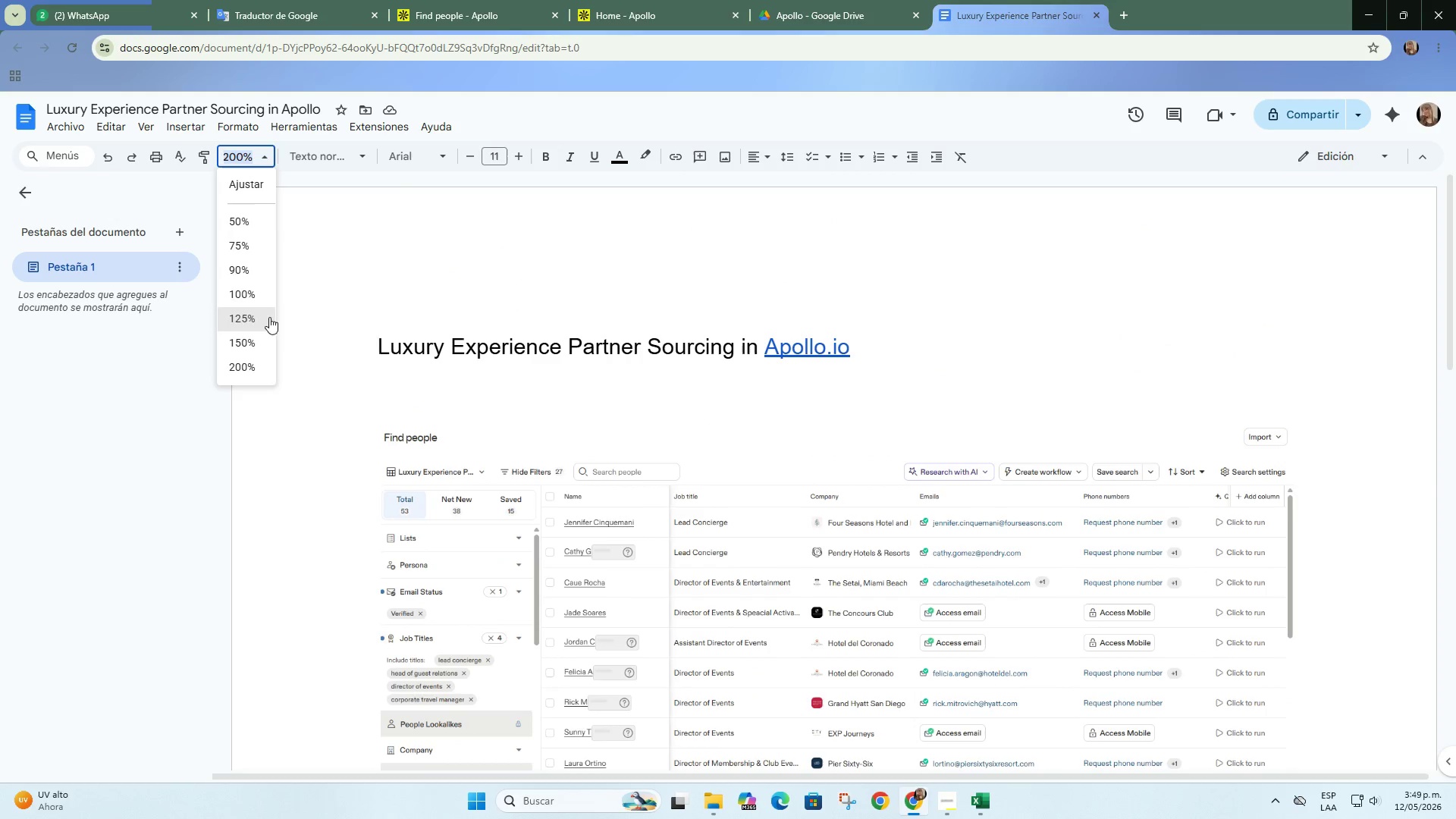 
left_click([243, 291])
 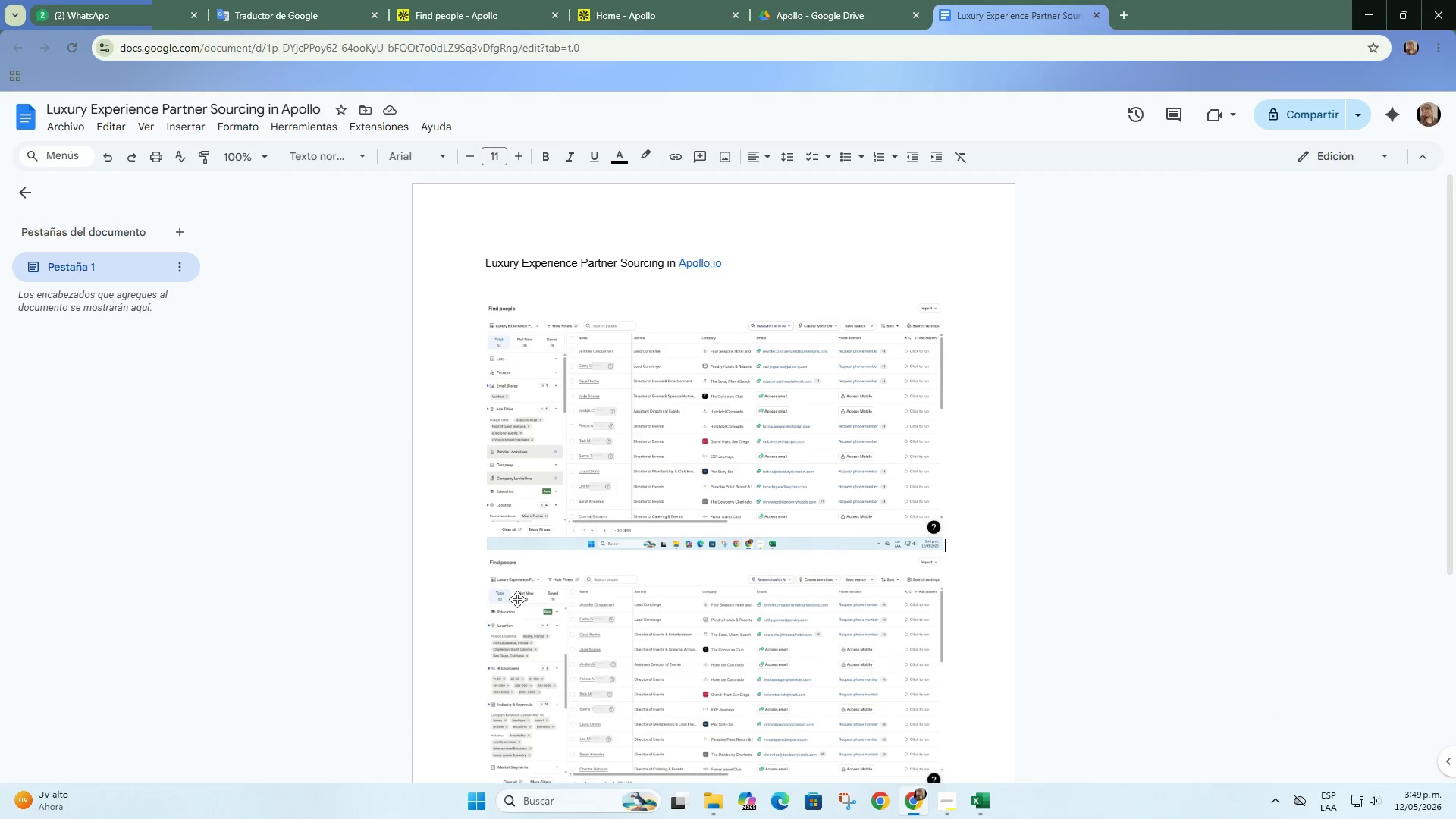 
scroll: coordinate [551, 573], scroll_direction: down, amount: 3.0
 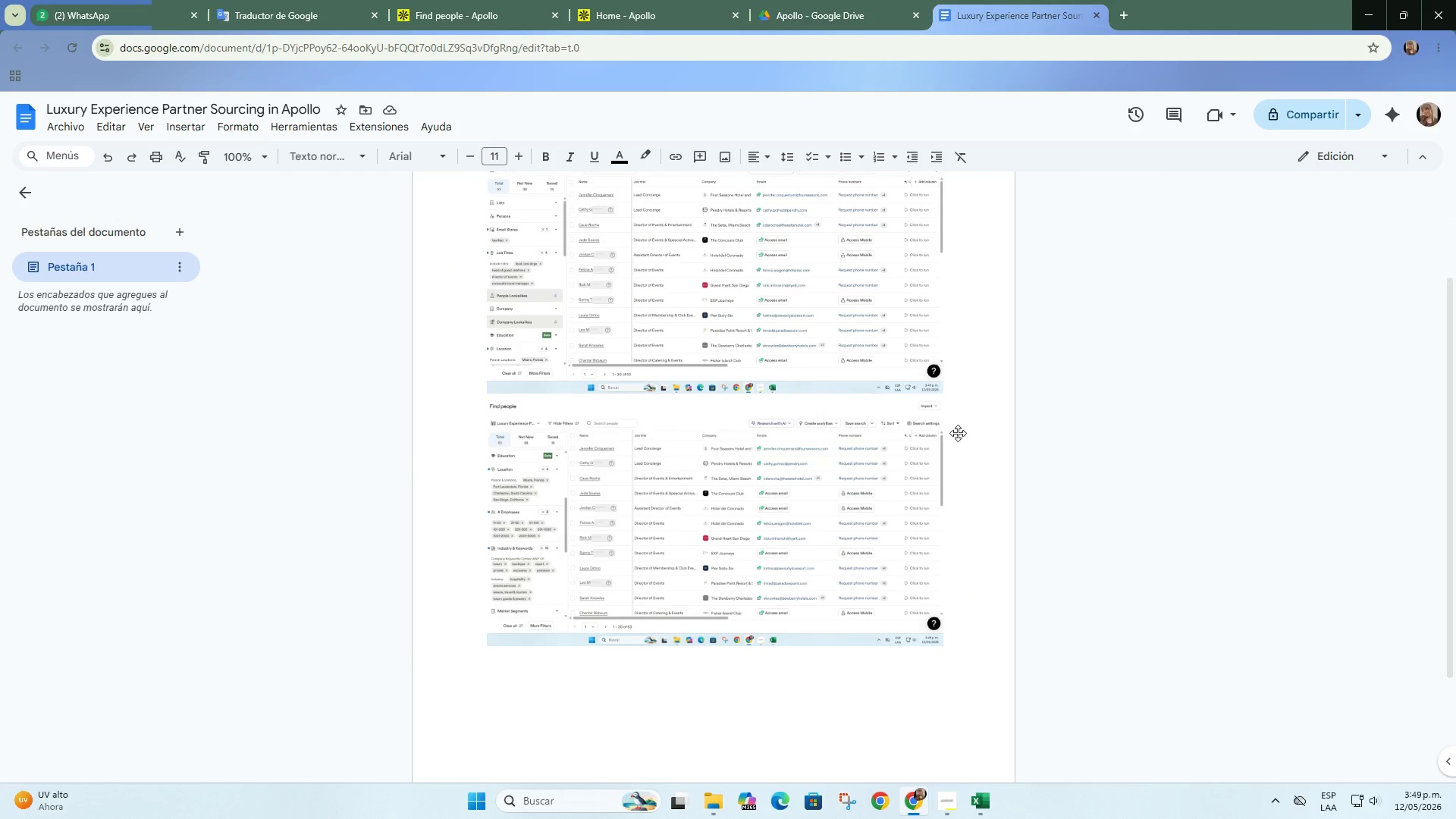 
left_click([1034, 419])
 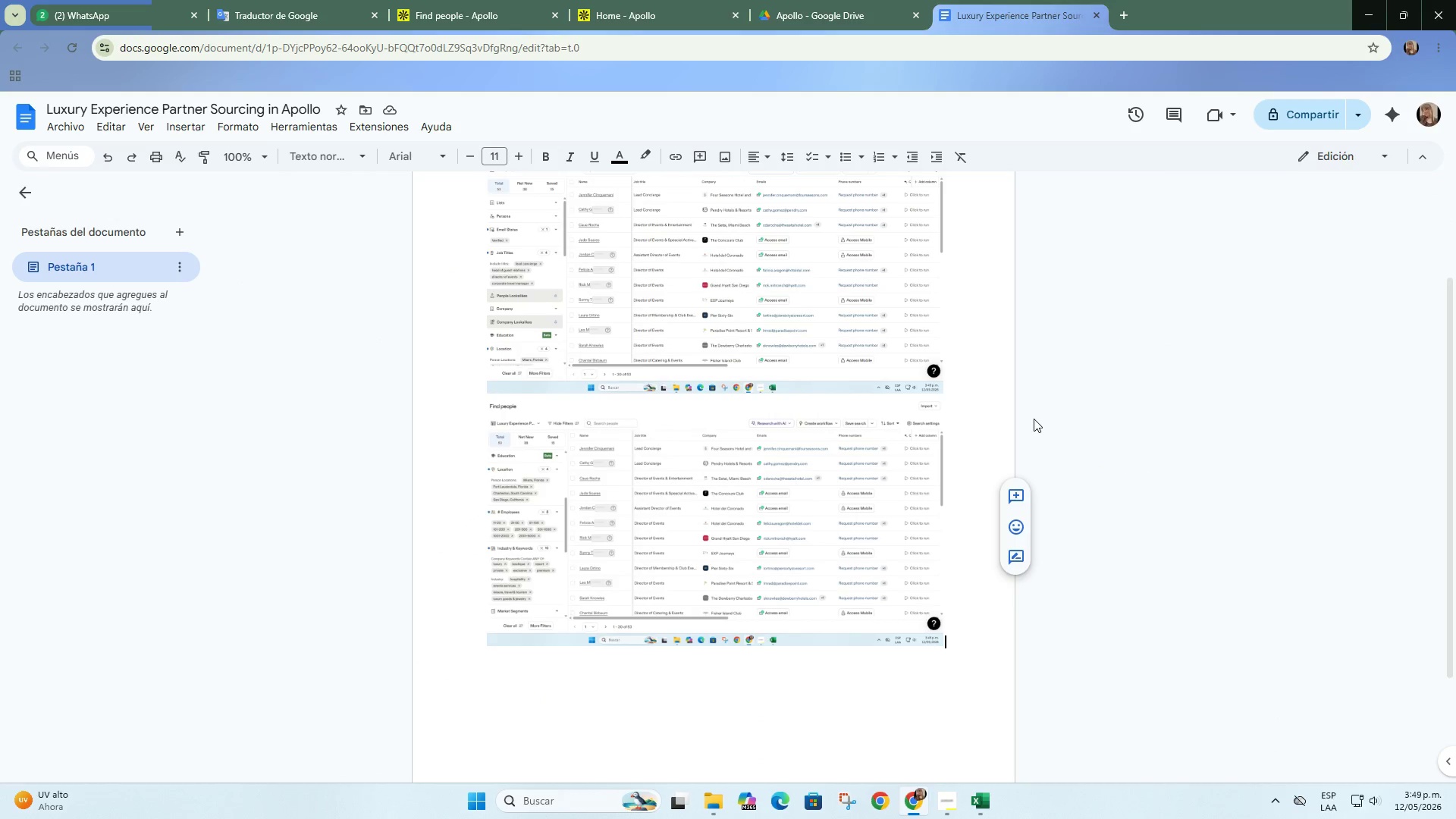 
scroll: coordinate [1034, 419], scroll_direction: up, amount: 4.0
 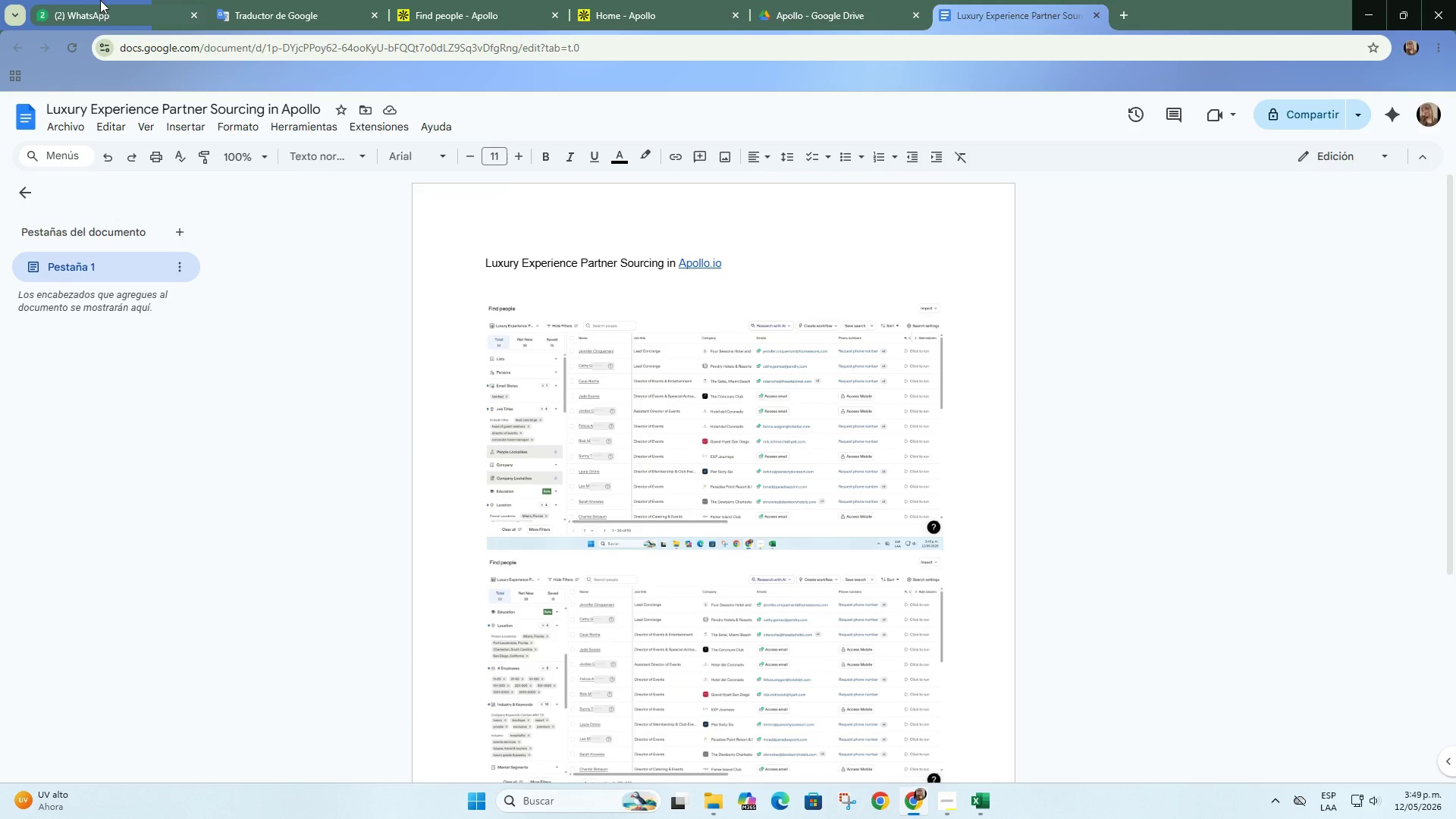 
double_click([203, 0])
 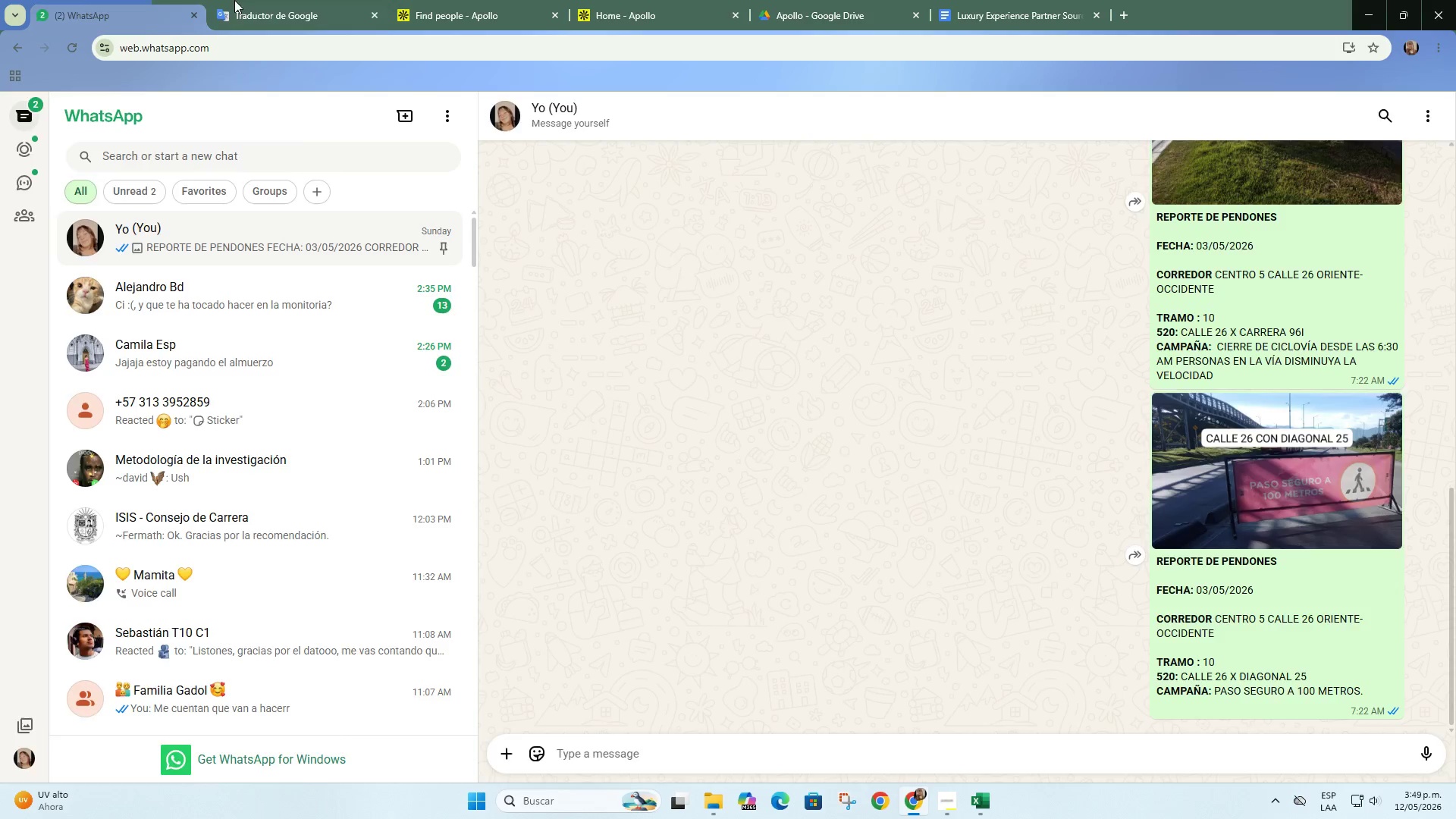 
triple_click([267, 0])
 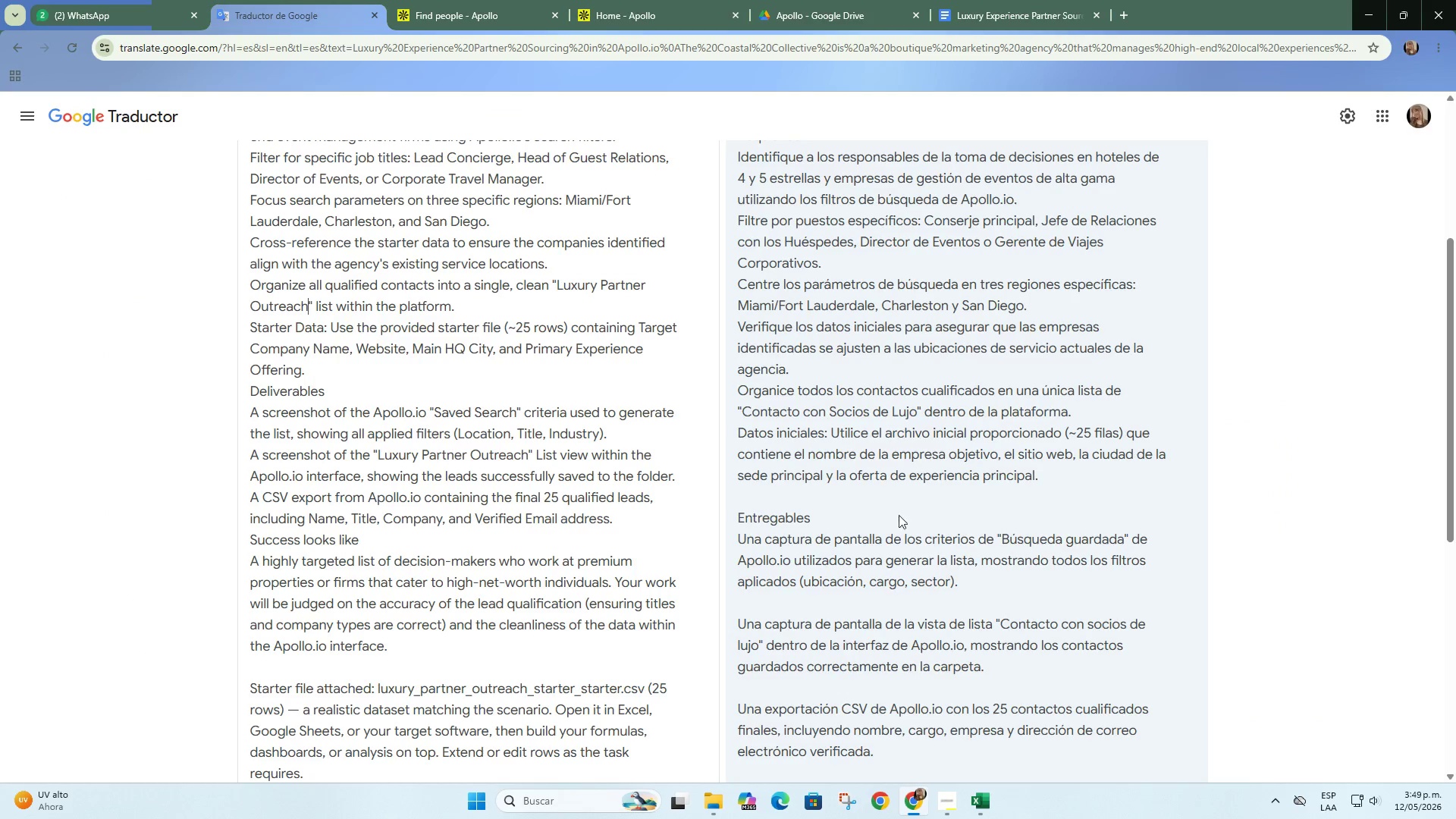 
left_click_drag(start_coordinate=[851, 541], to_coordinate=[984, 585])
 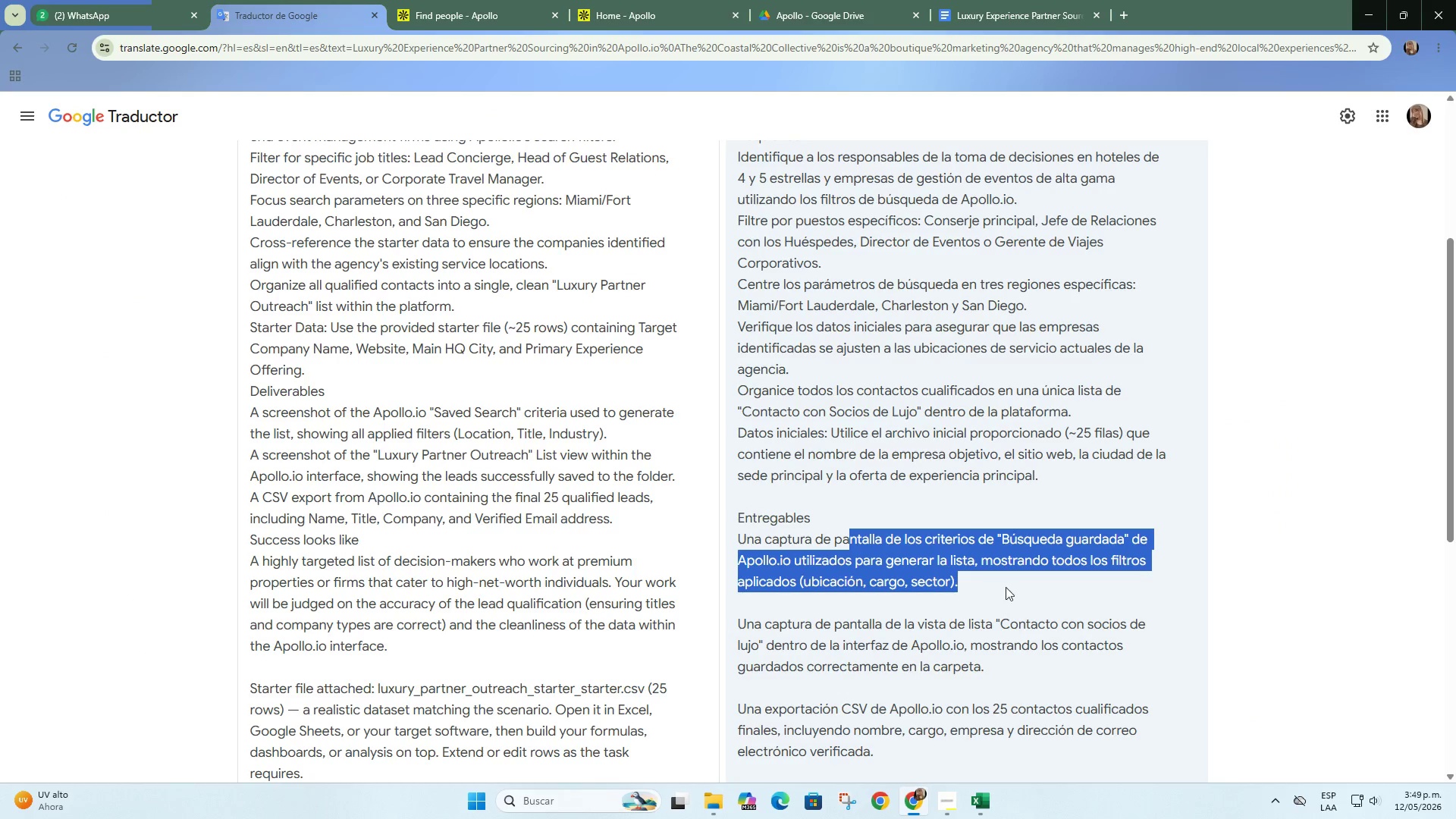 
left_click([1025, 586])
 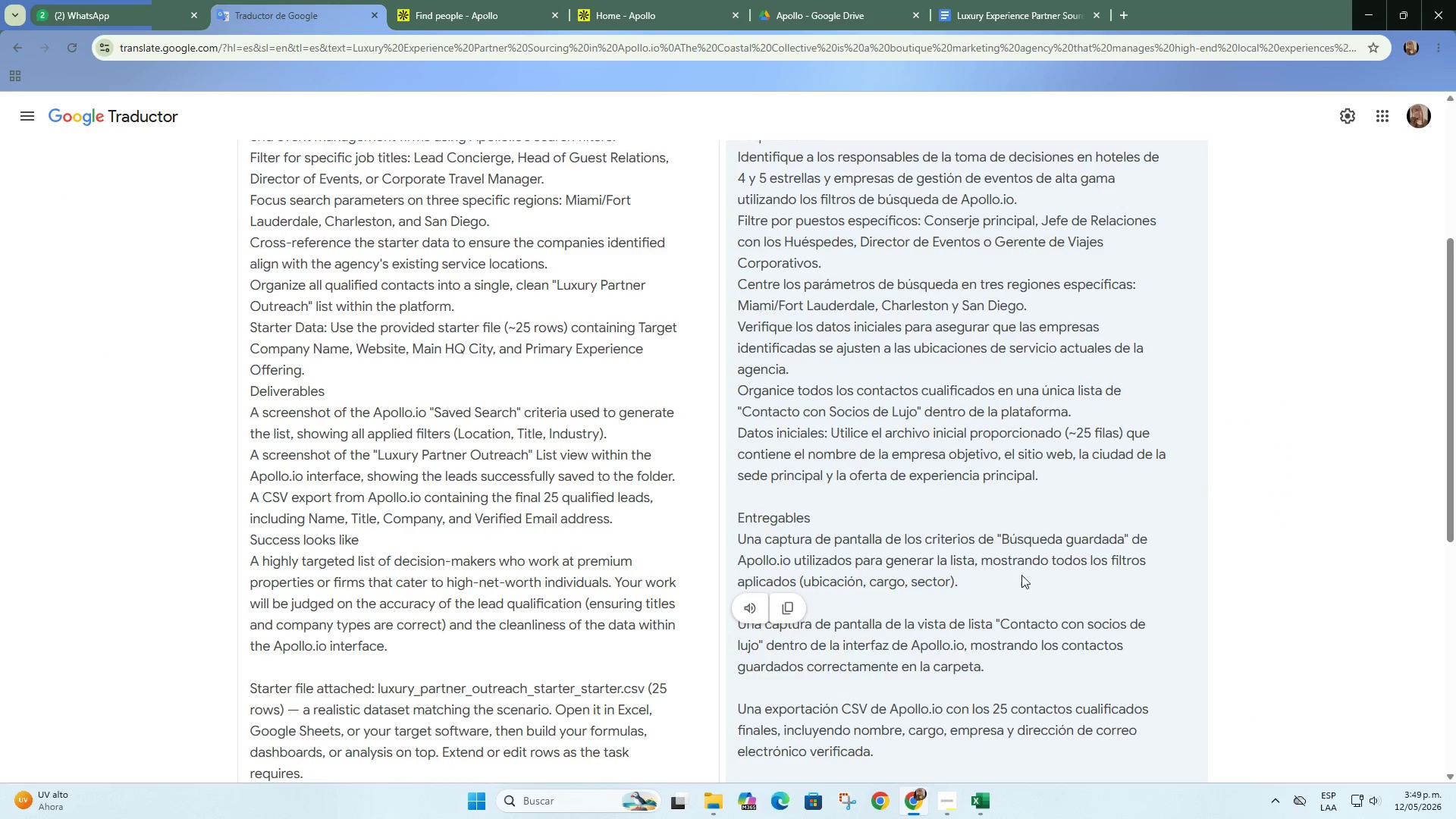 
scroll: coordinate [1021, 573], scroll_direction: down, amount: 3.0
 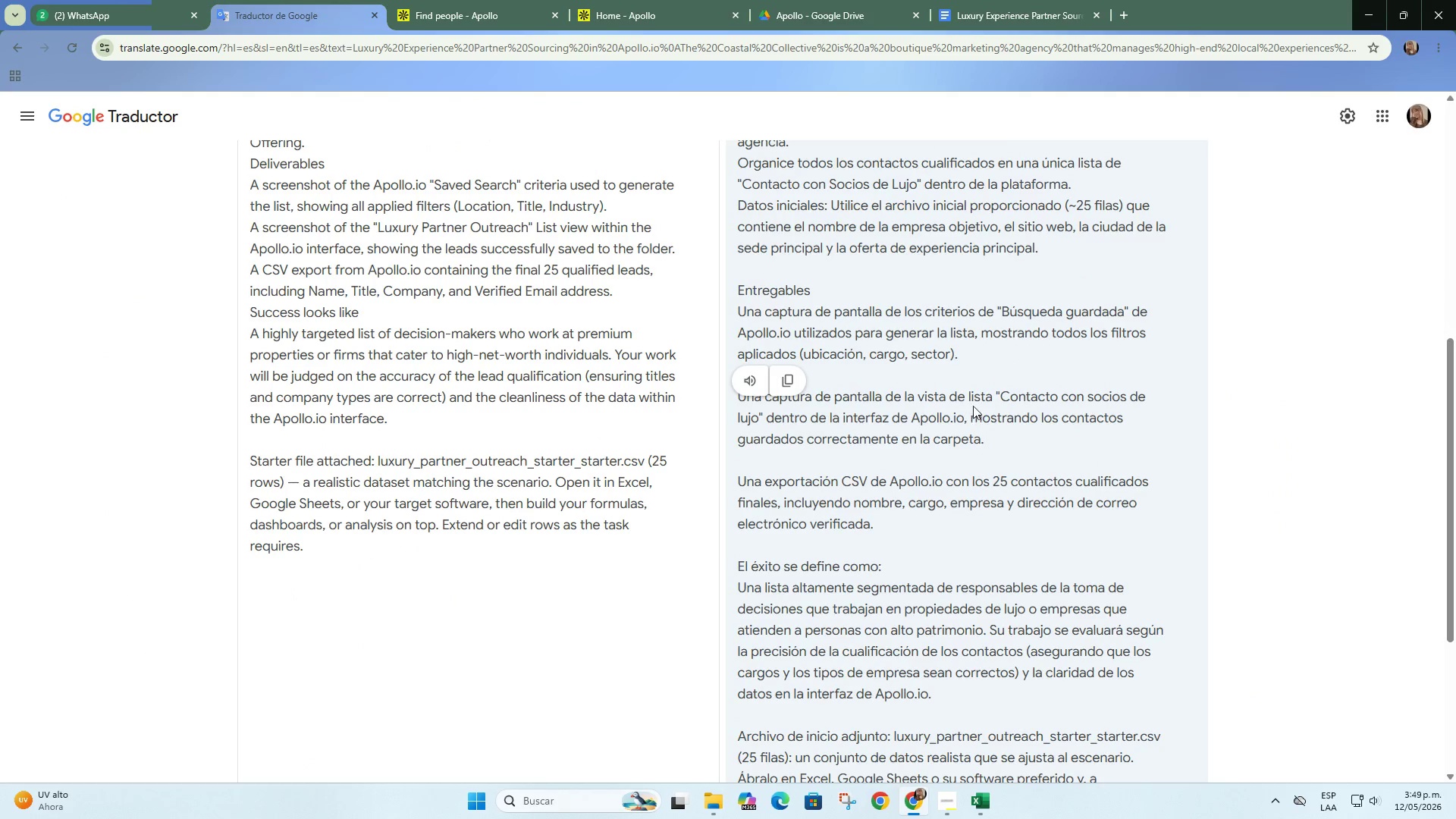 
left_click_drag(start_coordinate=[958, 396], to_coordinate=[1118, 436])
 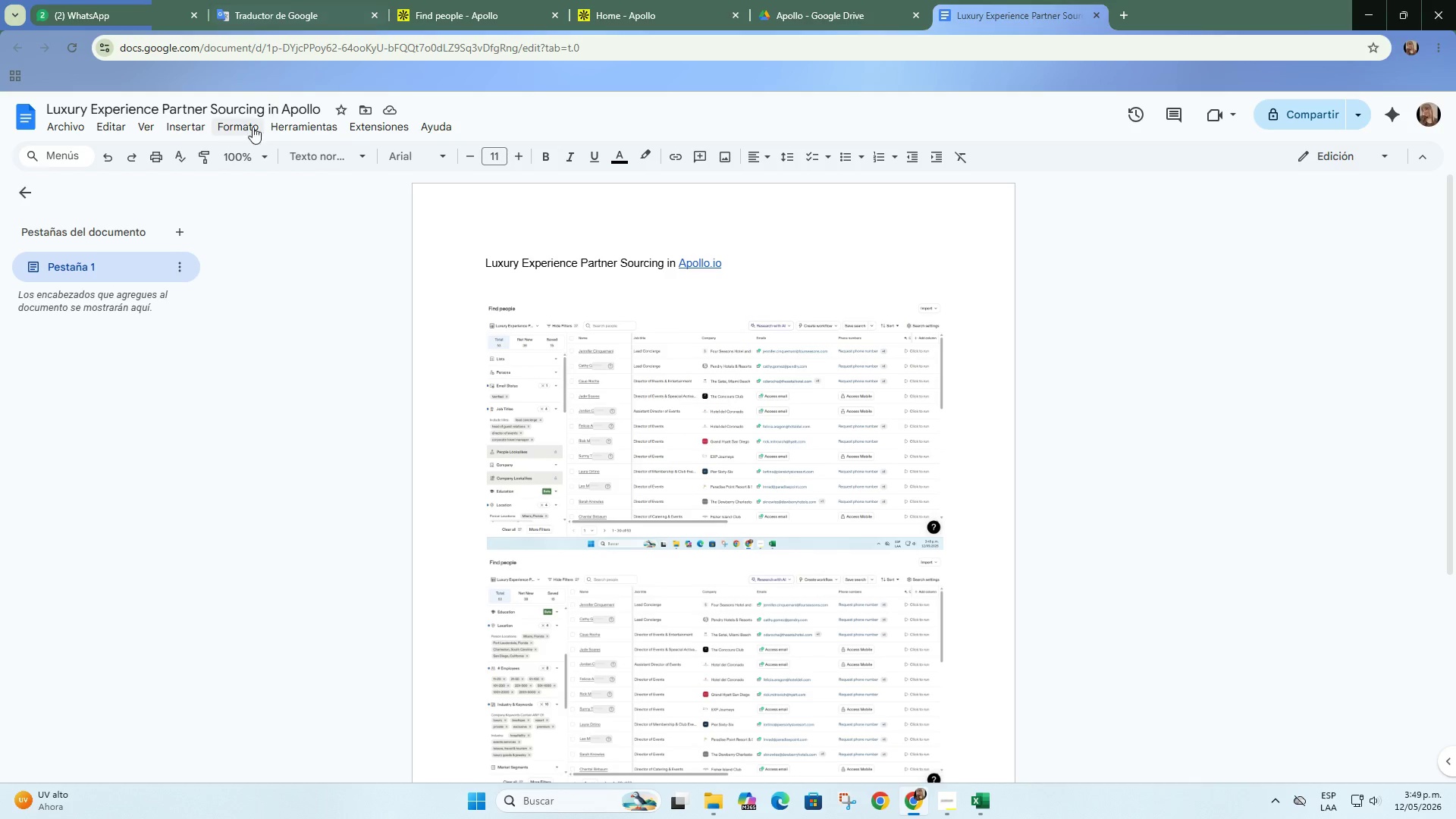 
left_click([72, 130])
 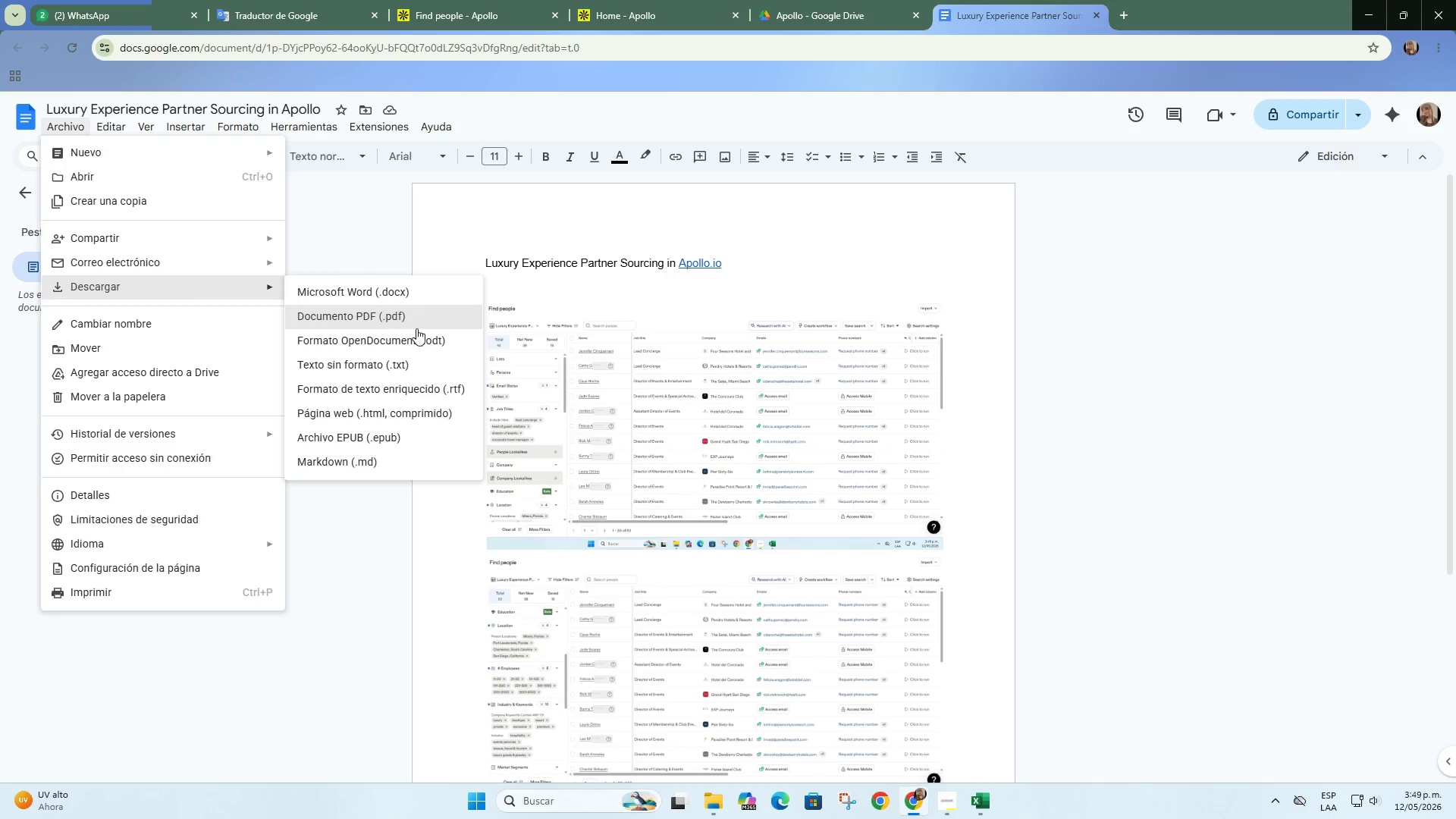 
left_click([416, 328])
 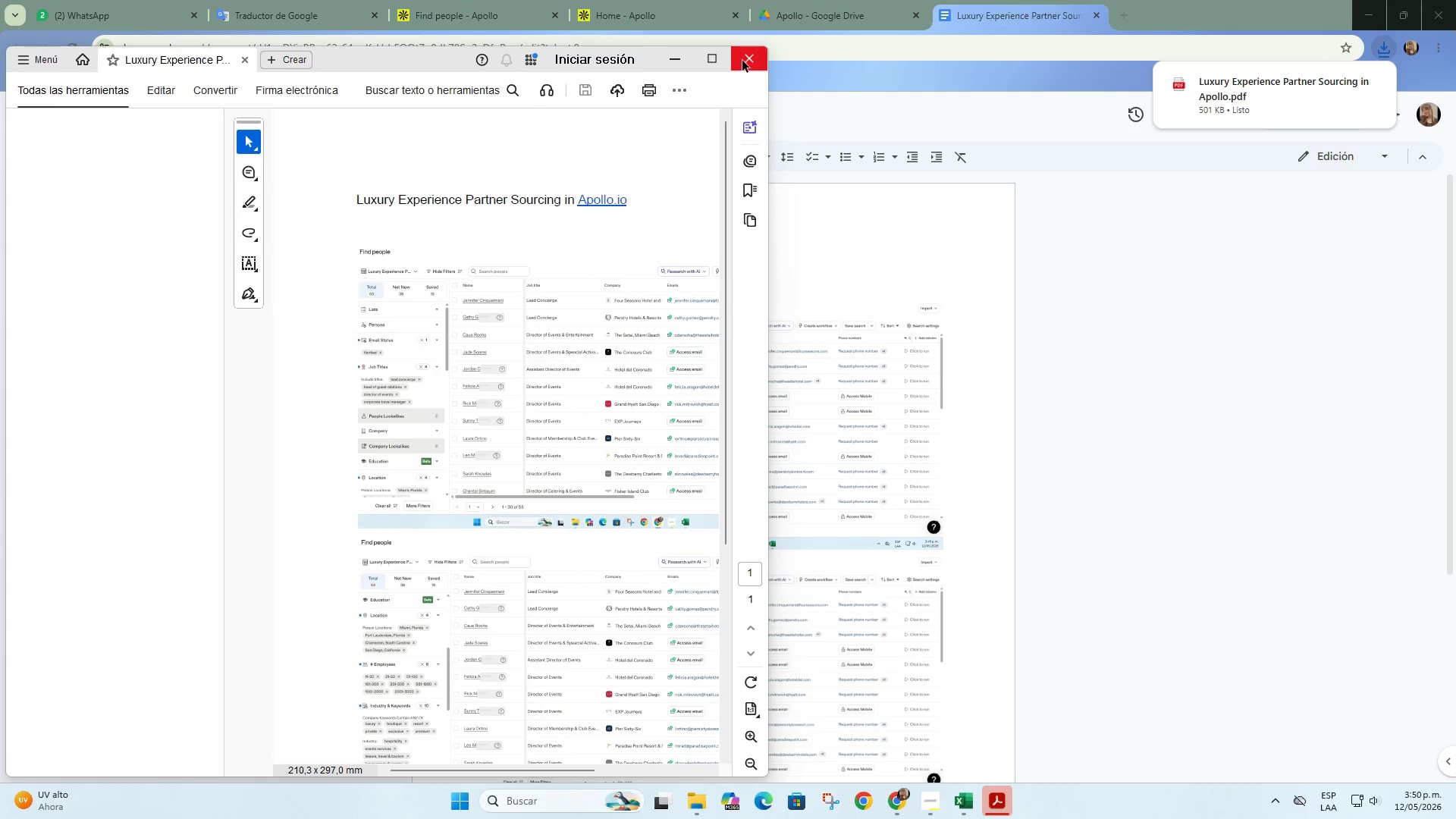 
left_click([745, 59])
 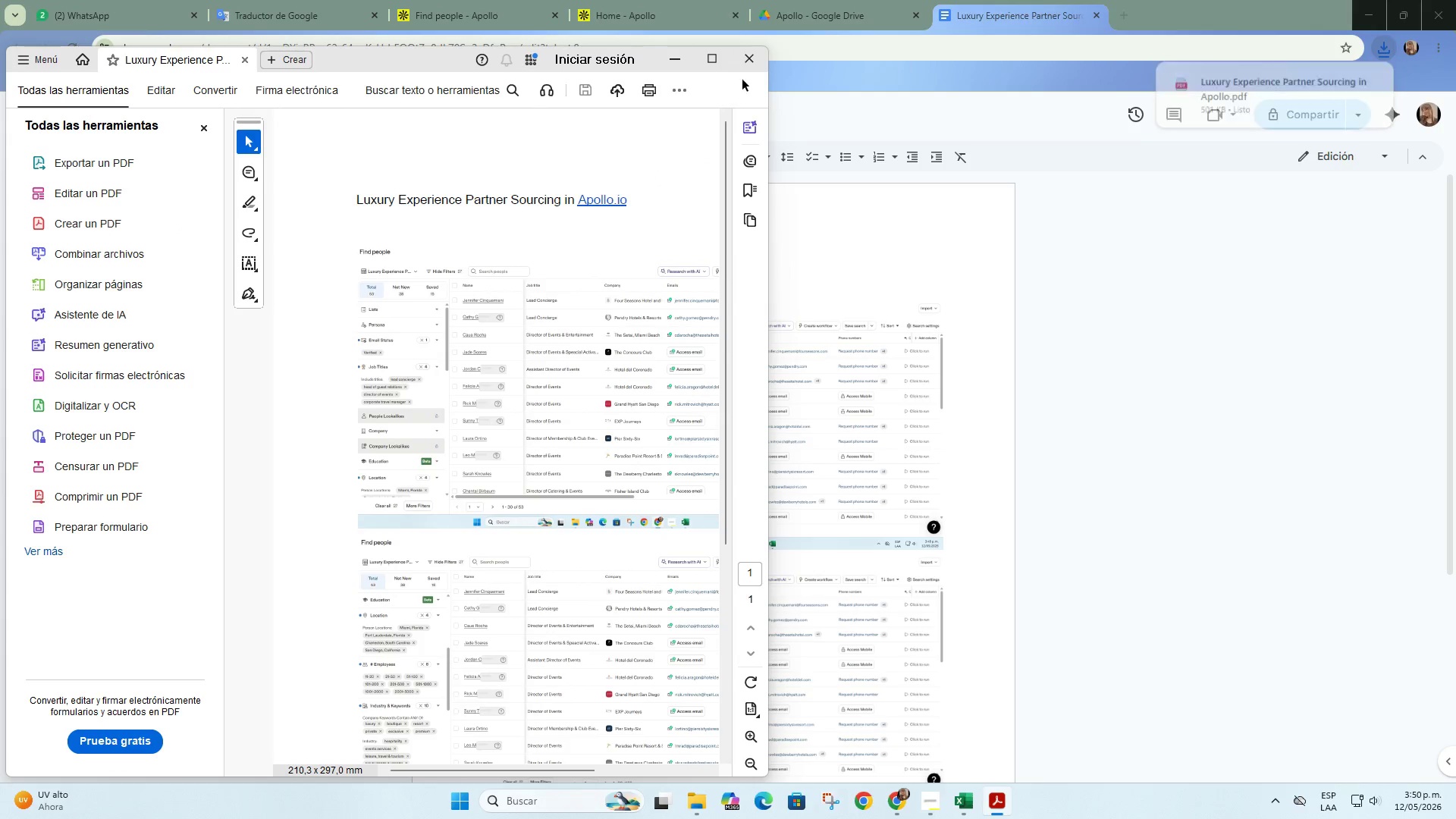 
left_click([748, 63])
 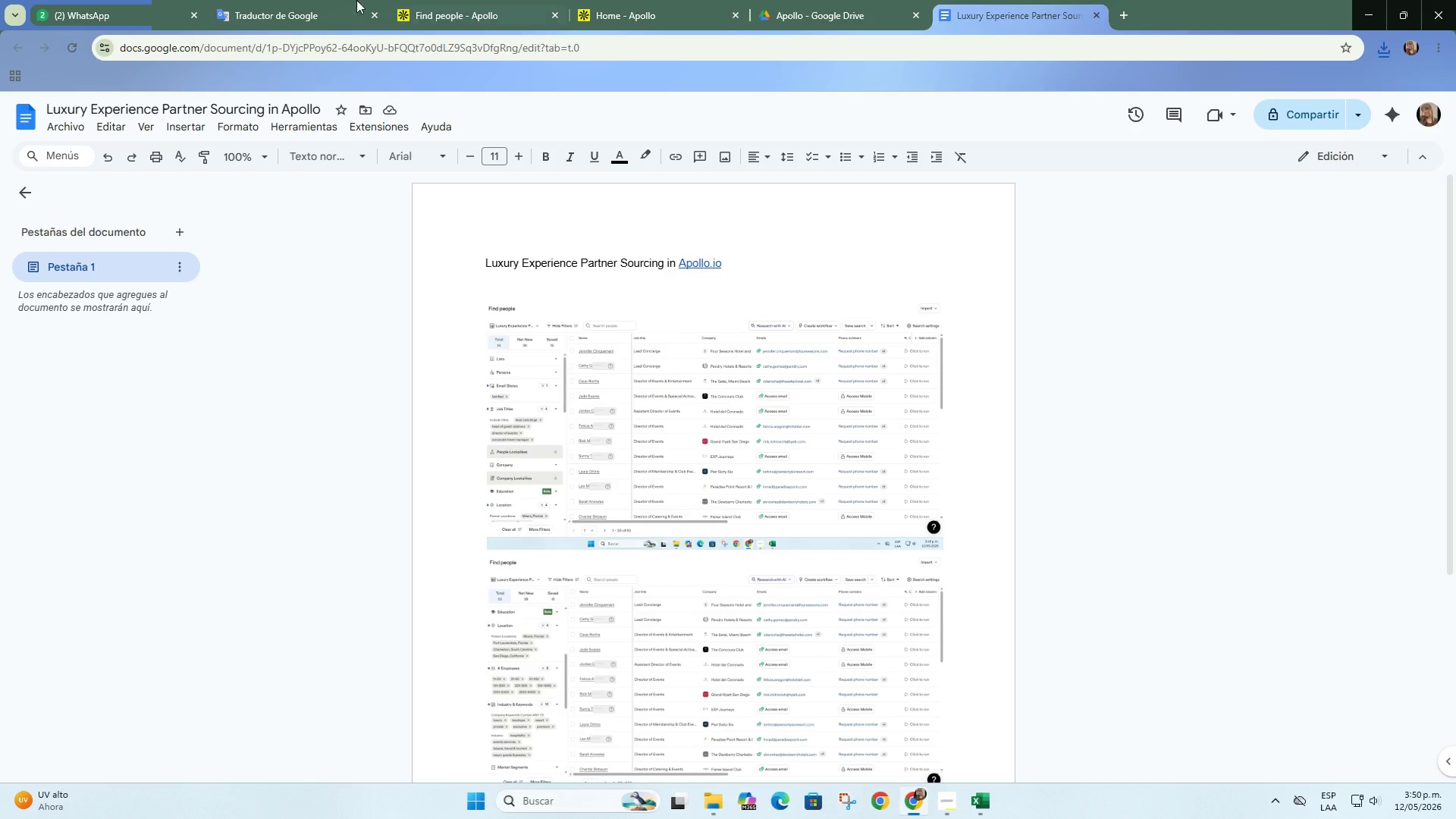 
left_click([337, 0])
 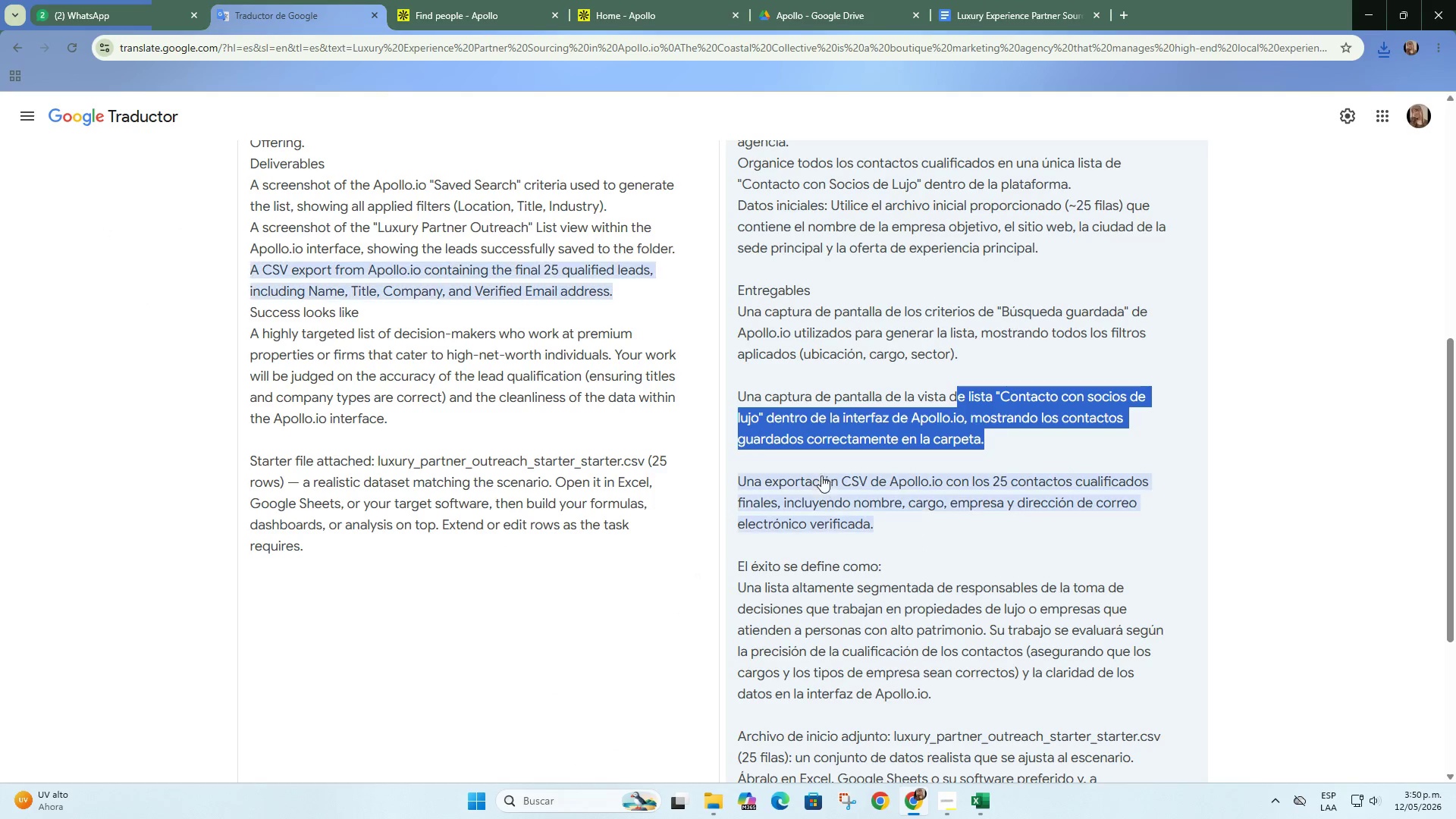 
wait(5.36)
 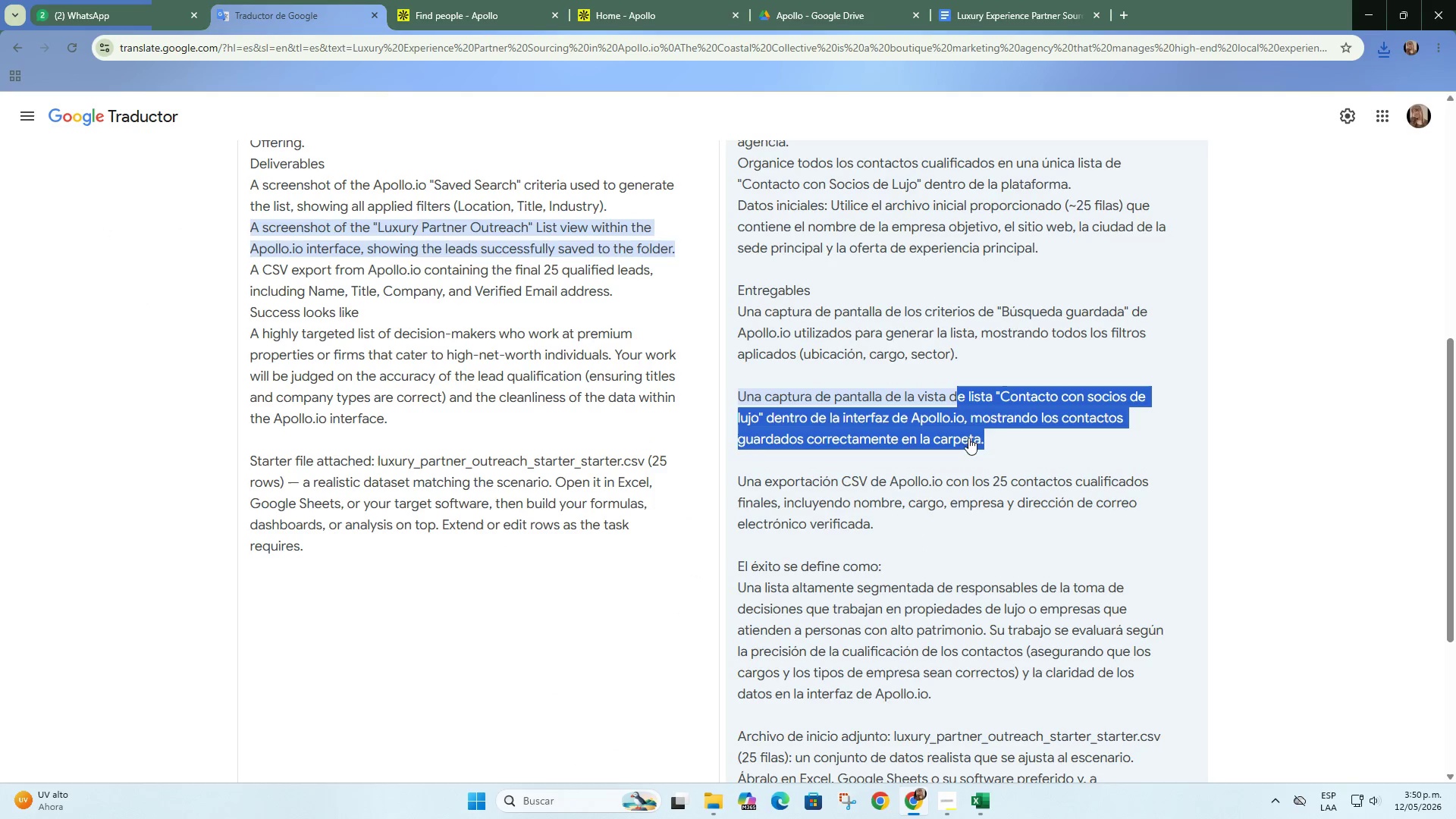 
scroll: coordinate [777, 257], scroll_direction: up, amount: 2.0
 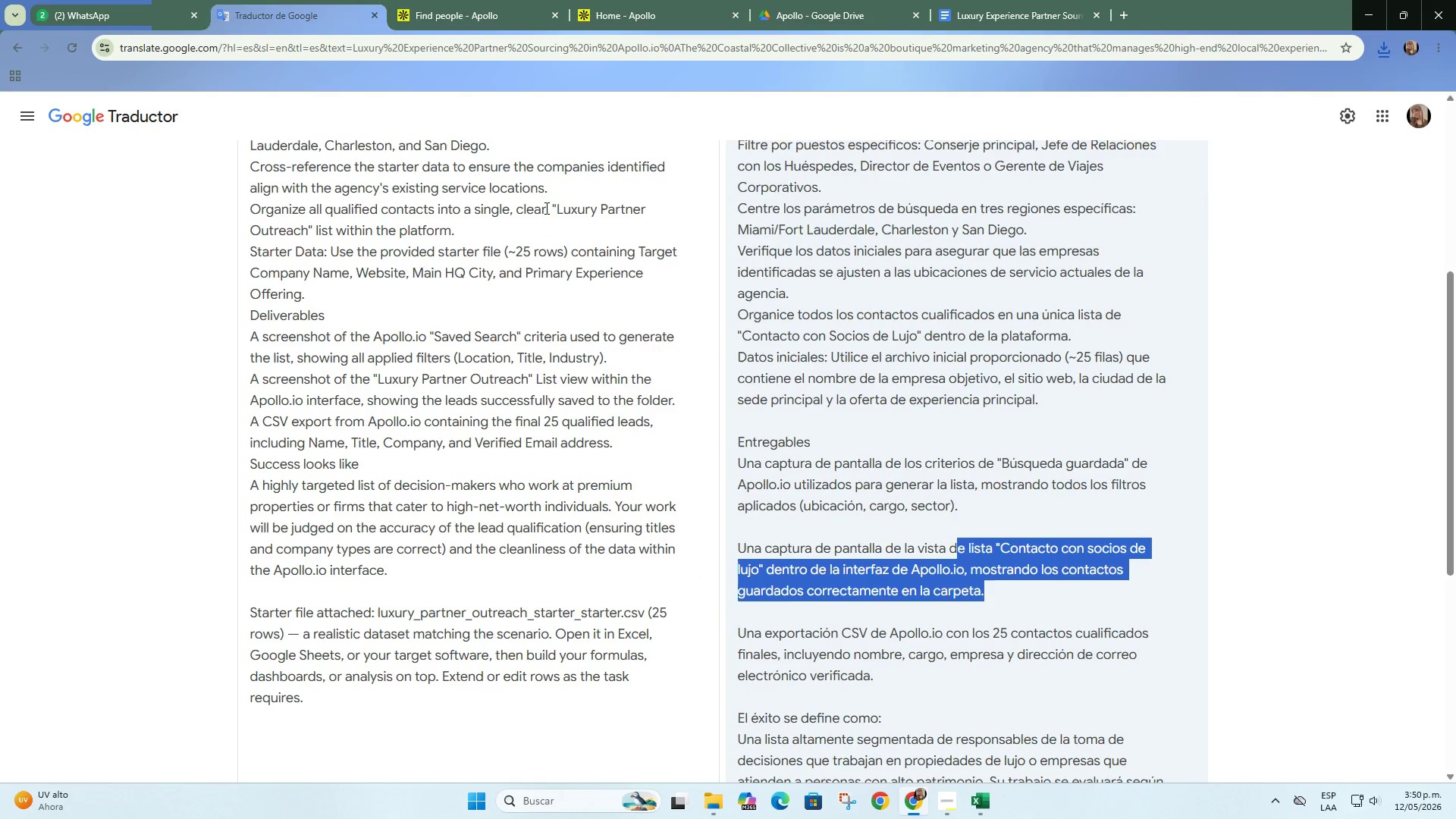 
left_click_drag(start_coordinate=[554, 207], to_coordinate=[307, 228])
 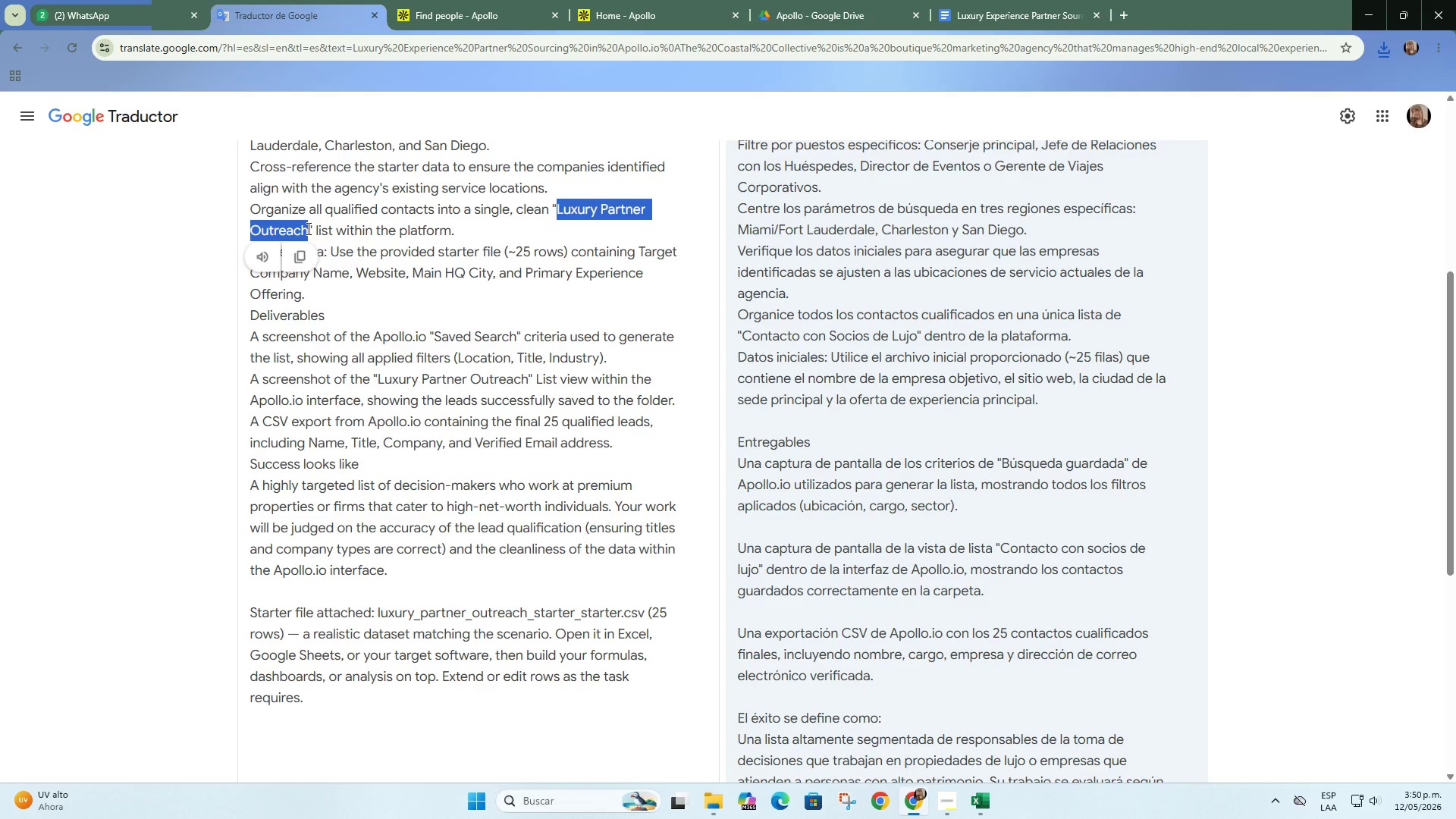 
key(Control+C)
 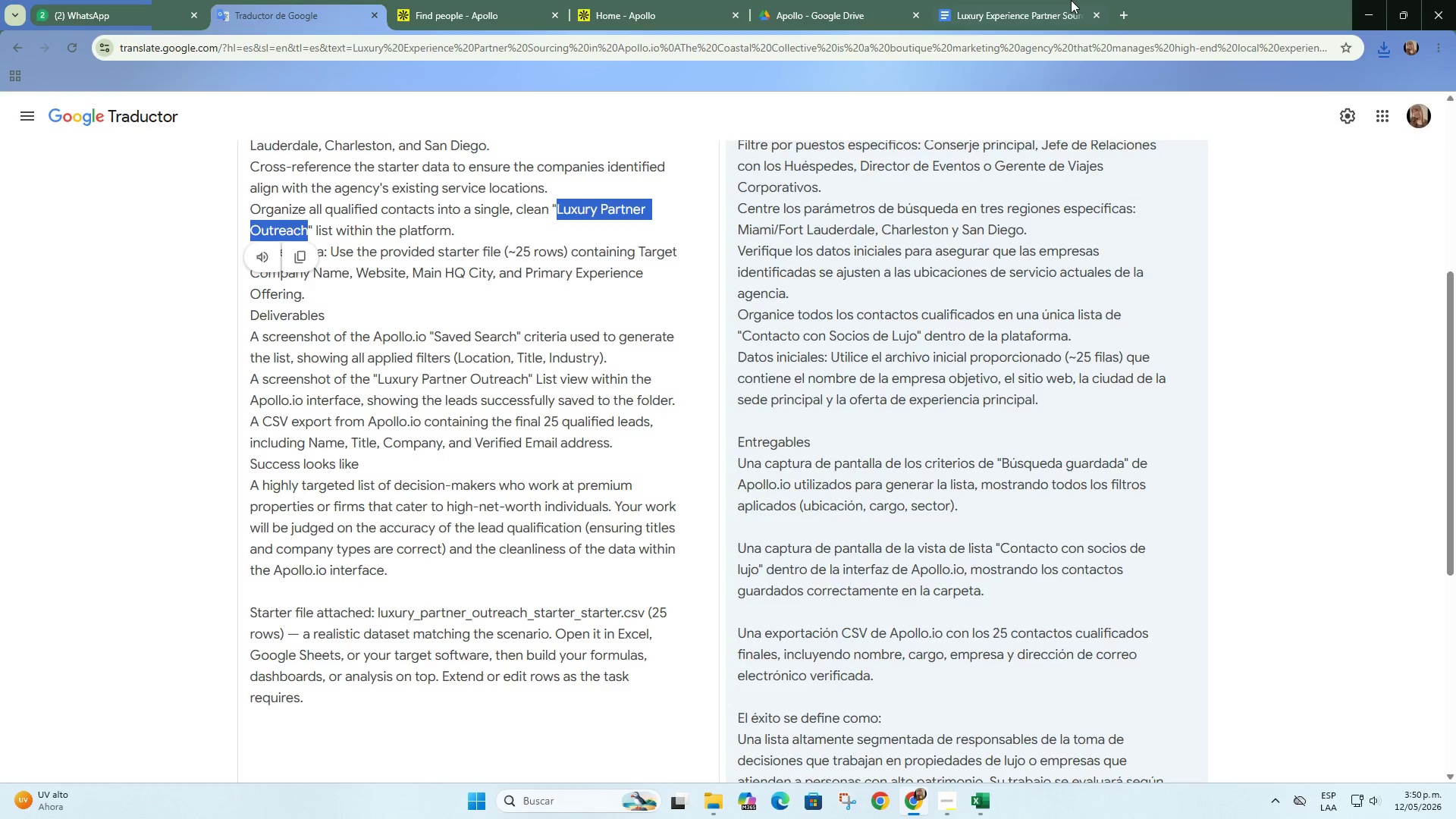 
left_click([1070, 0])
 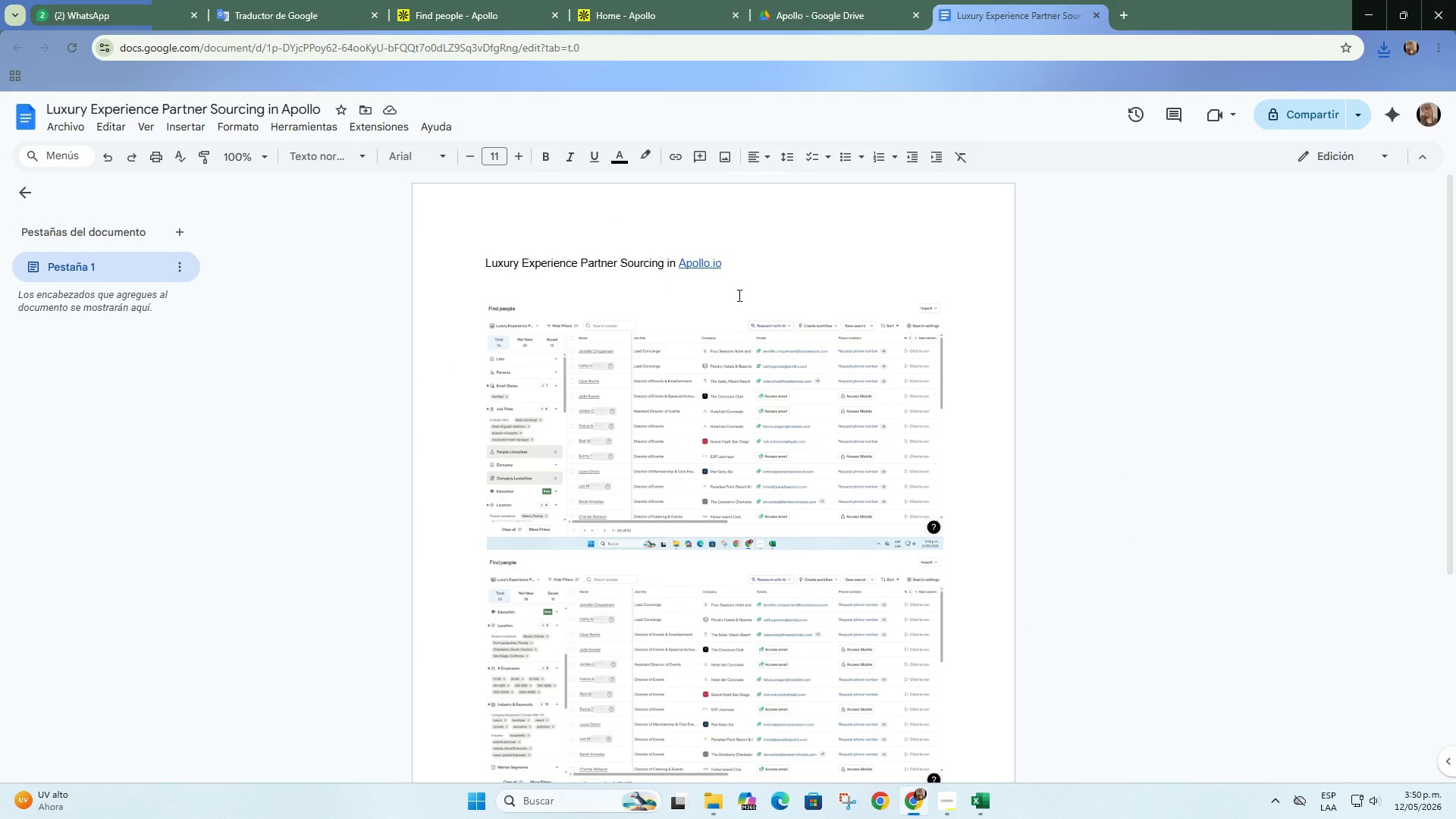 
left_click_drag(start_coordinate=[731, 345], to_coordinate=[731, 349])
 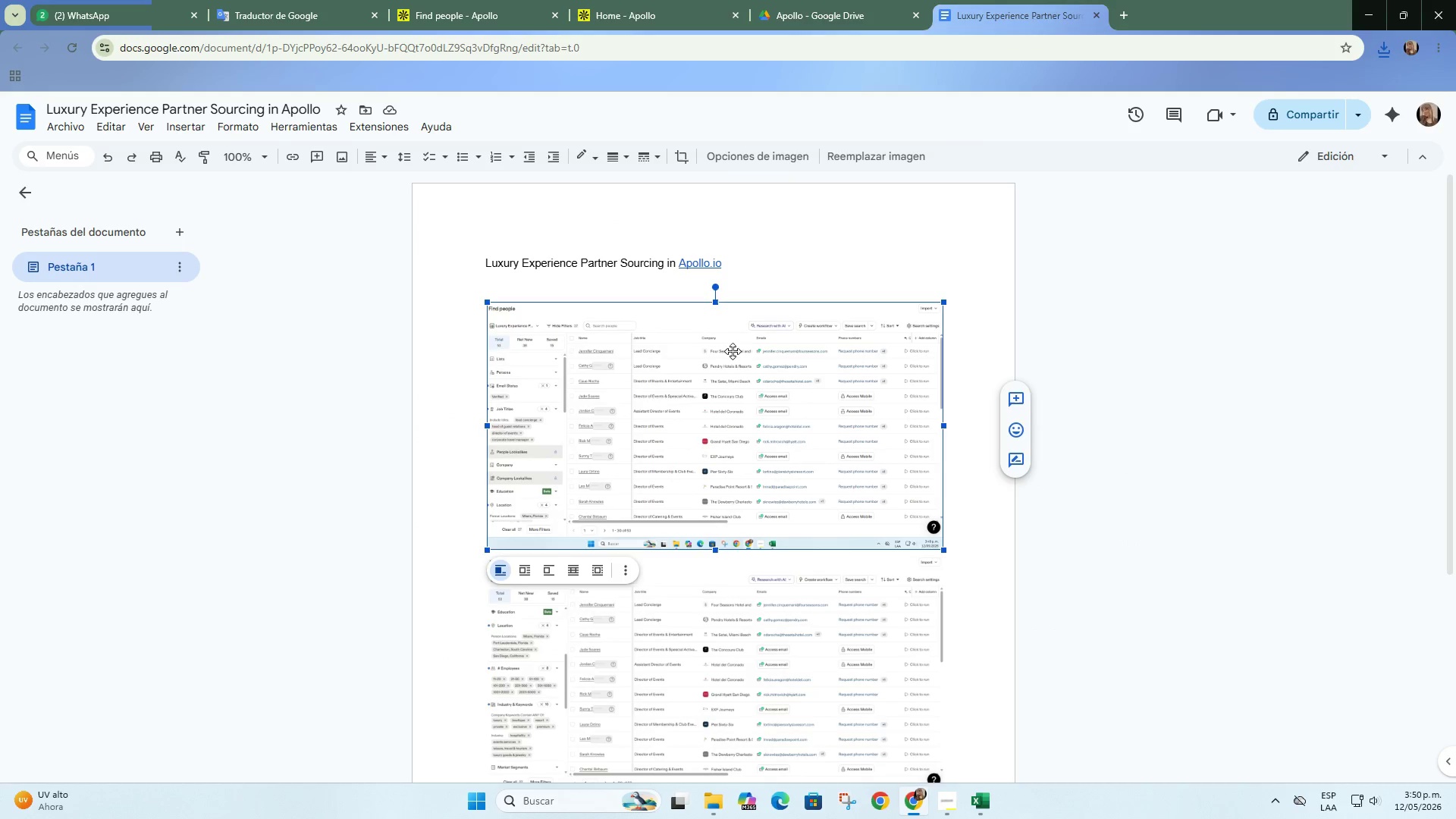 
key(Backspace)
 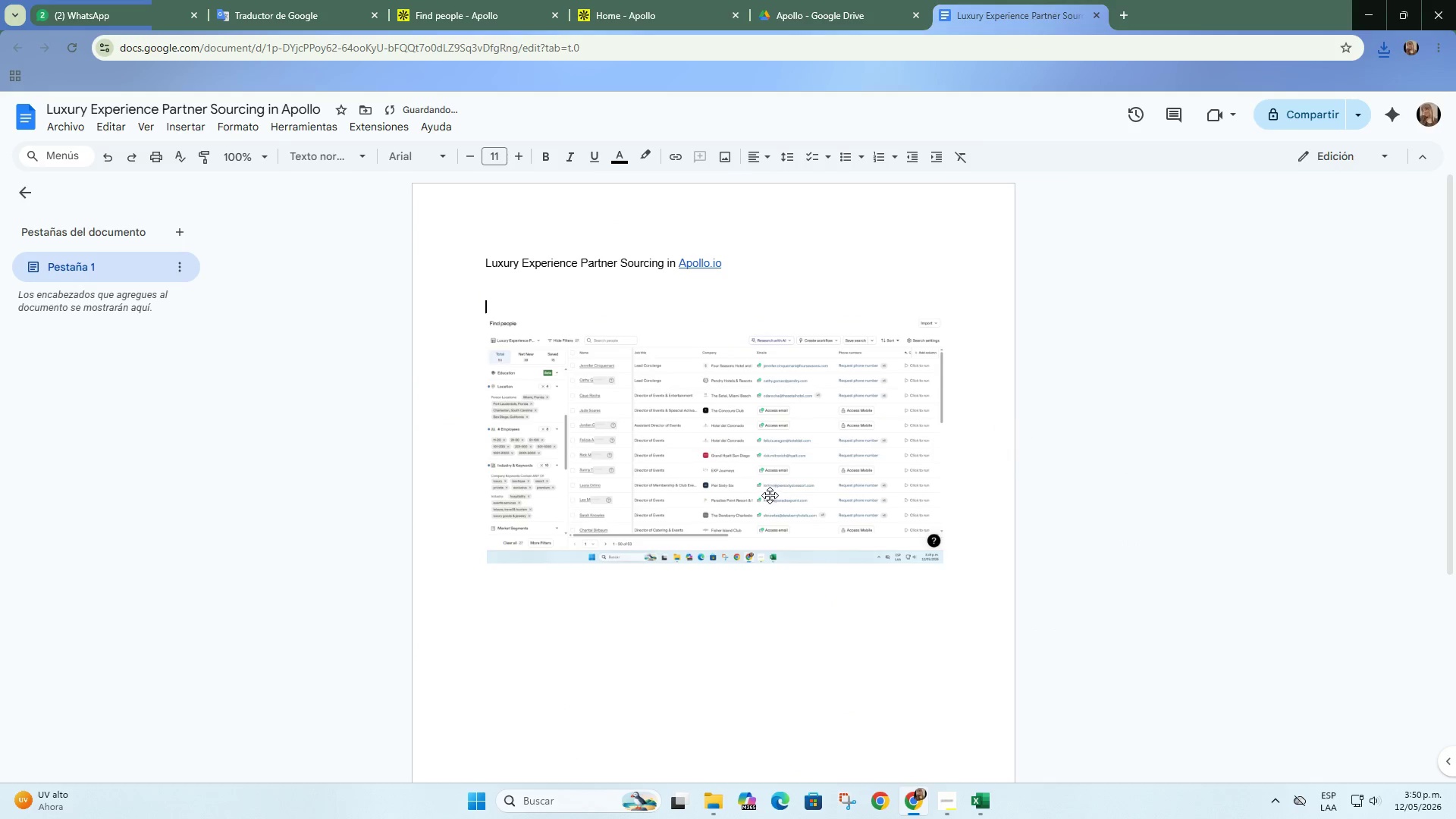 
left_click([770, 447])
 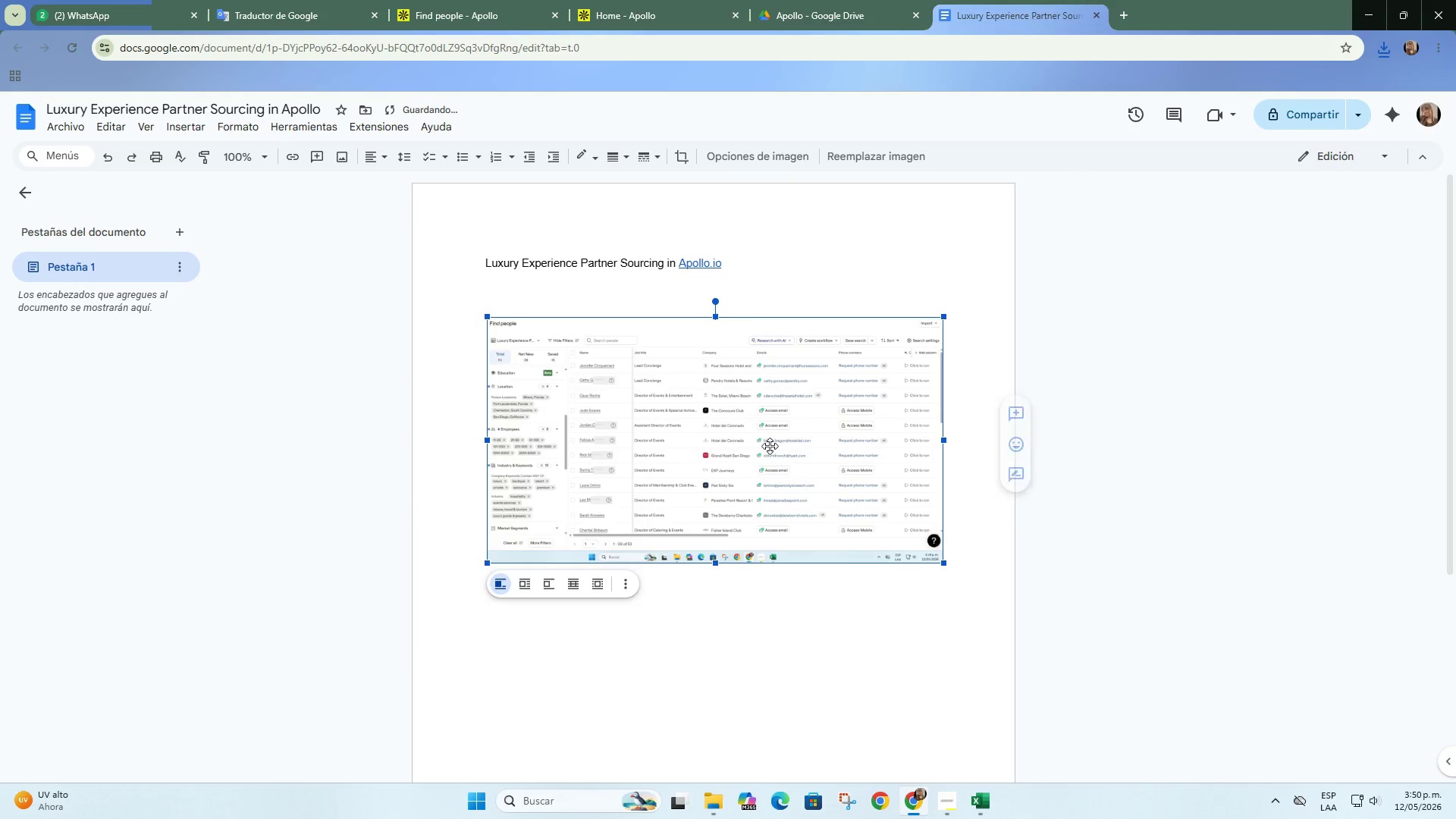 
key(Backspace)
 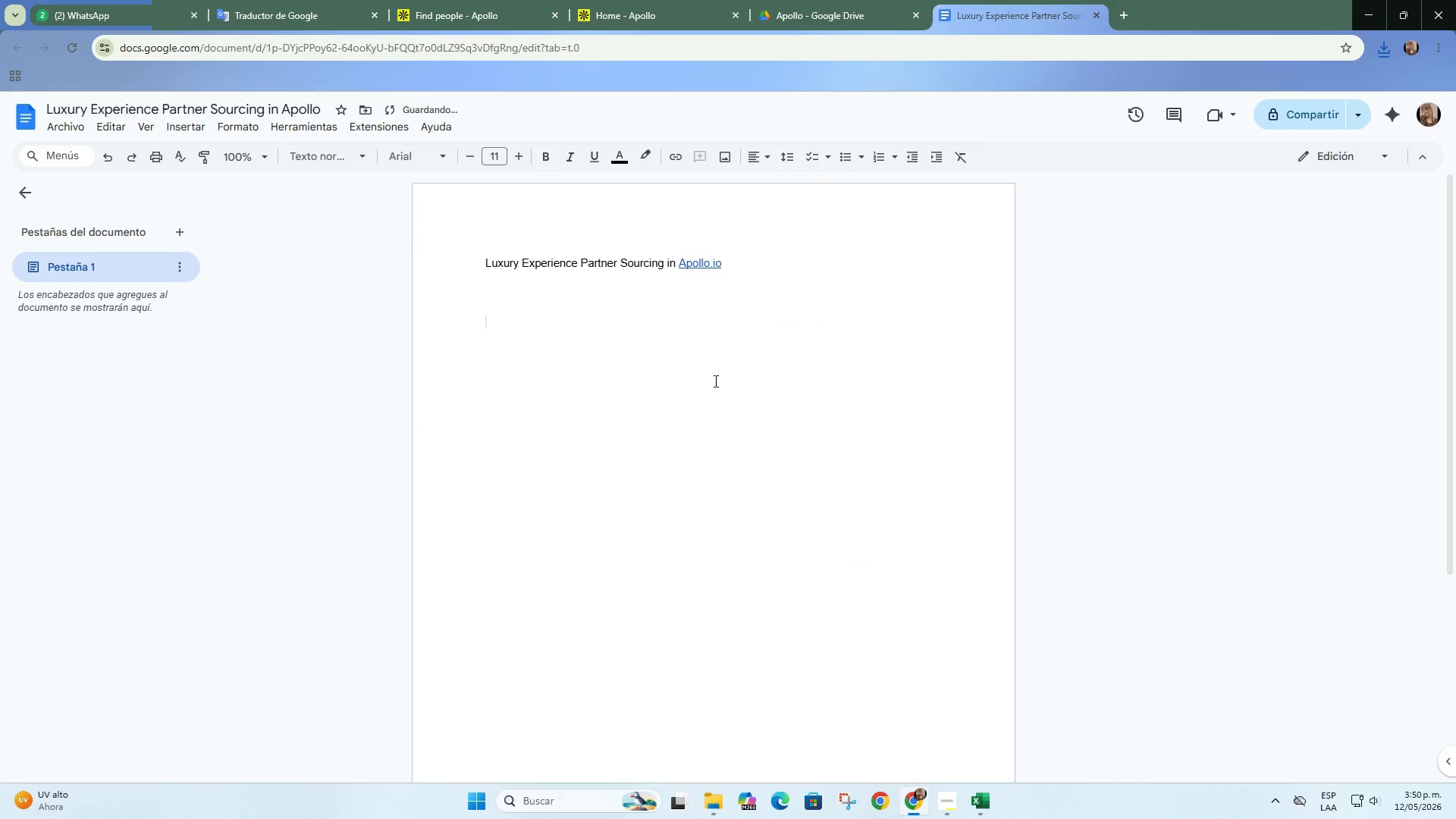 
key(Control+ControlLeft)
 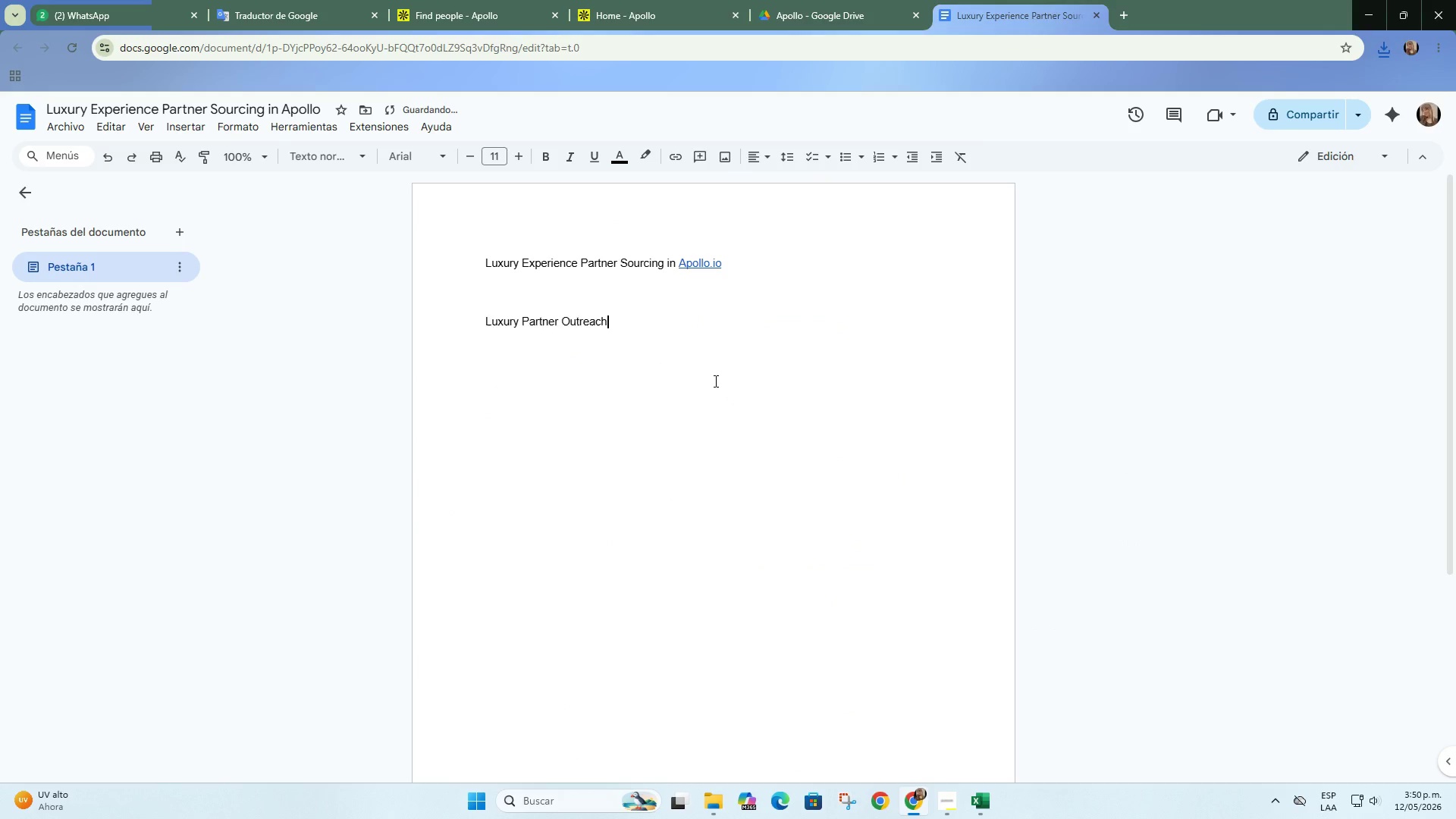 
key(Control+V)
 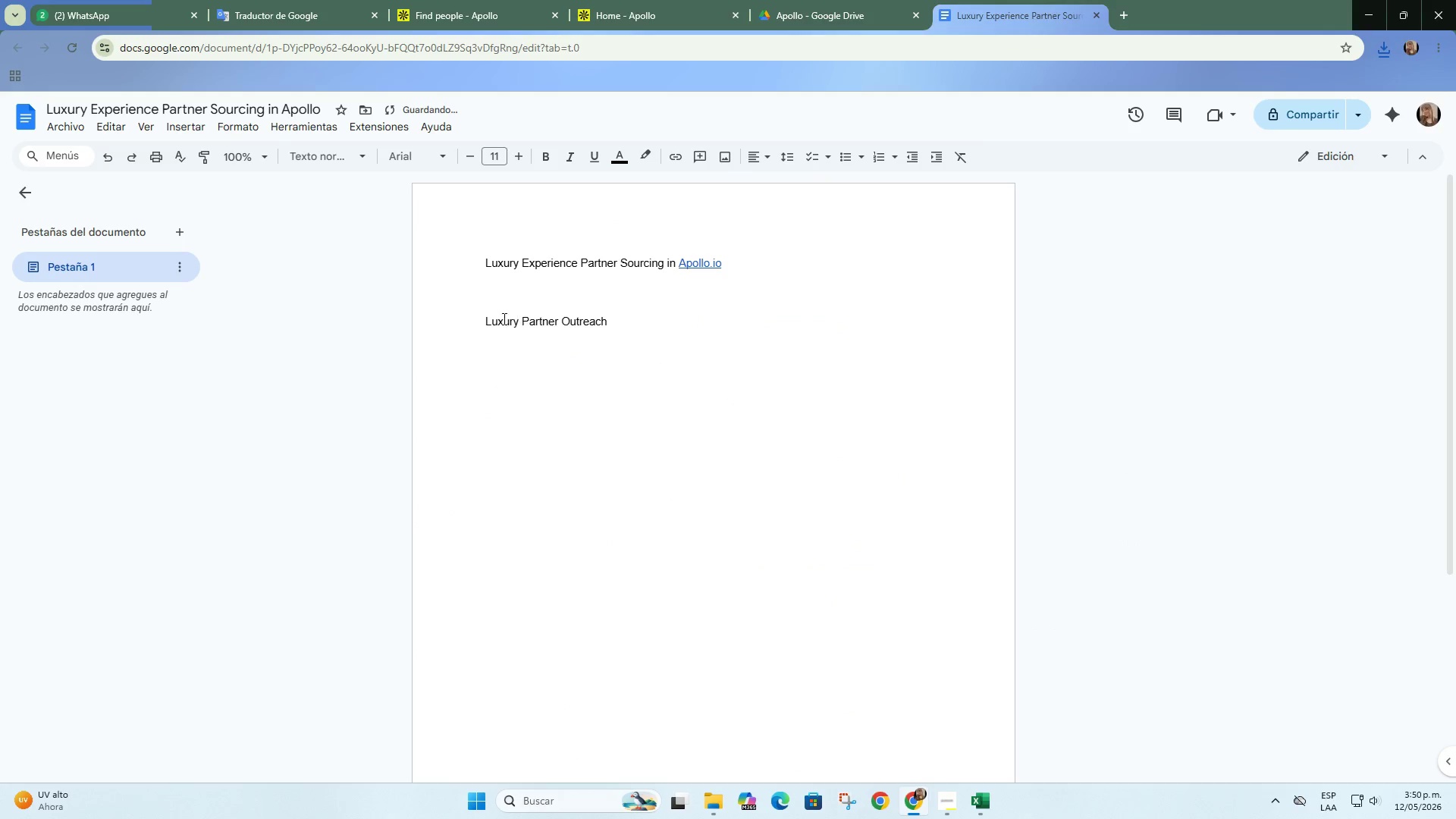 
left_click([488, 321])
 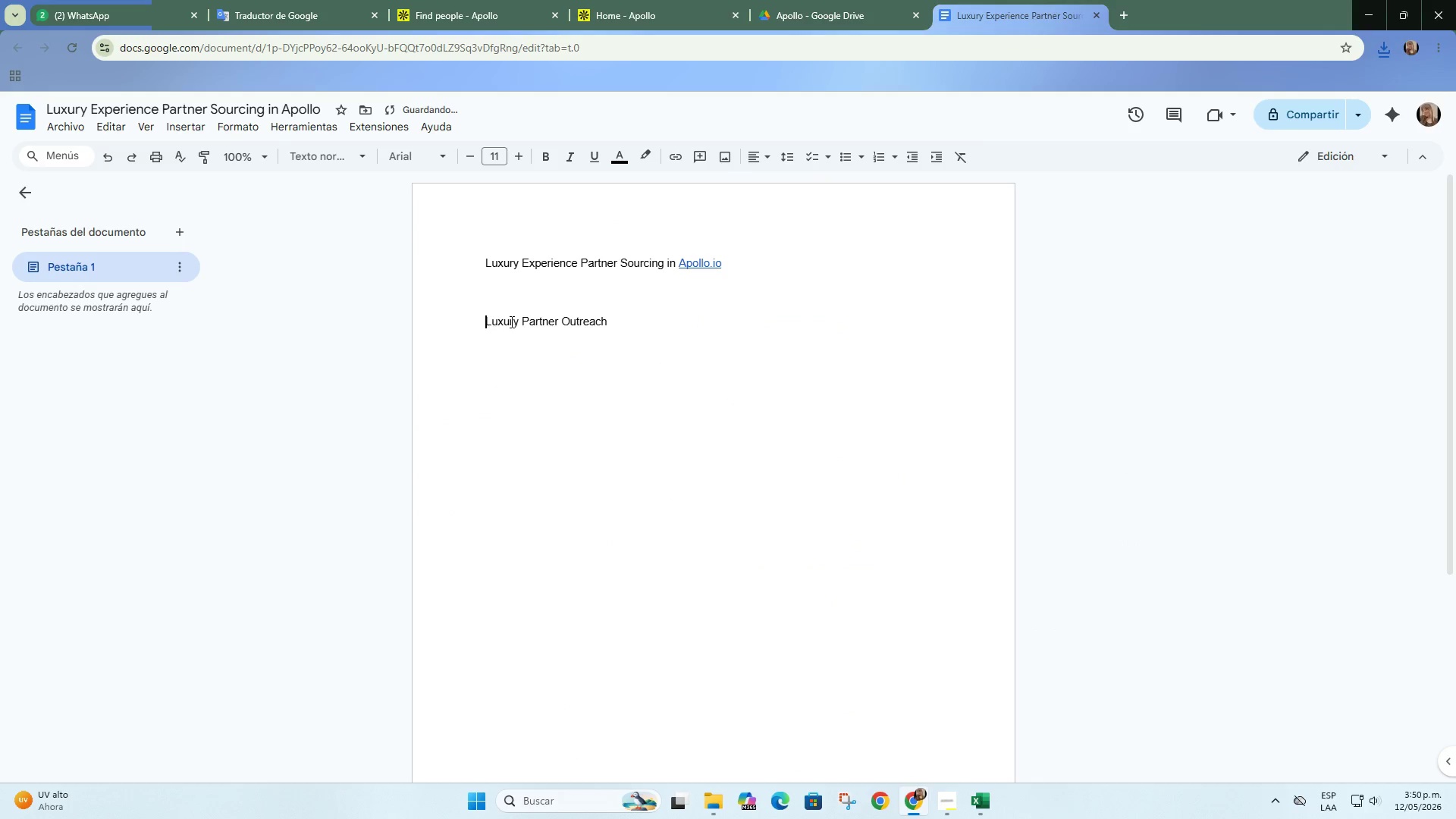 
type(LS)
key(Backspace)
type(IST> )
 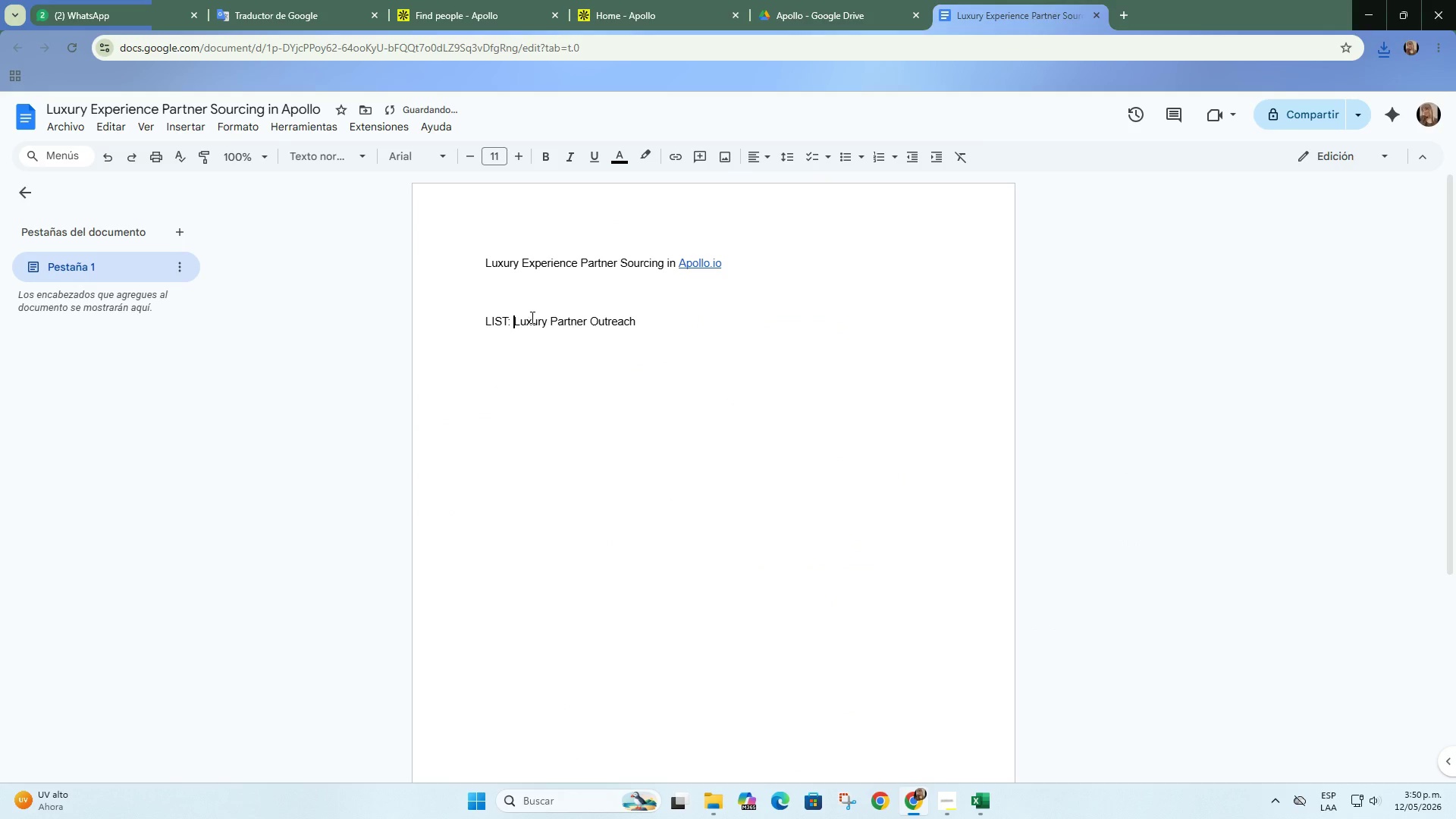 
left_click([535, 297])
 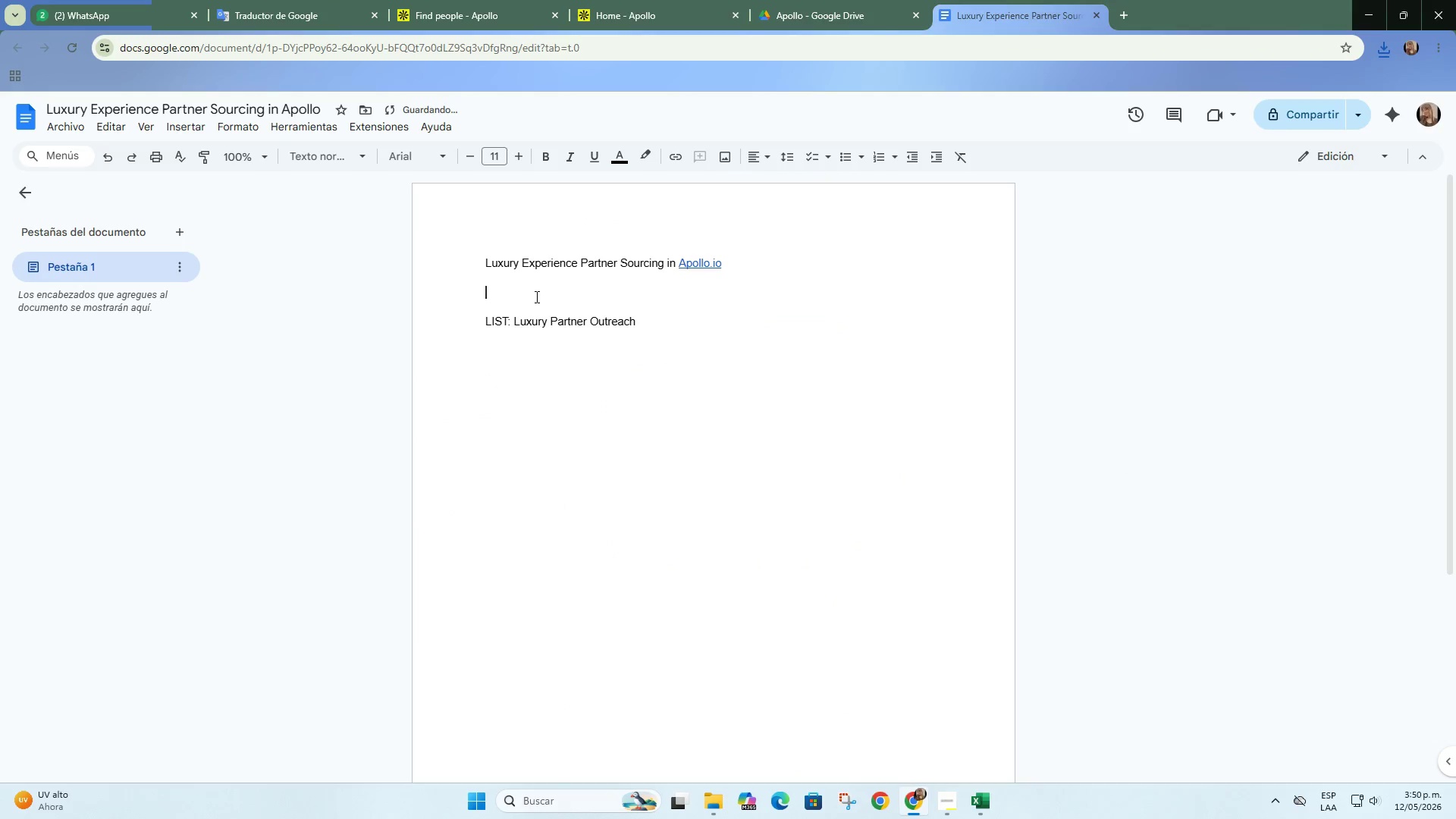 
key(Backspace)
 